 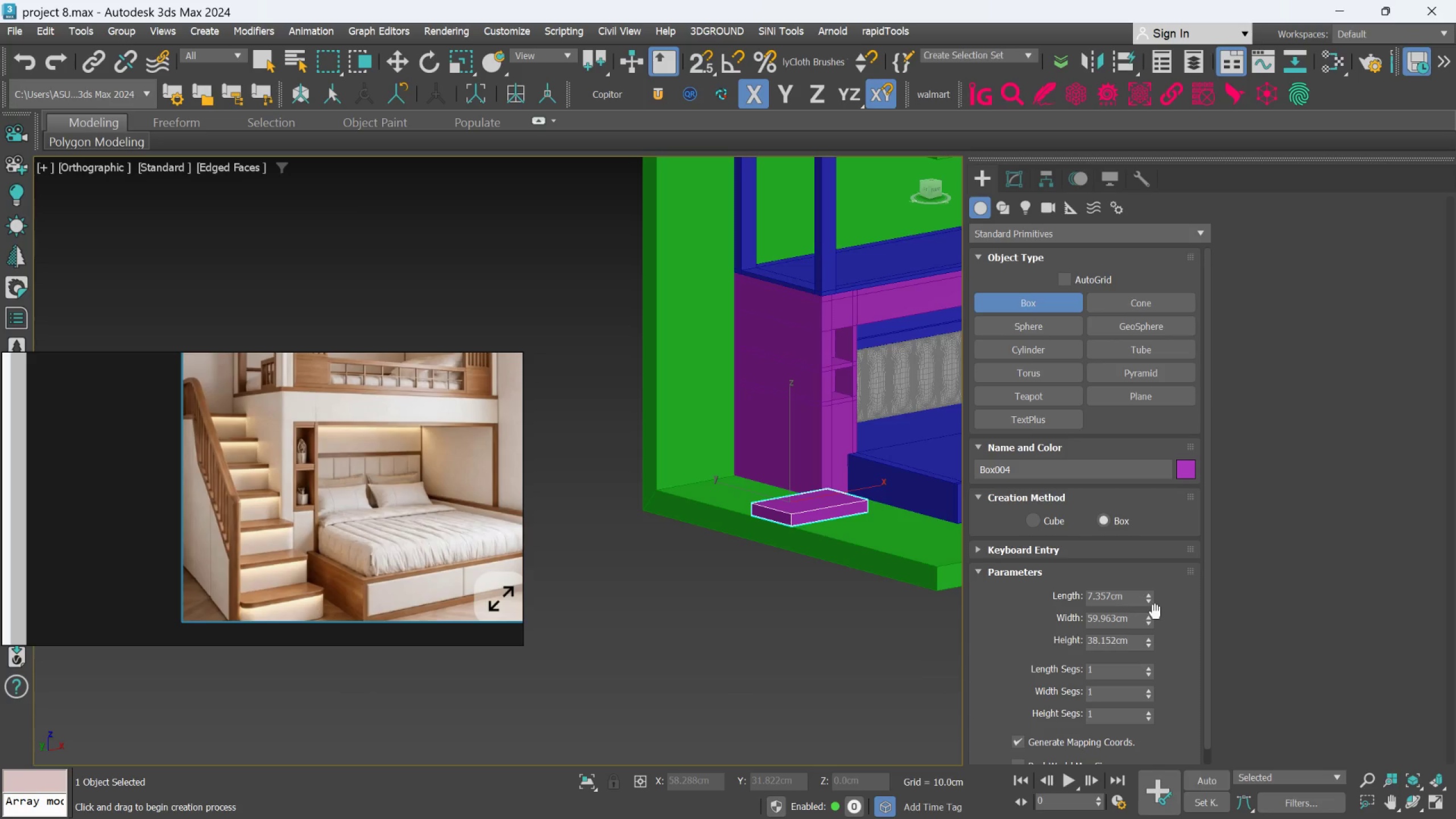 
left_click([861, 721])
 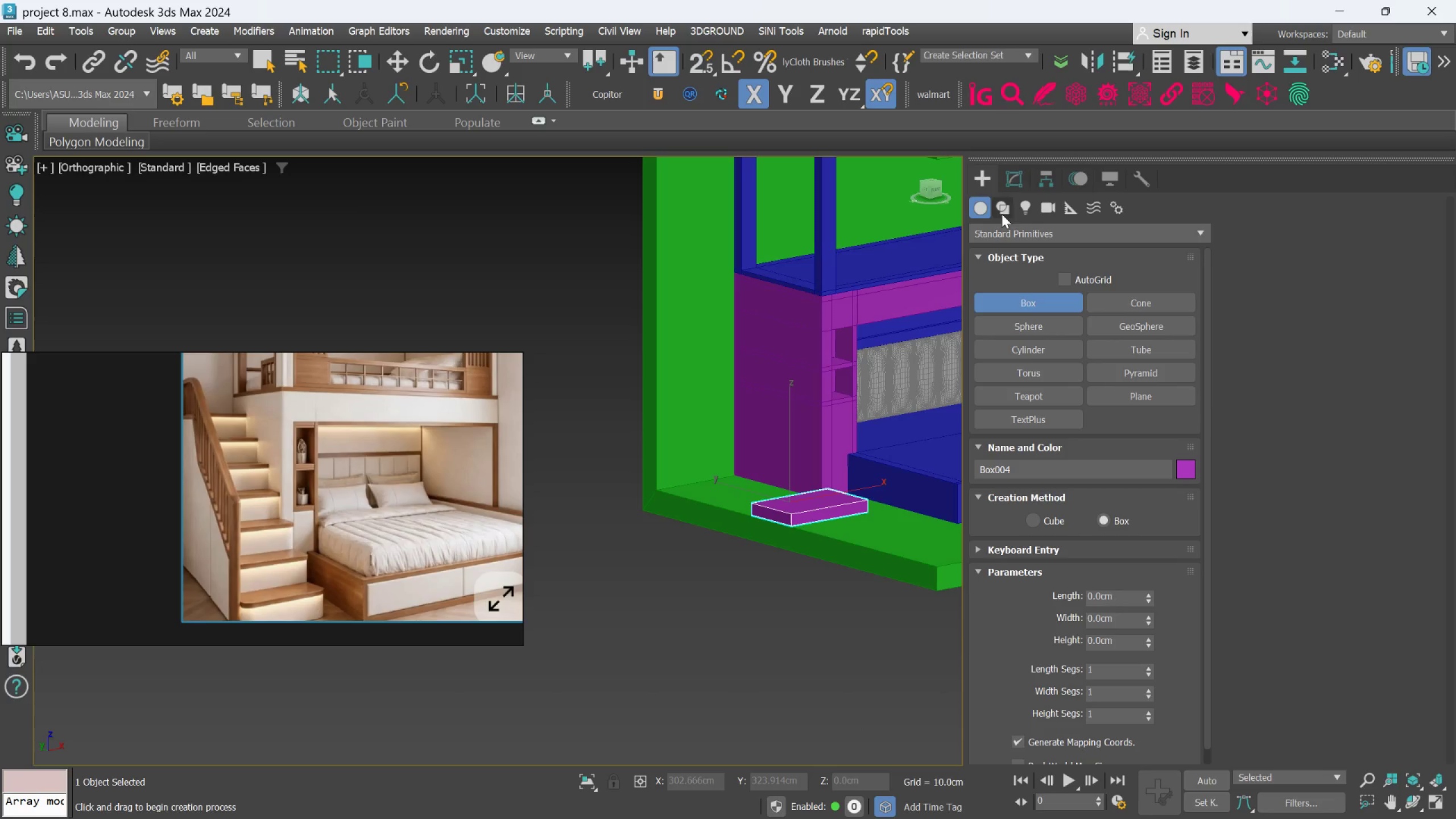 
left_click([1008, 190])
 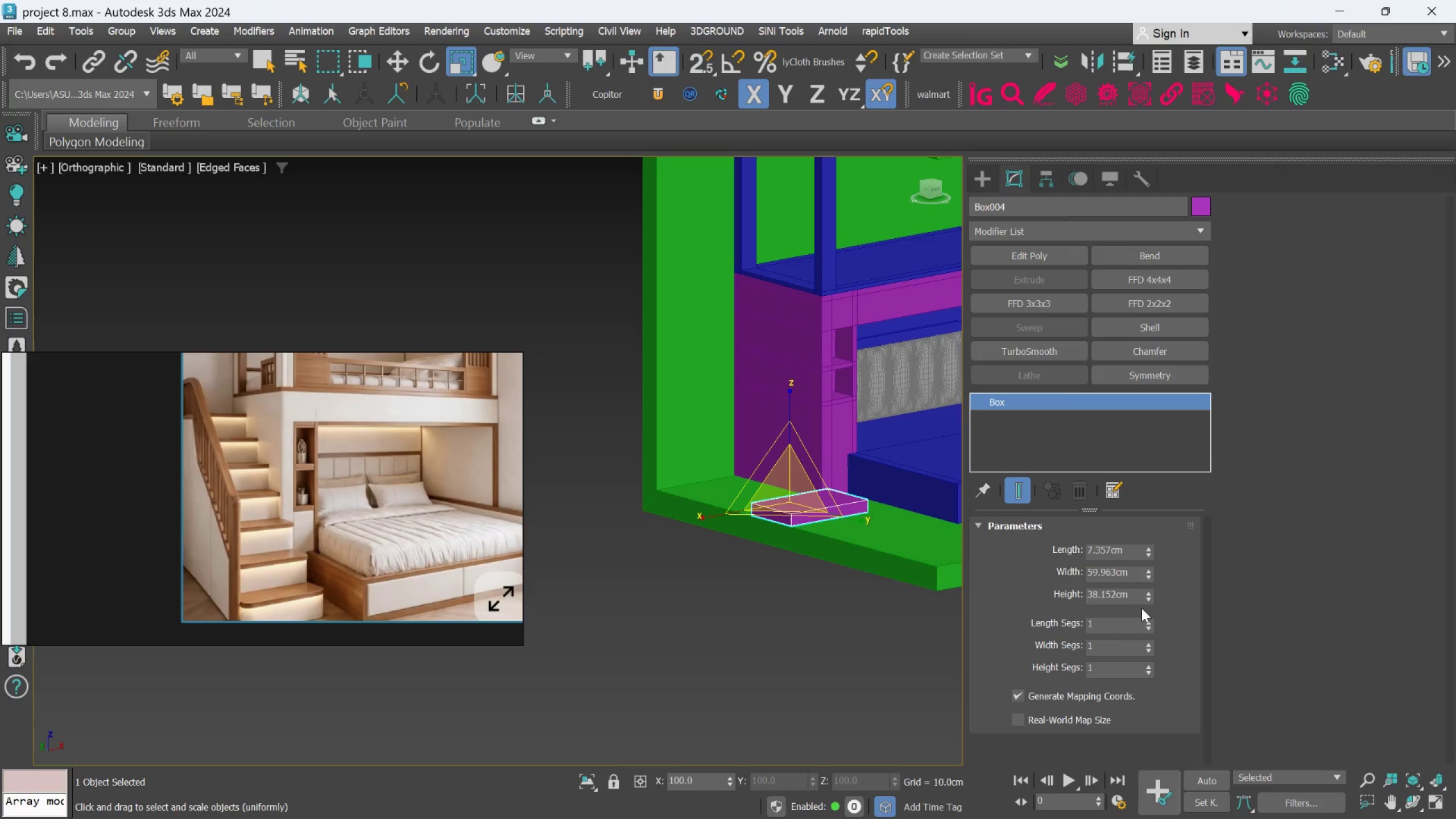 
key(W)
 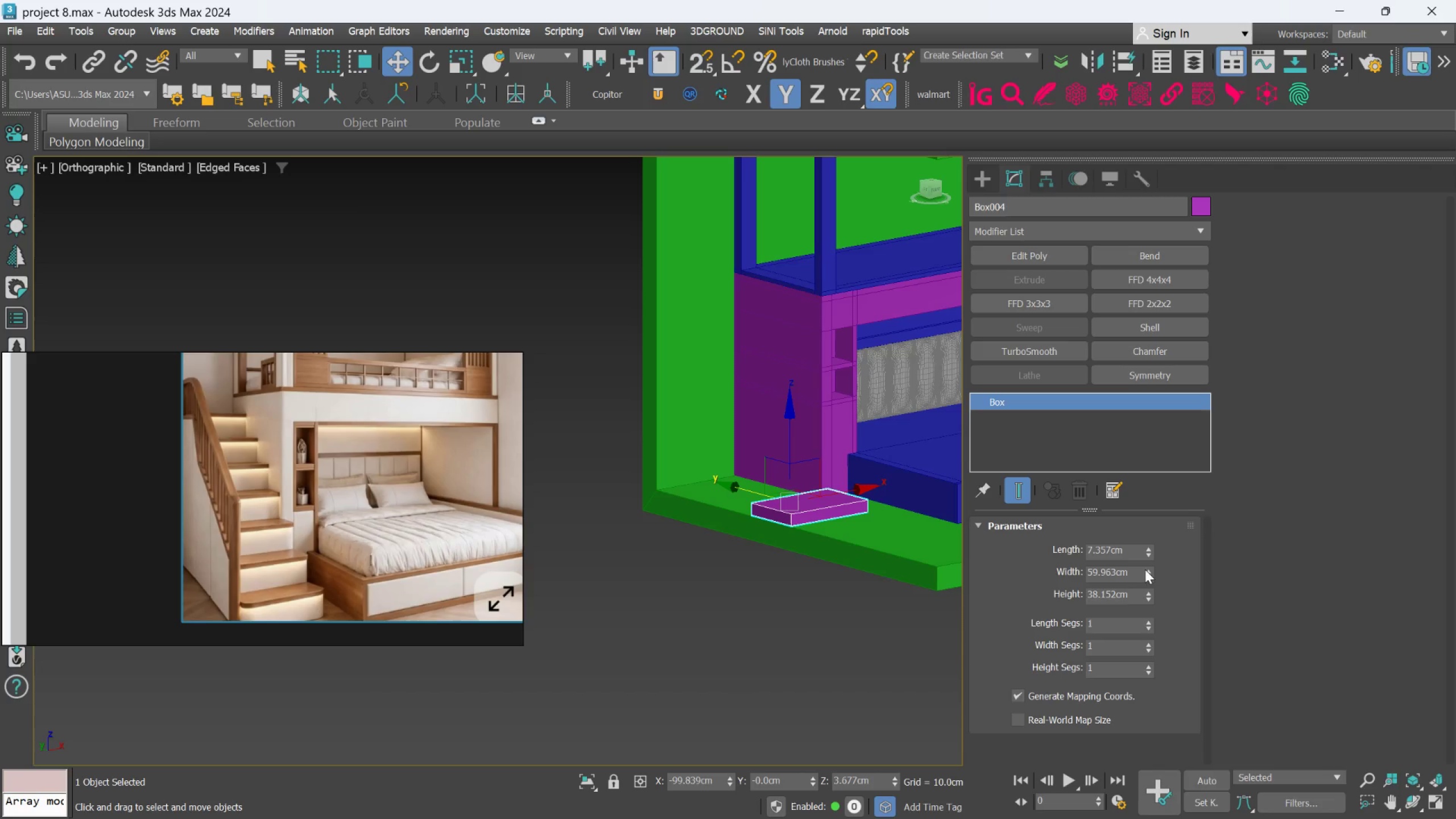 
left_click_drag(start_coordinate=[1147, 567], to_coordinate=[1151, 550])
 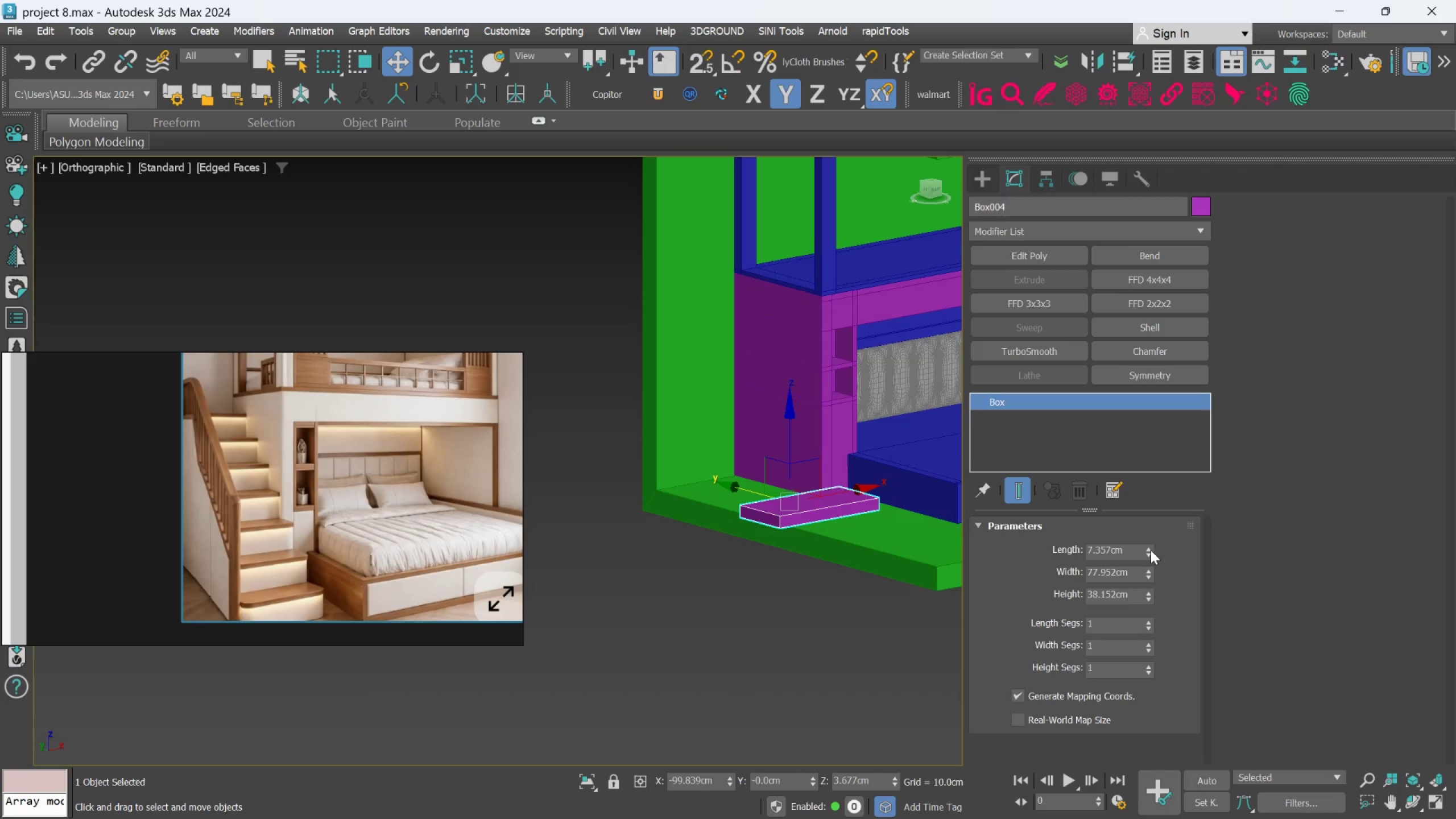 
key(Control+Z)
 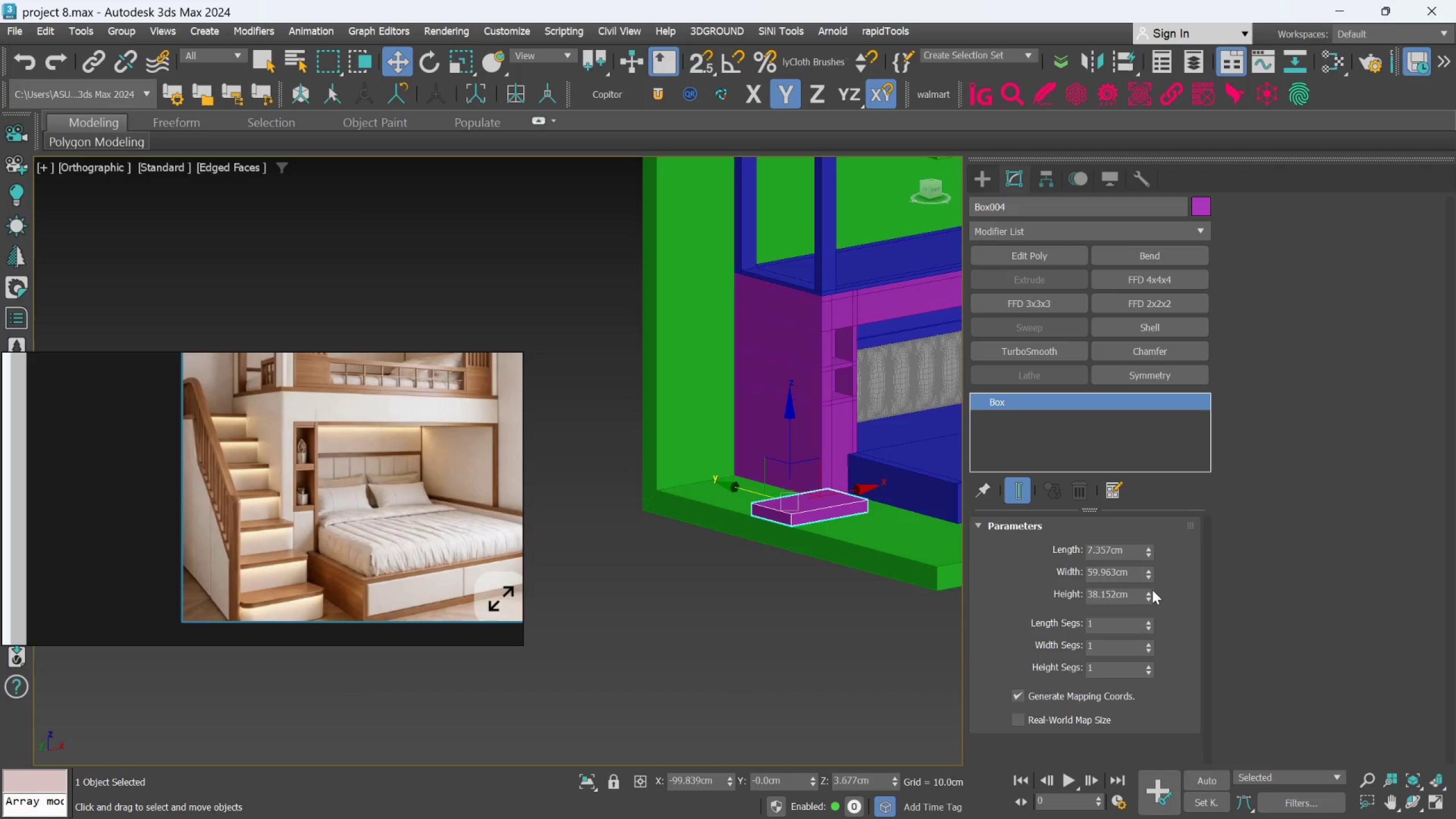 
left_click_drag(start_coordinate=[1153, 593], to_coordinate=[1150, 582])
 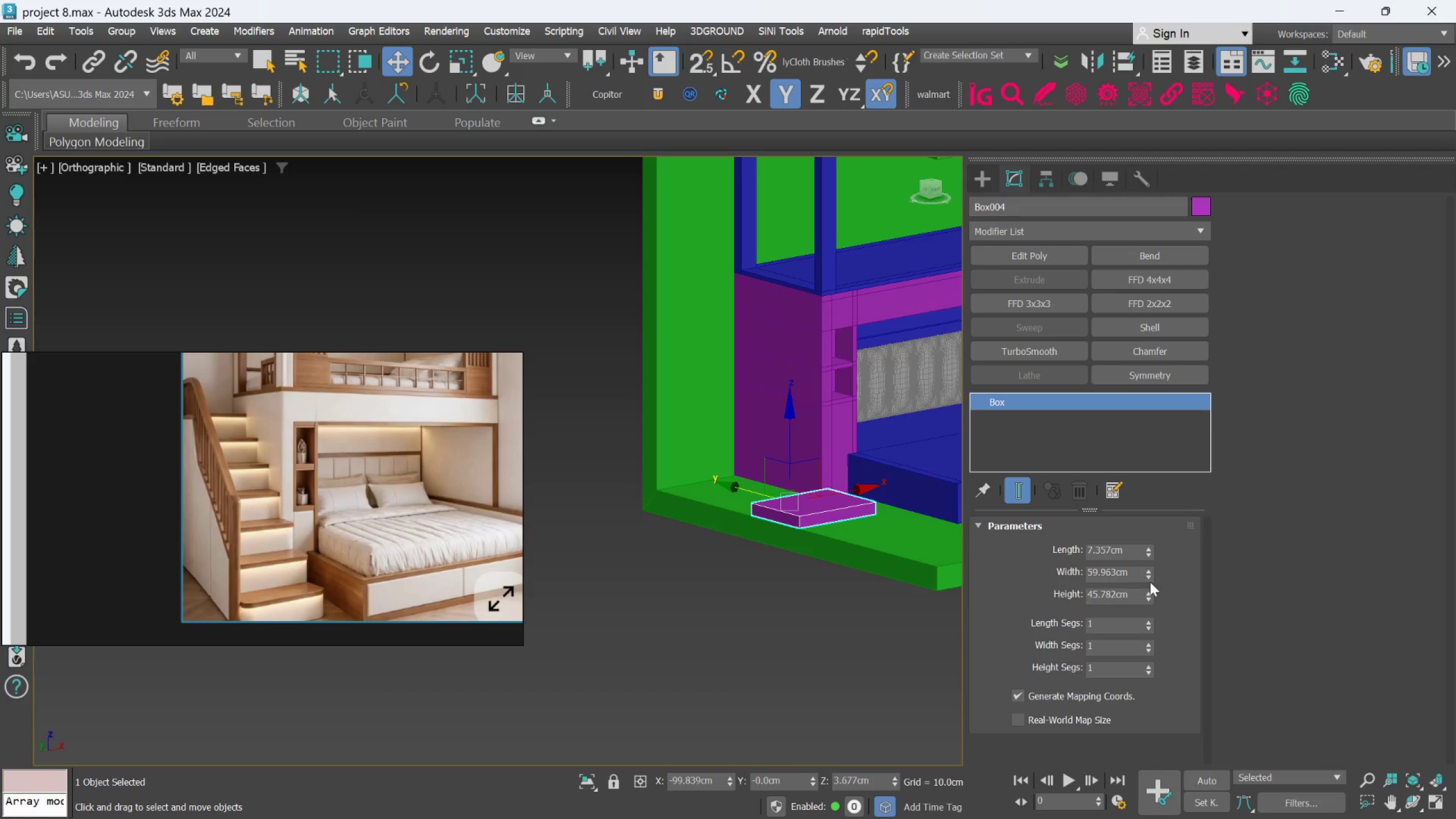 
key(Control+Z)
 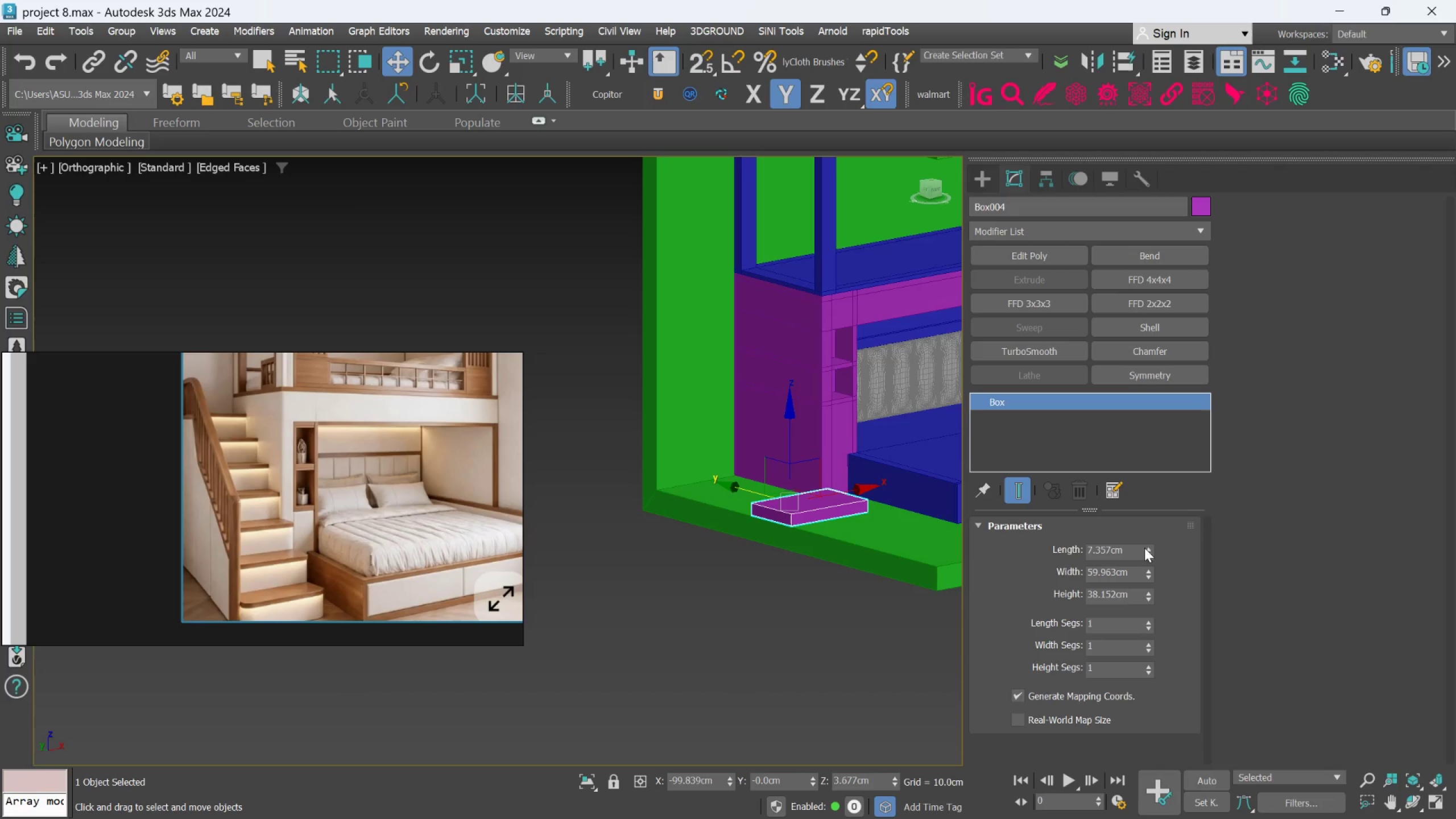 
left_click_drag(start_coordinate=[1145, 546], to_coordinate=[1144, 483])
 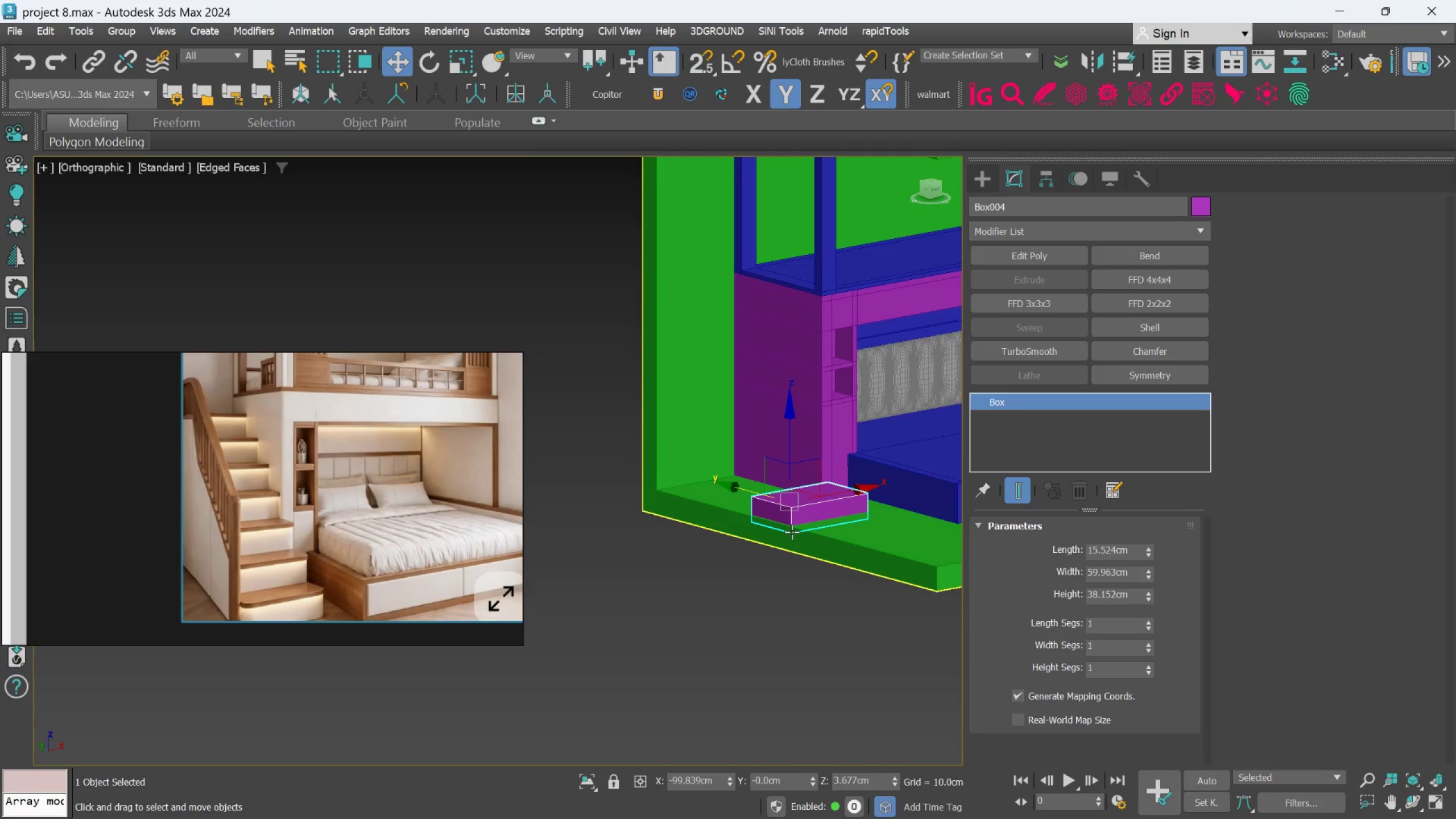 
scroll: coordinate [788, 532], scroll_direction: up, amount: 1.0
 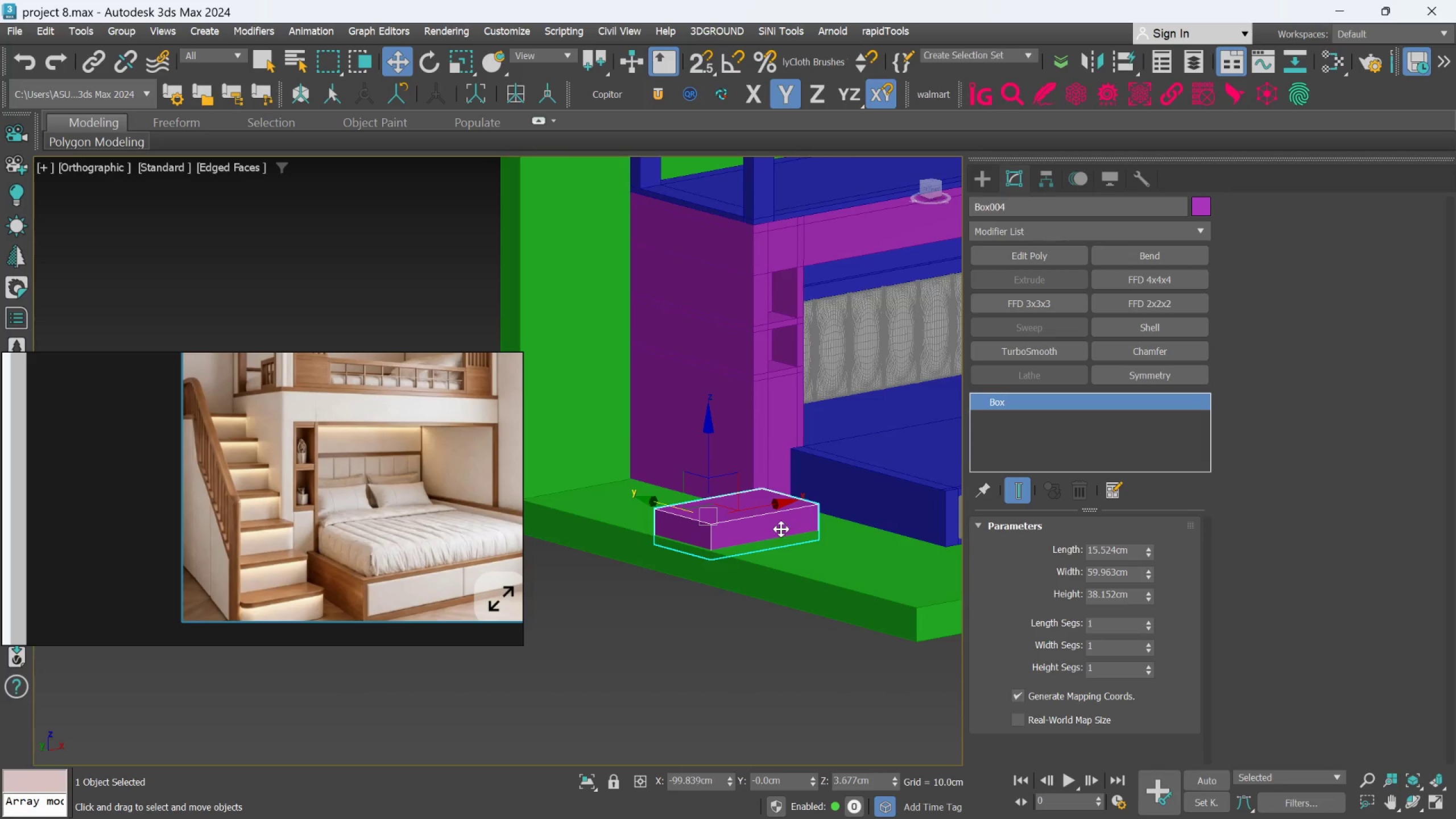 
left_click_drag(start_coordinate=[709, 477], to_coordinate=[718, 461])
 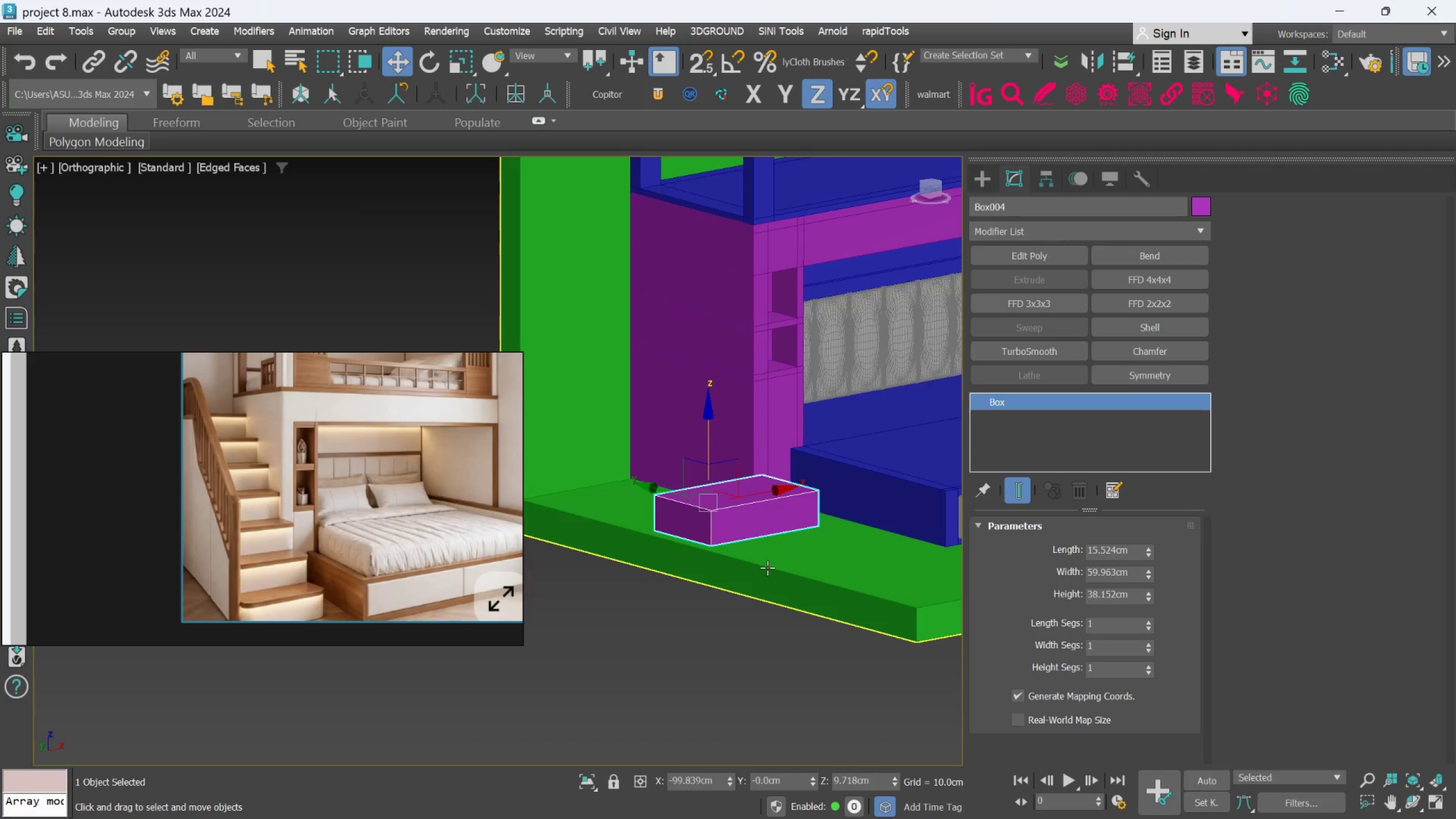 
hold_key(key=AltLeft, duration=1.85)
 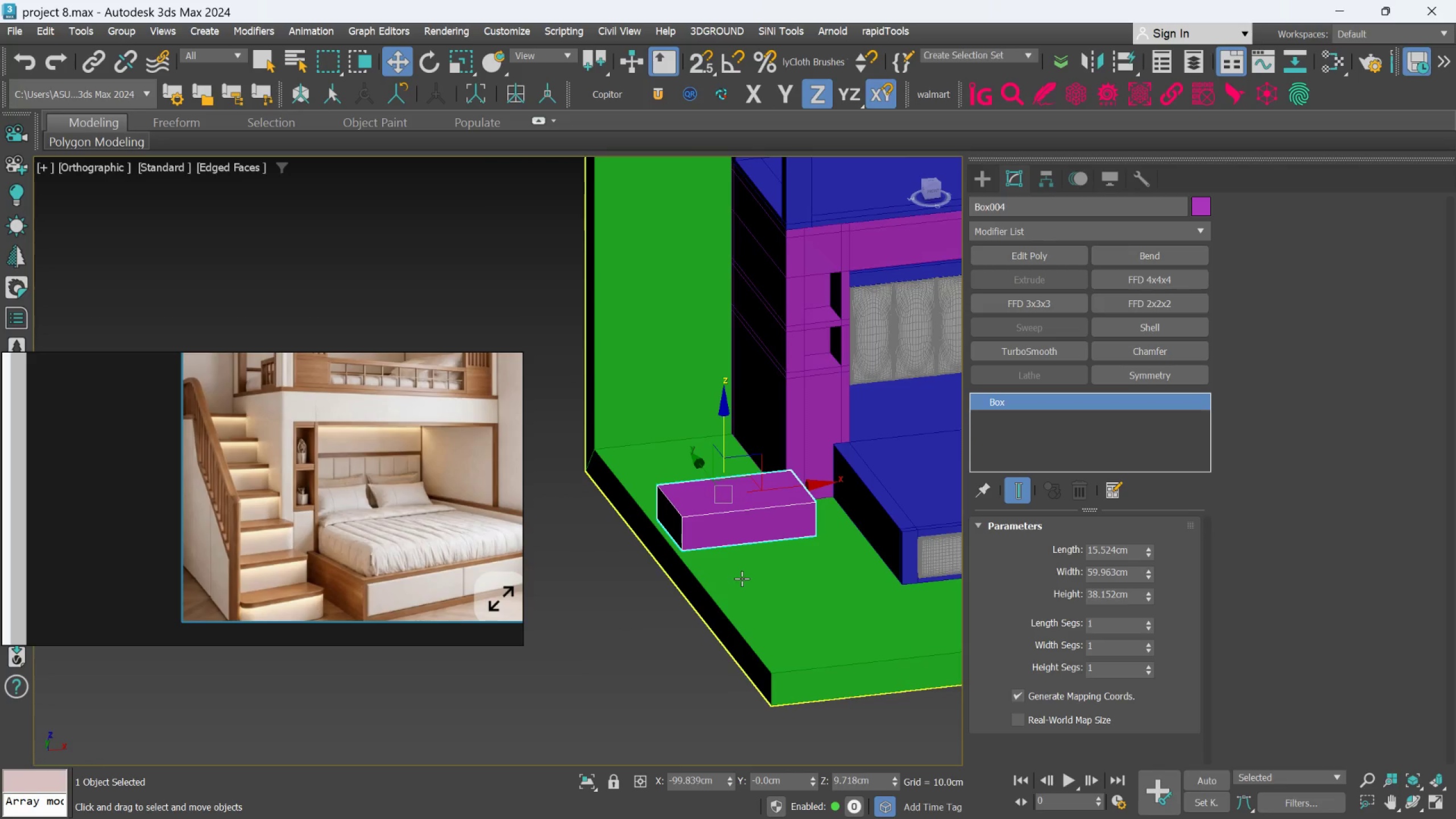 
hold_key(key=AltLeft, duration=0.53)
 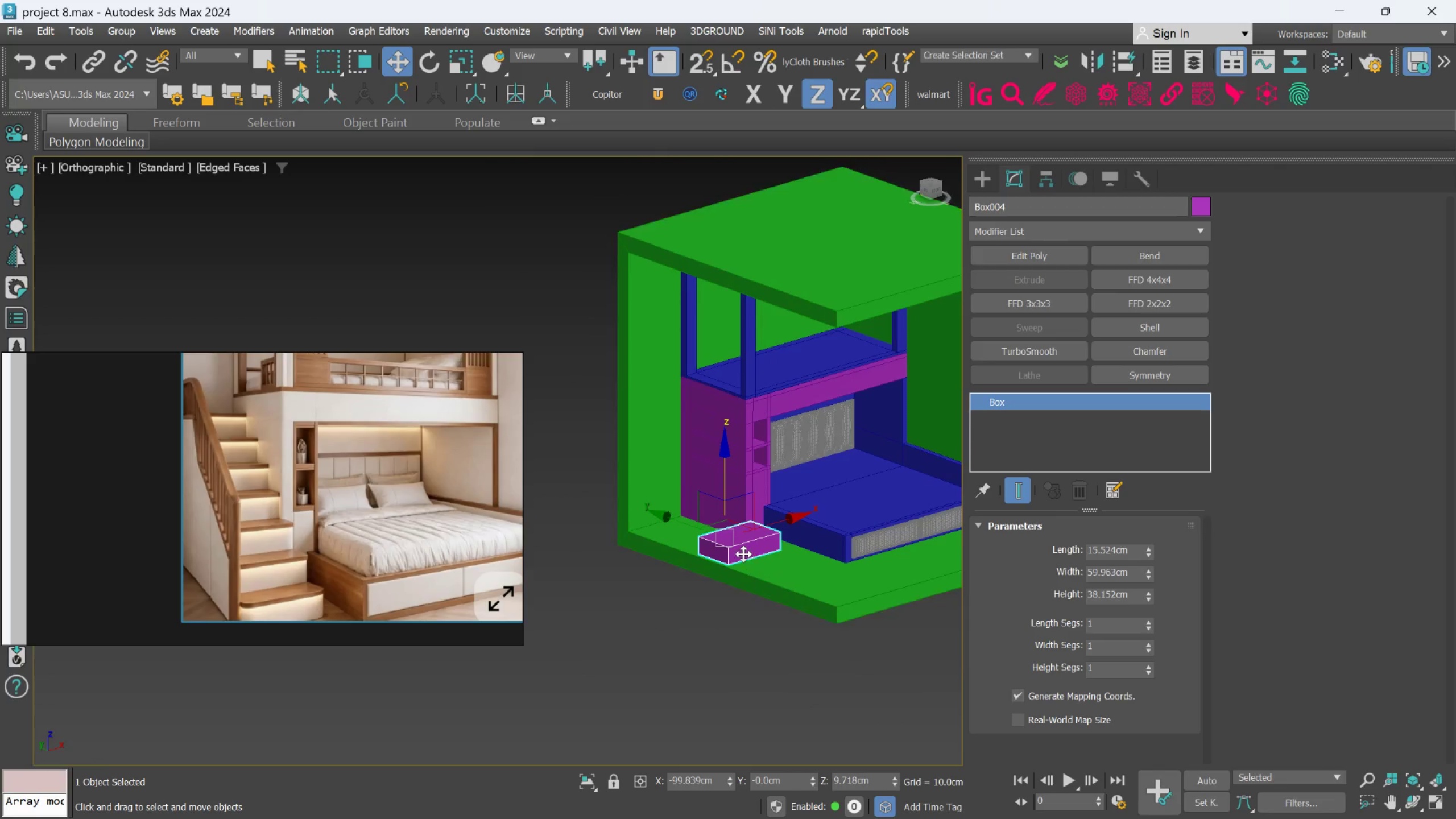 
scroll: coordinate [742, 576], scroll_direction: down, amount: 2.0
 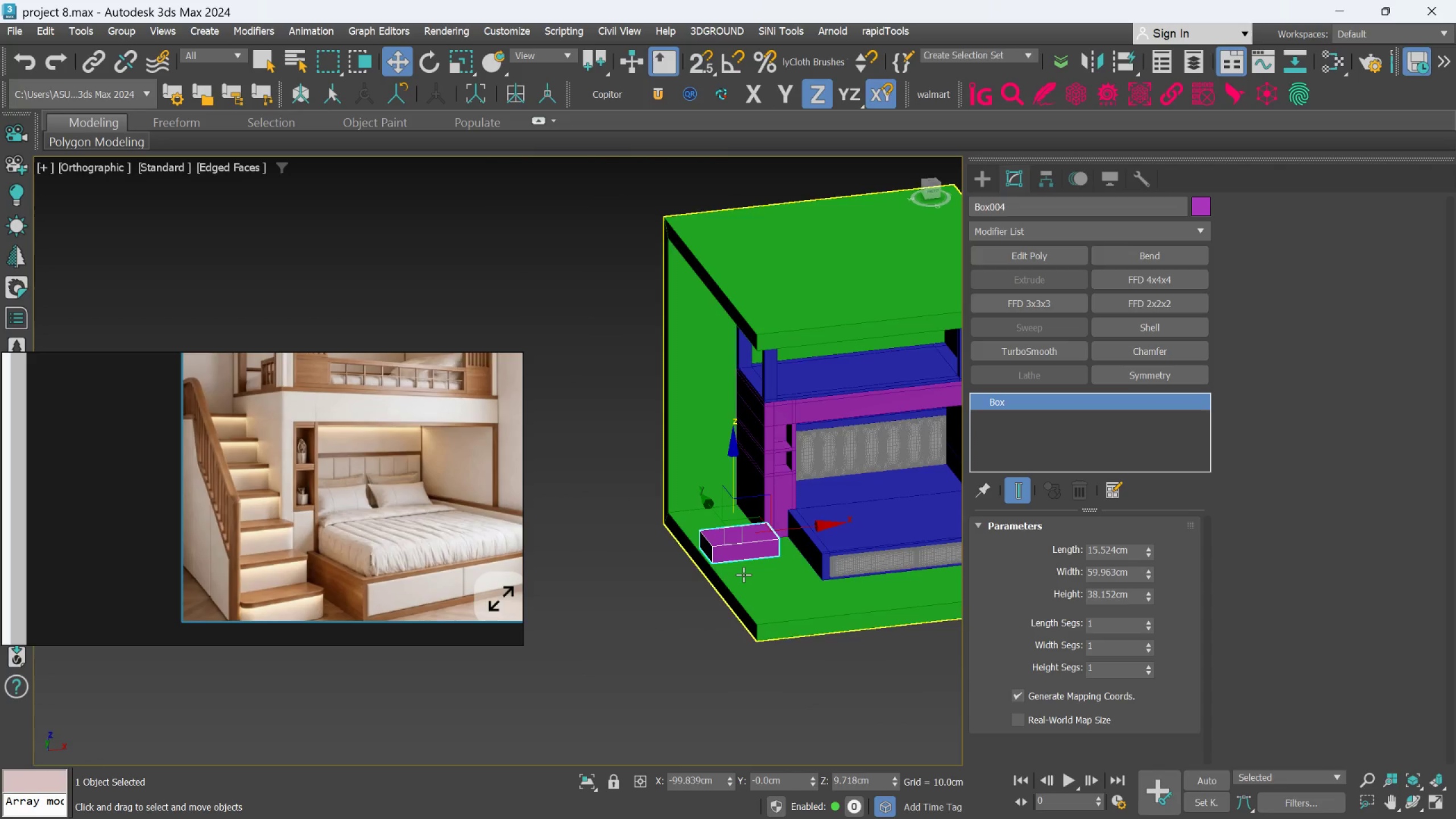 
hold_key(key=AltLeft, duration=0.97)
 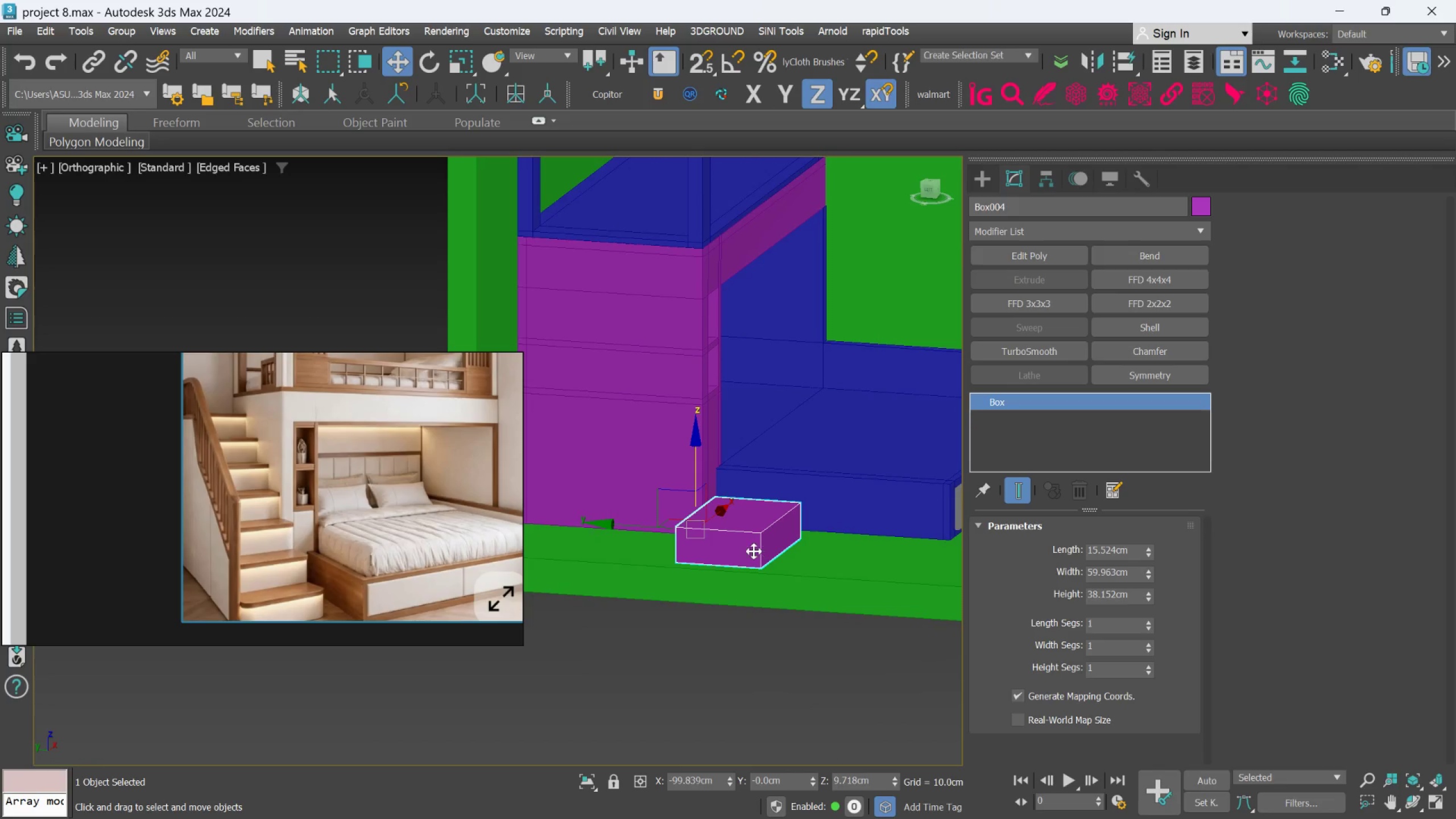 
scroll: coordinate [743, 552], scroll_direction: up, amount: 2.0
 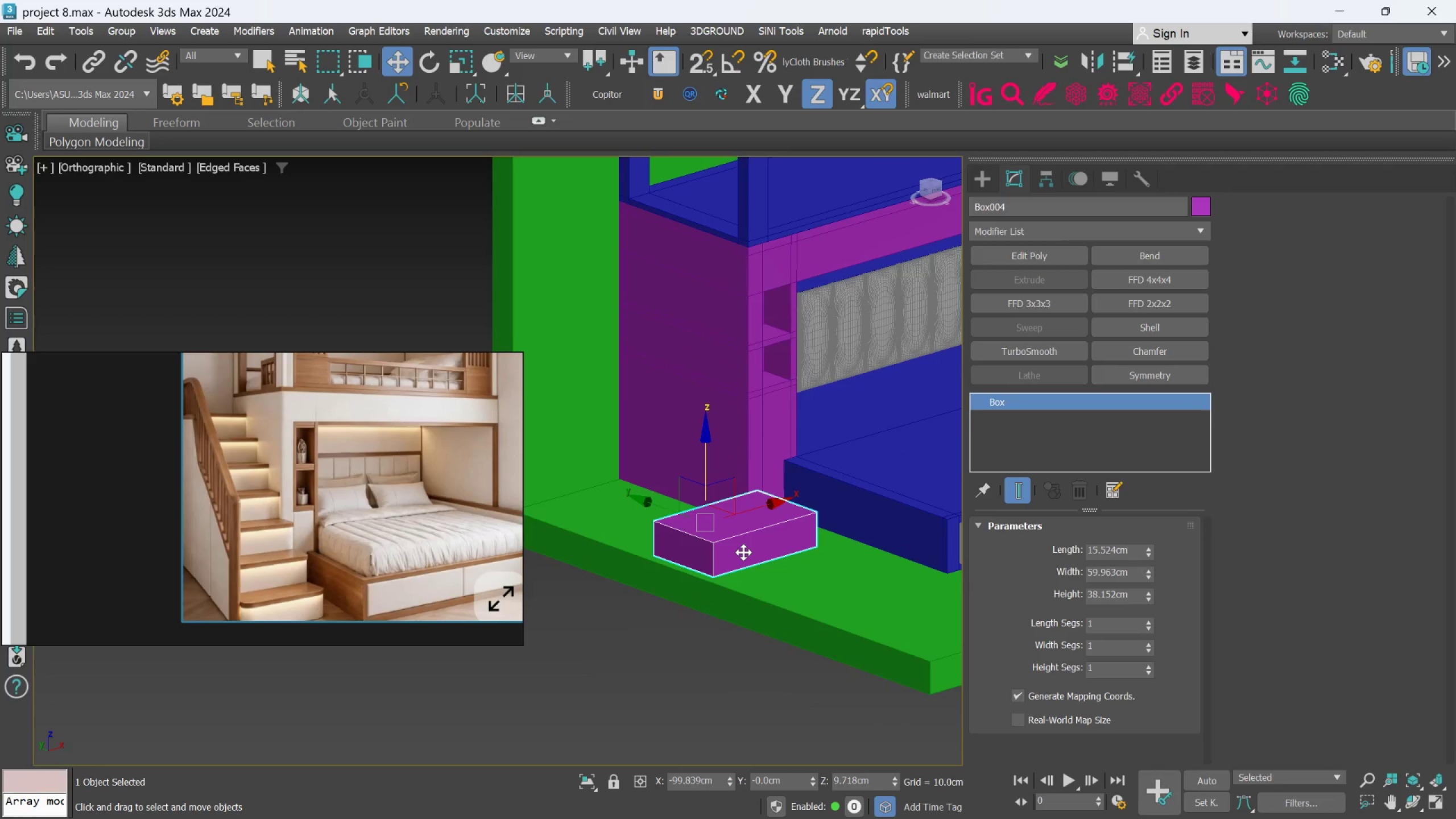 
hold_key(key=AltLeft, duration=1.02)
 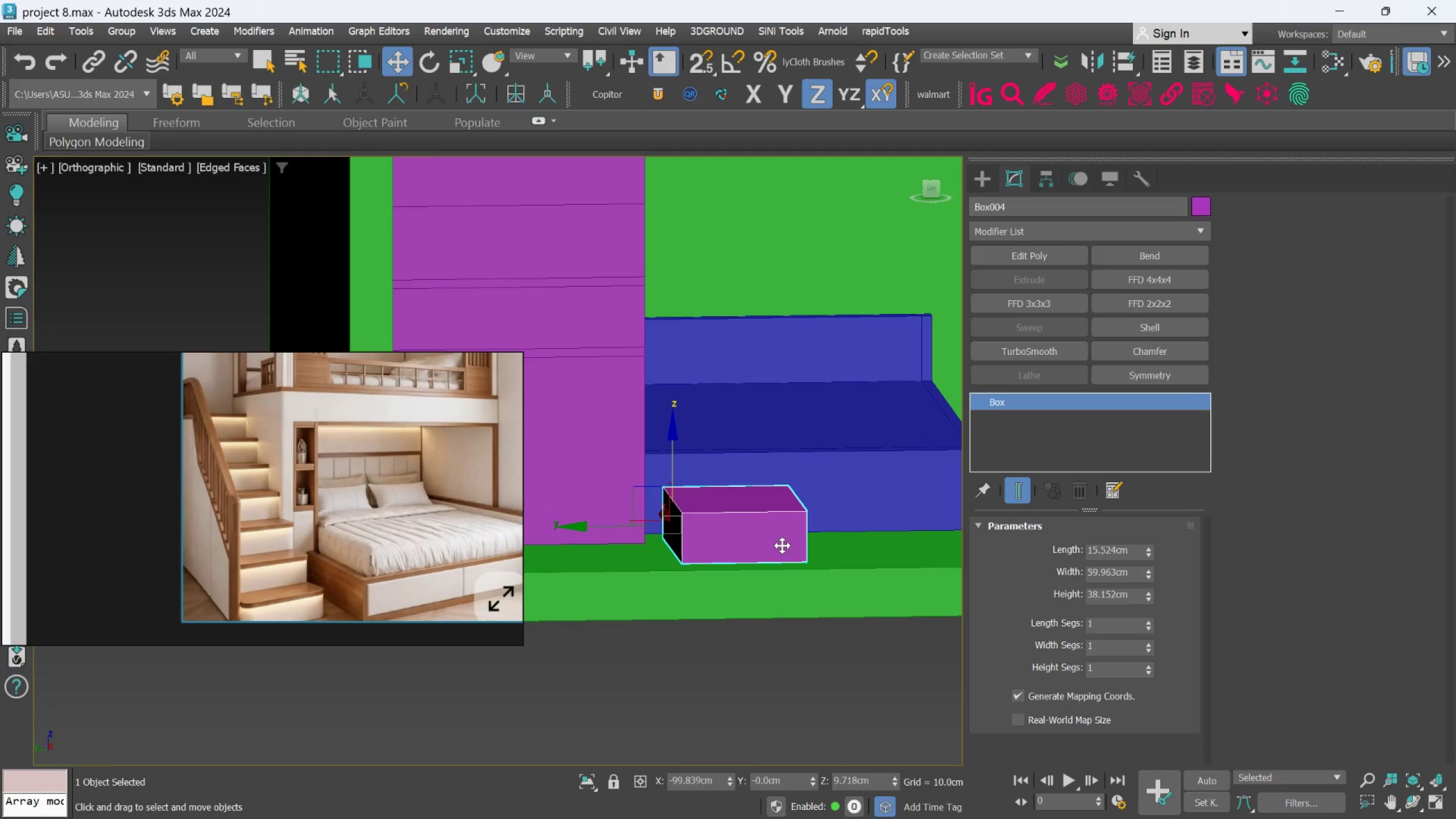 
scroll: coordinate [752, 552], scroll_direction: up, amount: 1.0
 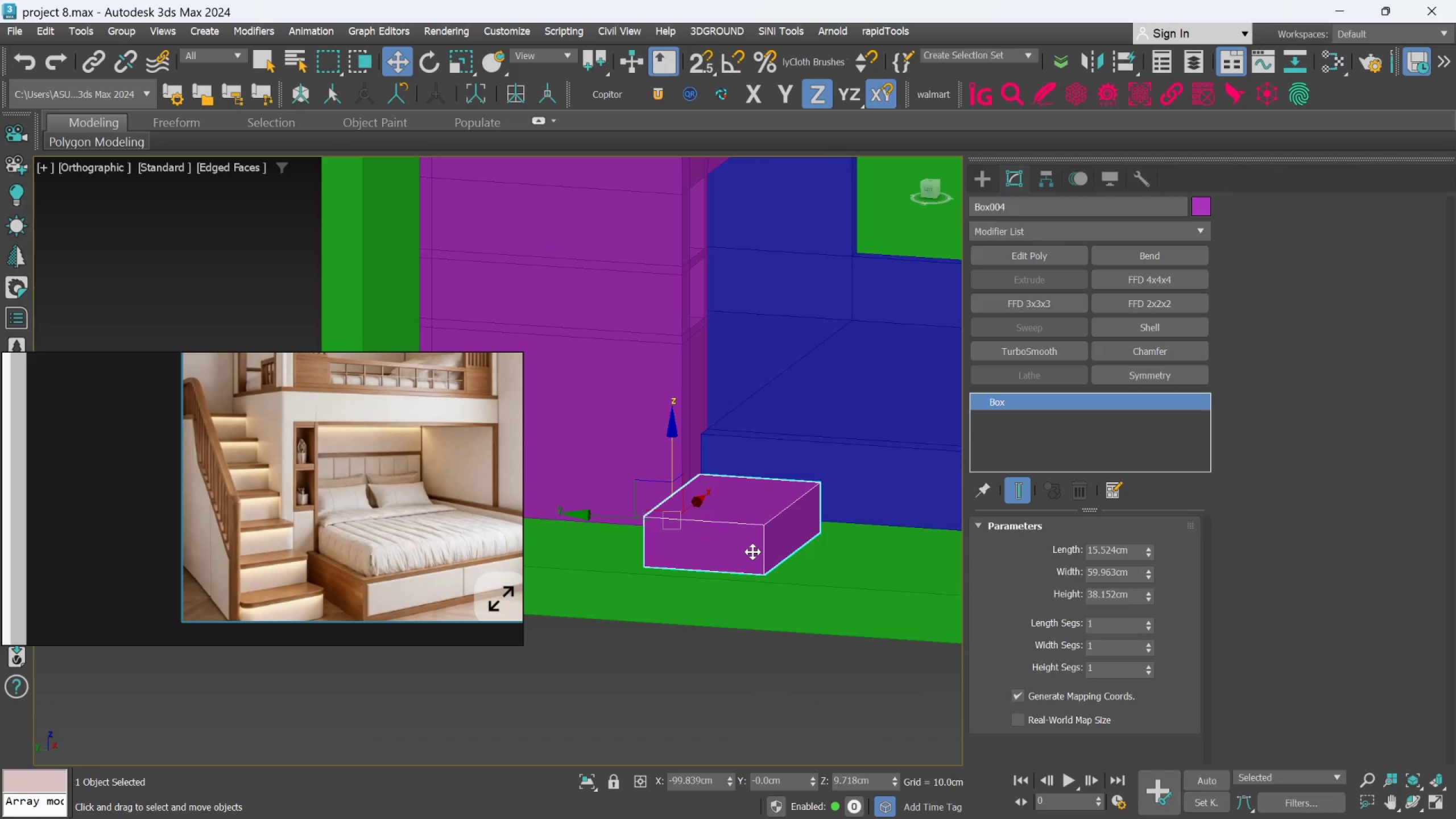 
hold_key(key=AltLeft, duration=0.56)
 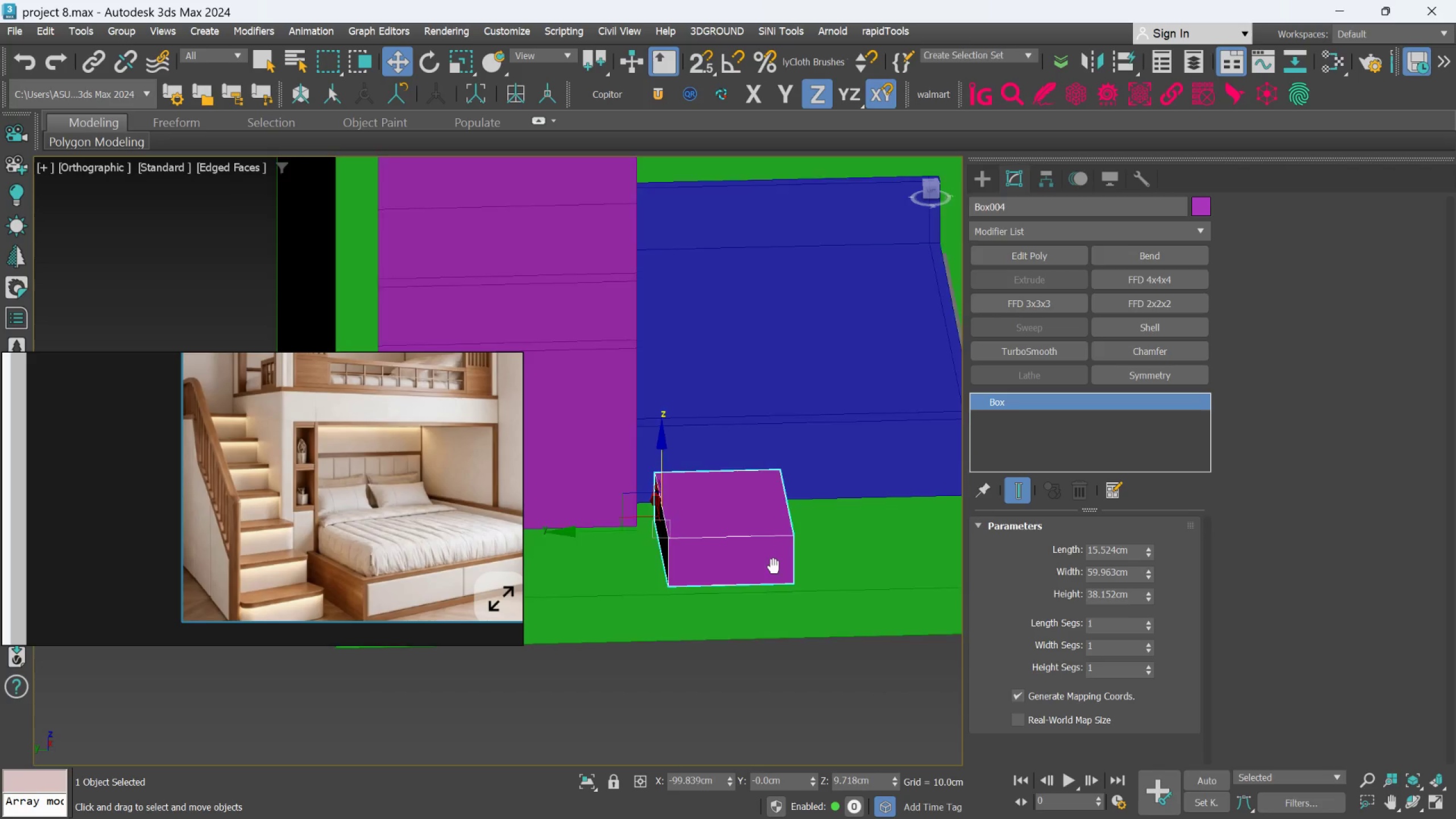 
key(Alt+AltLeft)
 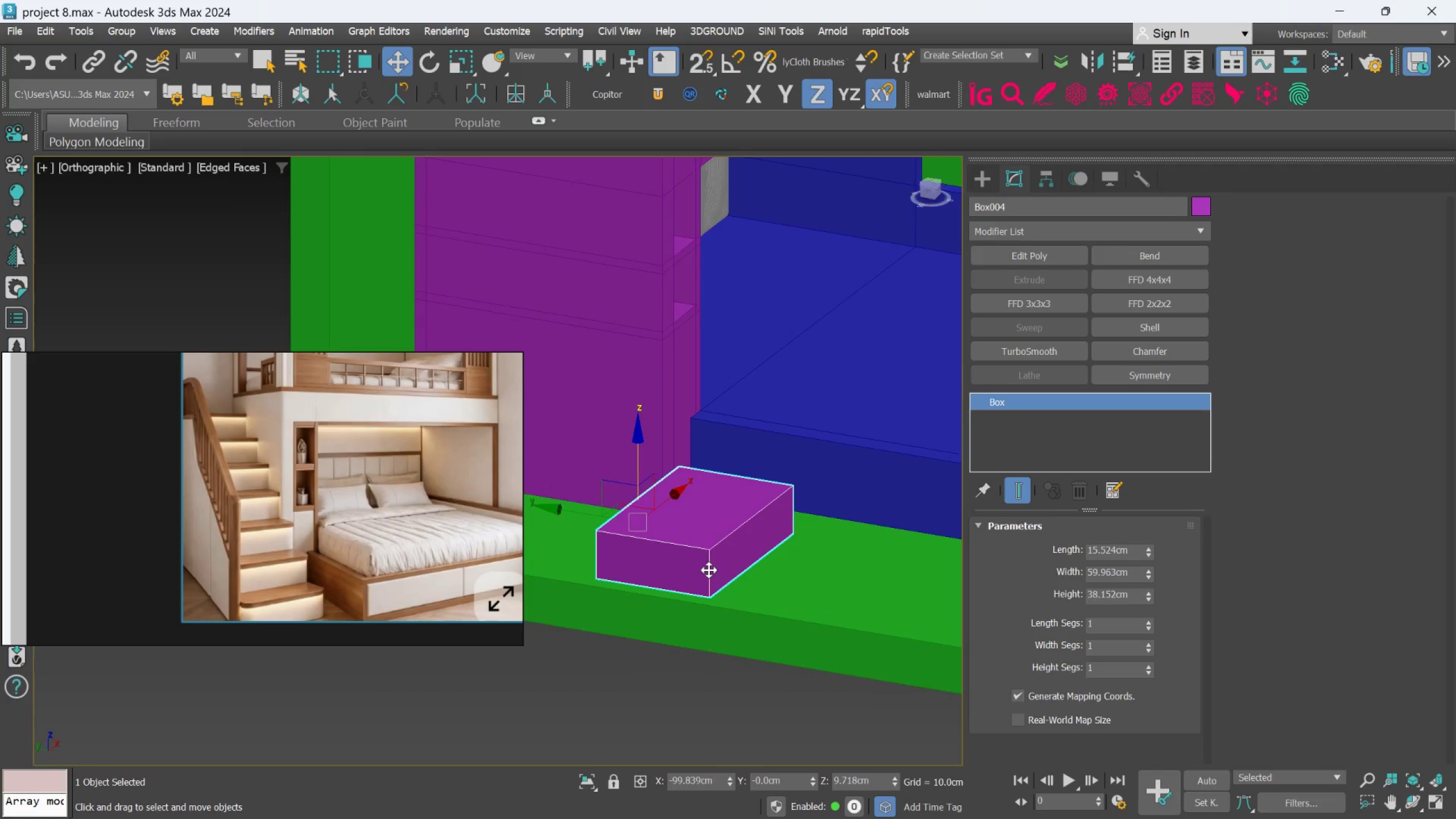 
hold_key(key=AltLeft, duration=0.66)
 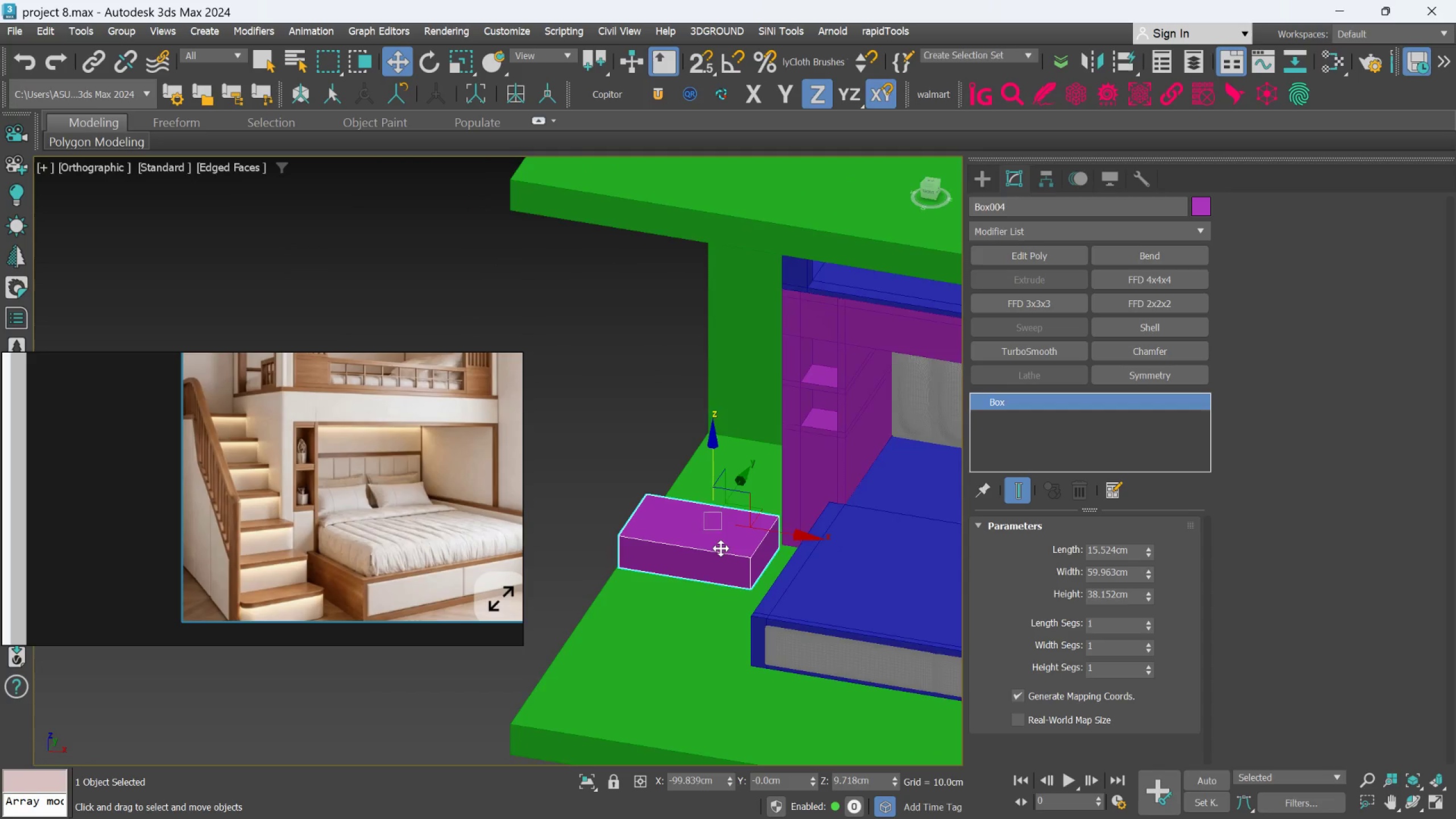 
scroll: coordinate [709, 565], scroll_direction: down, amount: 1.0
 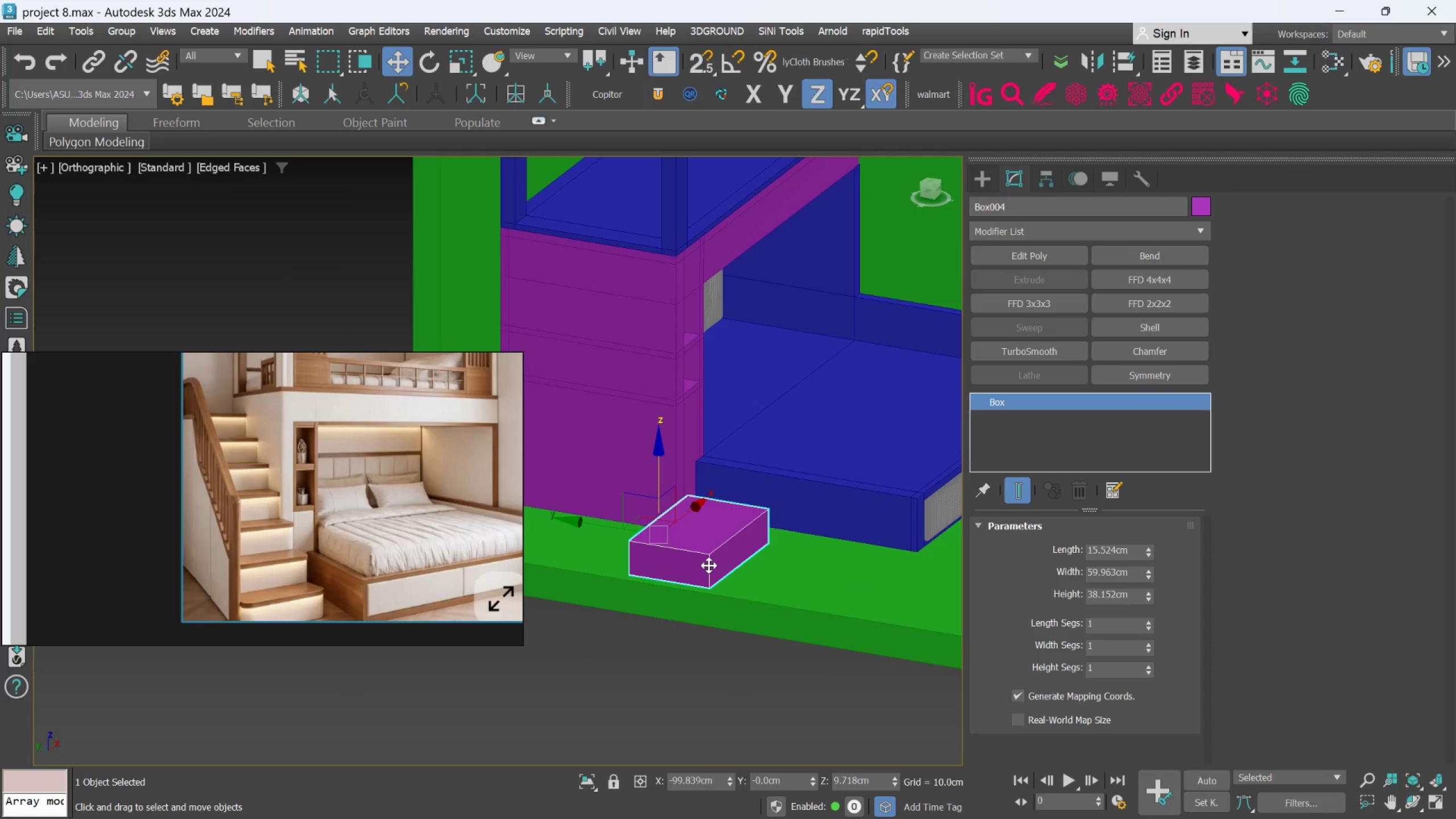 
hold_key(key=AltLeft, duration=0.5)
 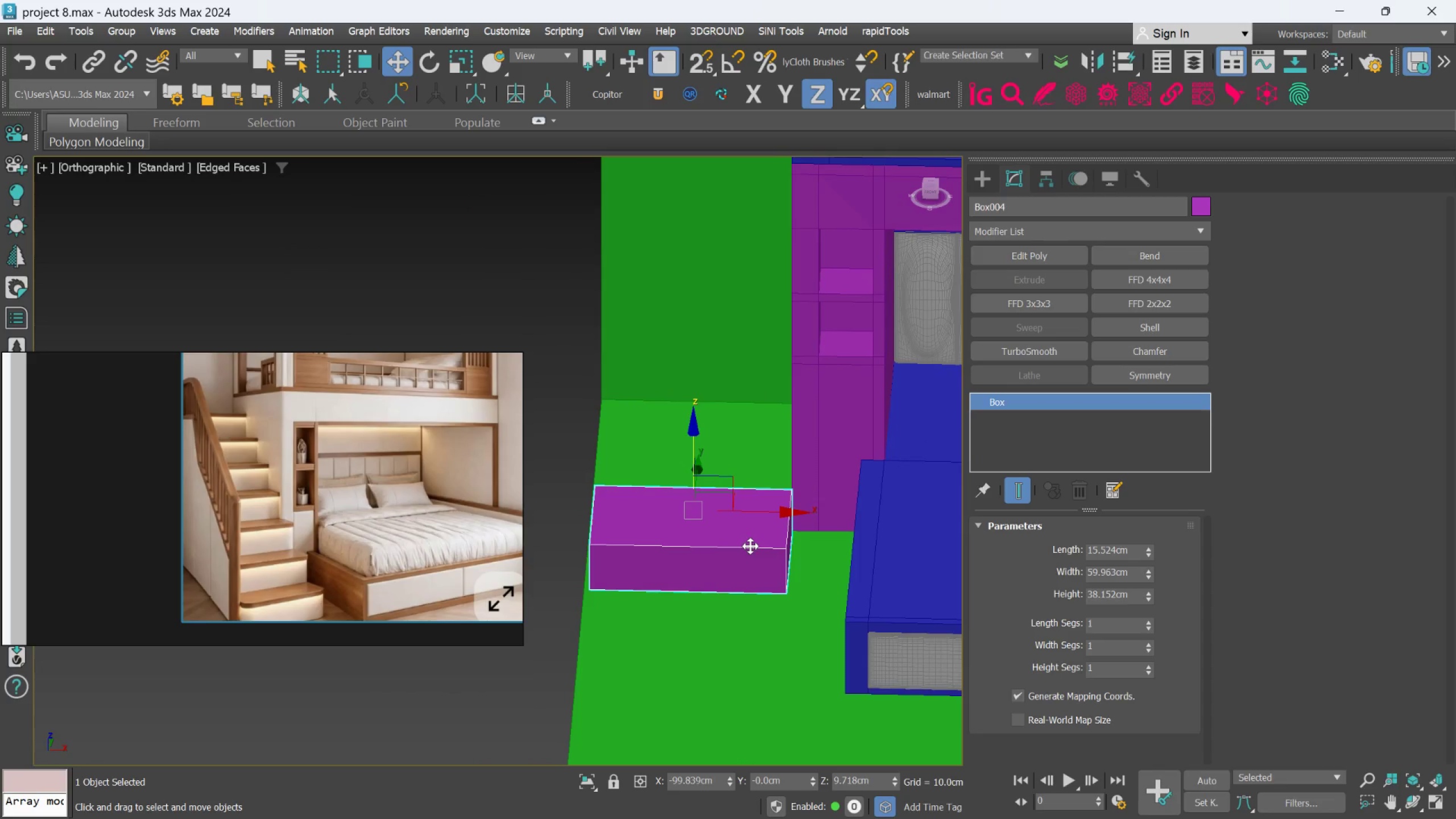 
scroll: coordinate [750, 546], scroll_direction: up, amount: 2.0
 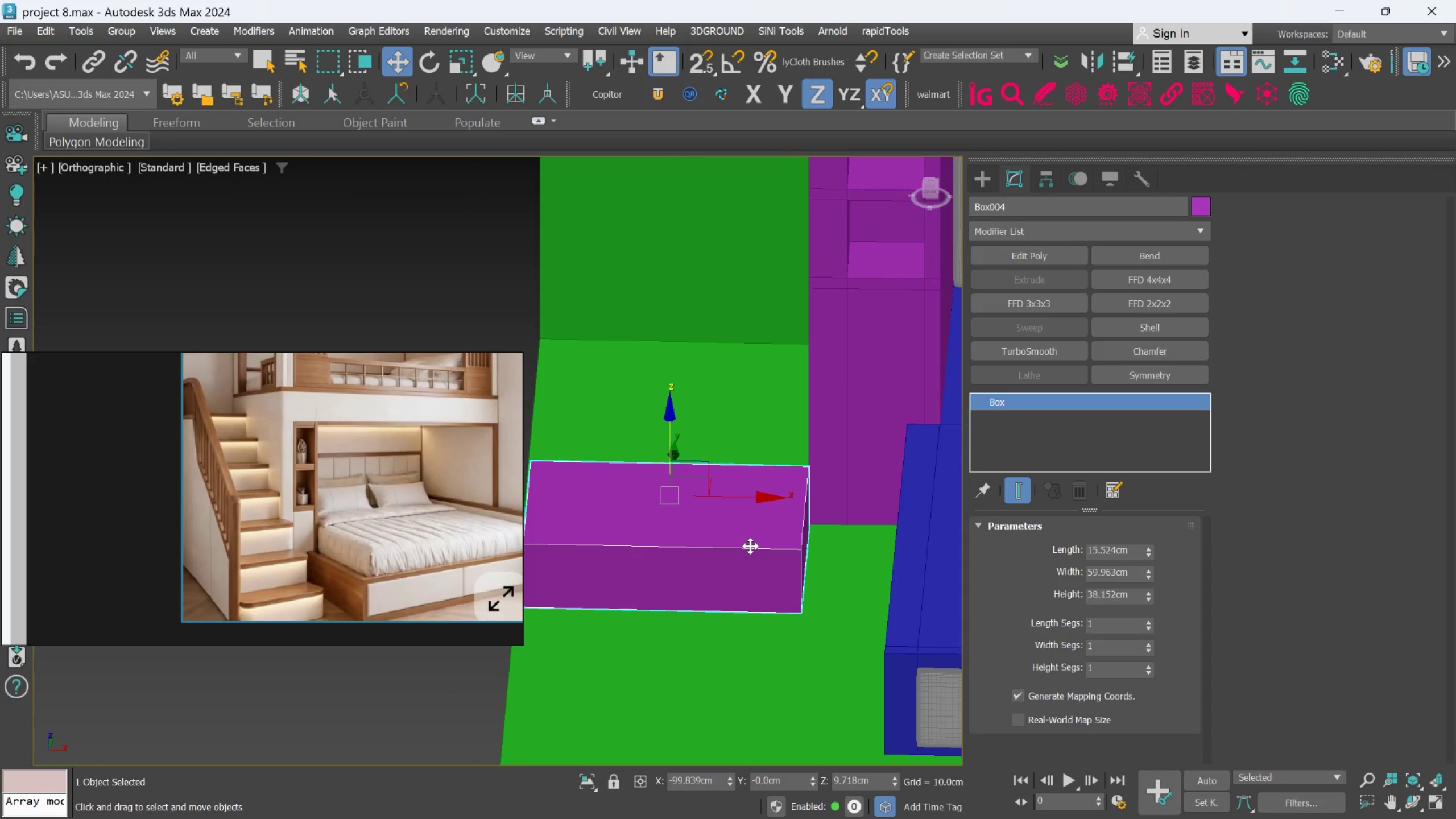 
scroll: coordinate [750, 546], scroll_direction: down, amount: 1.0
 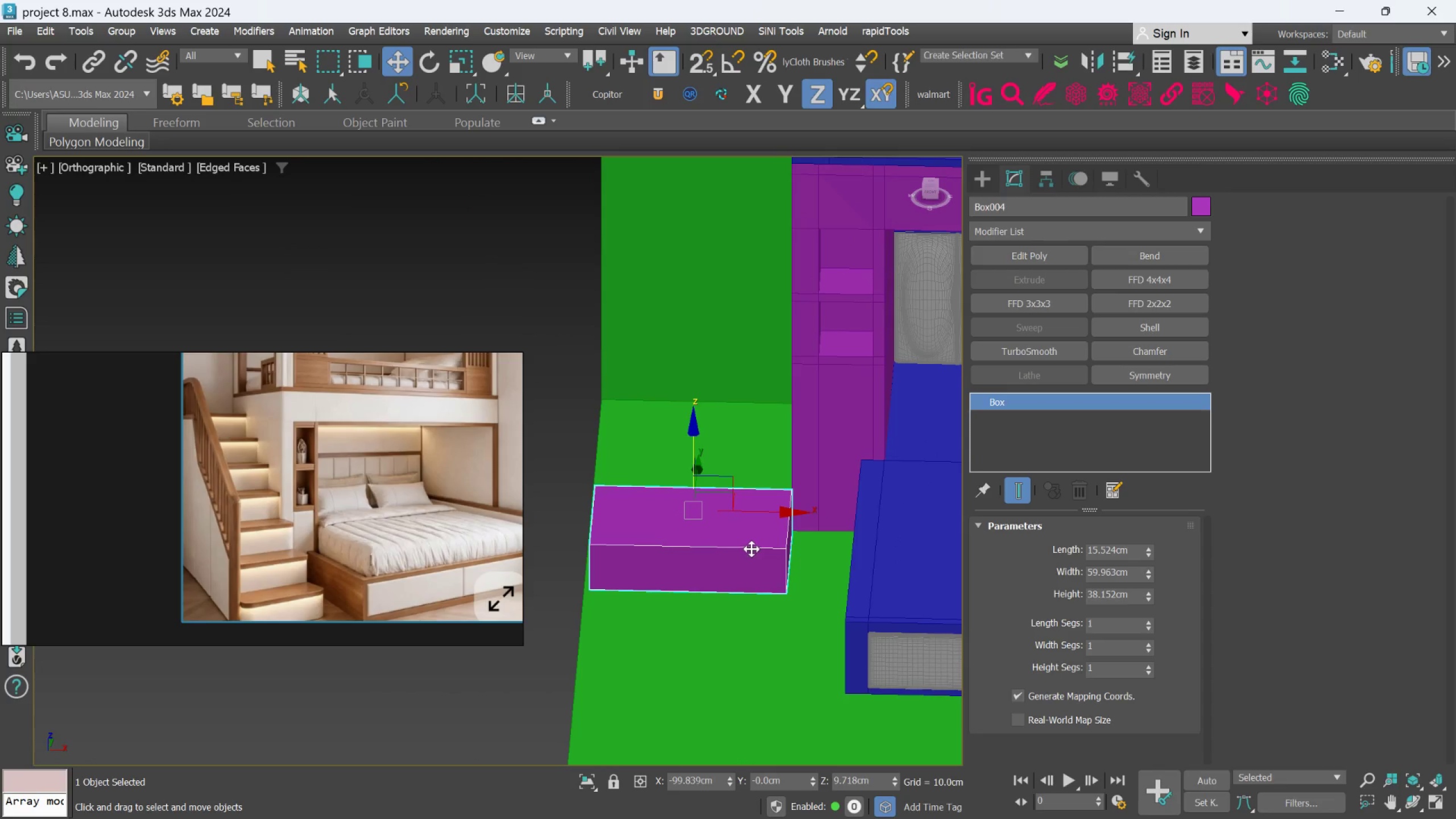 
key(T)
 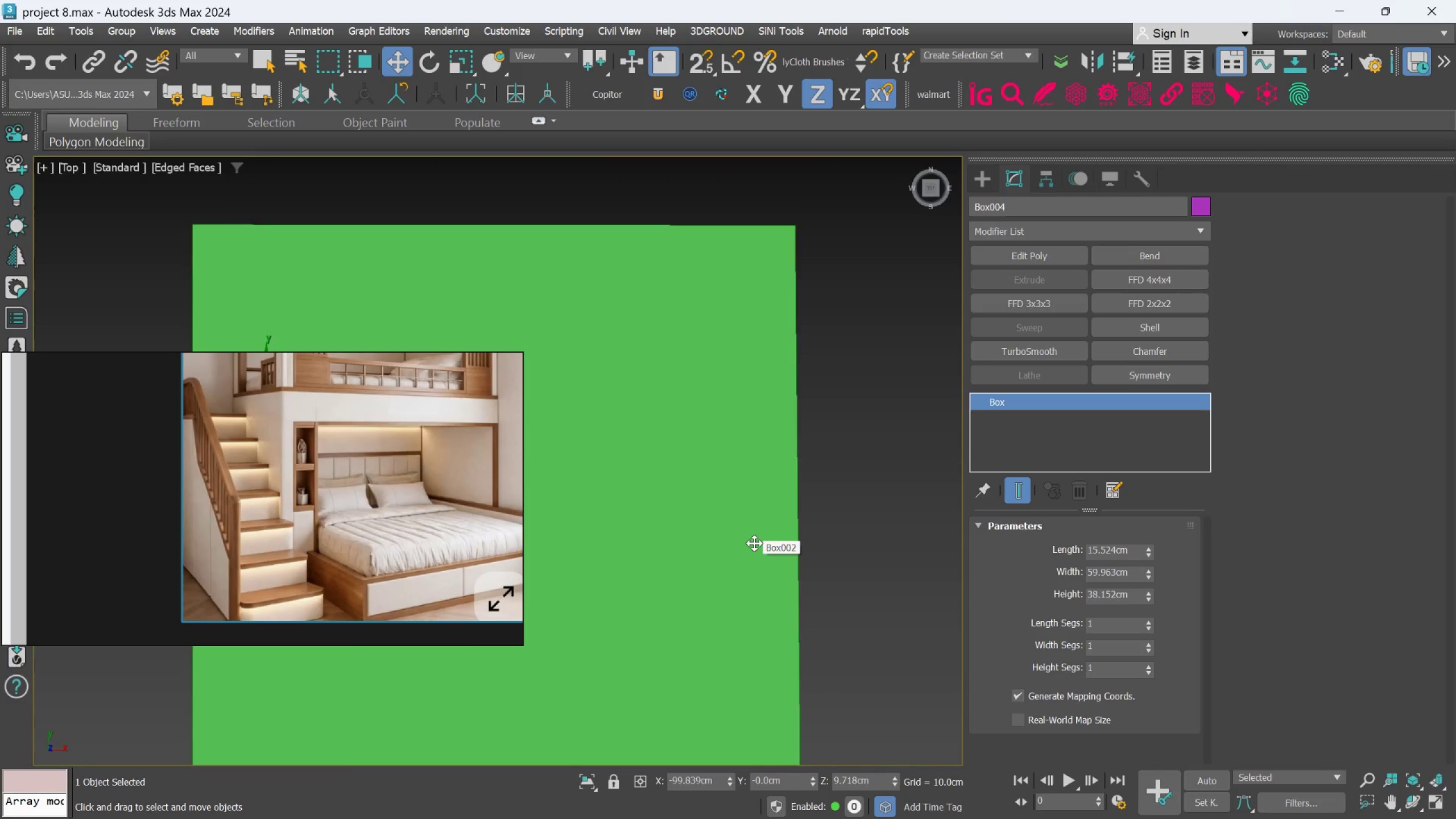 
scroll: coordinate [754, 543], scroll_direction: down, amount: 4.0
 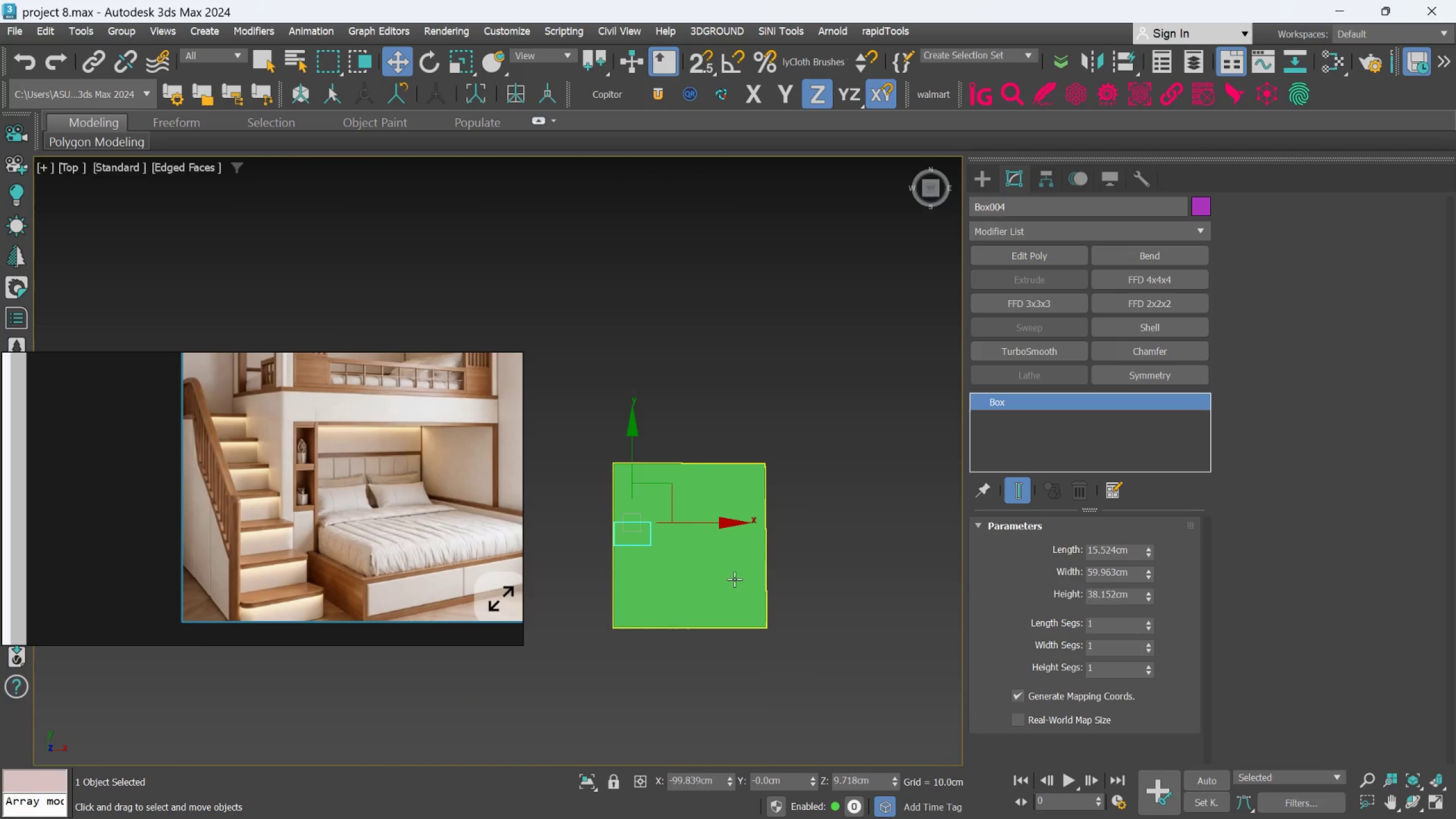 
hold_key(key=AltLeft, duration=0.61)
 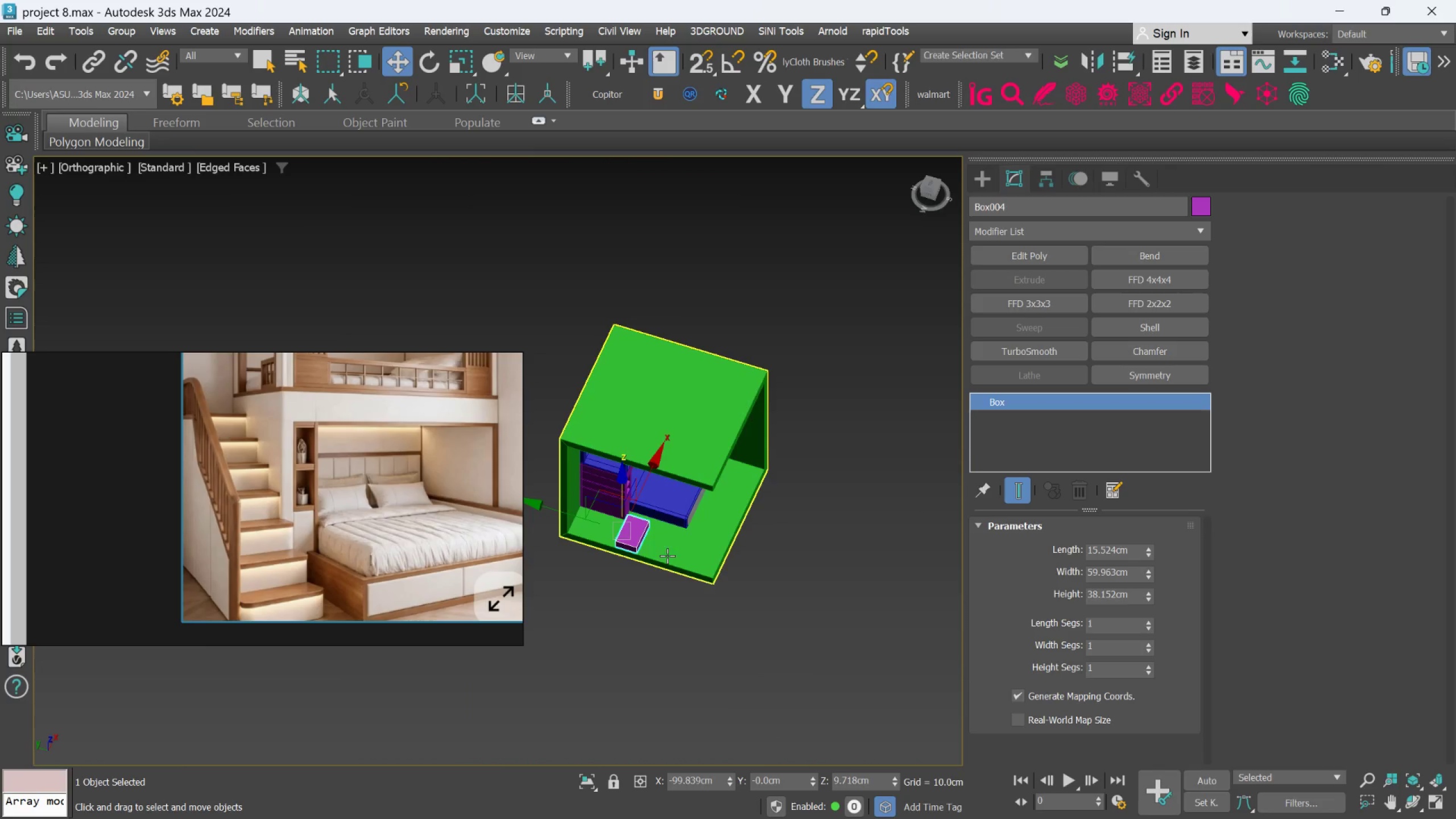 
hold_key(key=AltLeft, duration=0.42)
 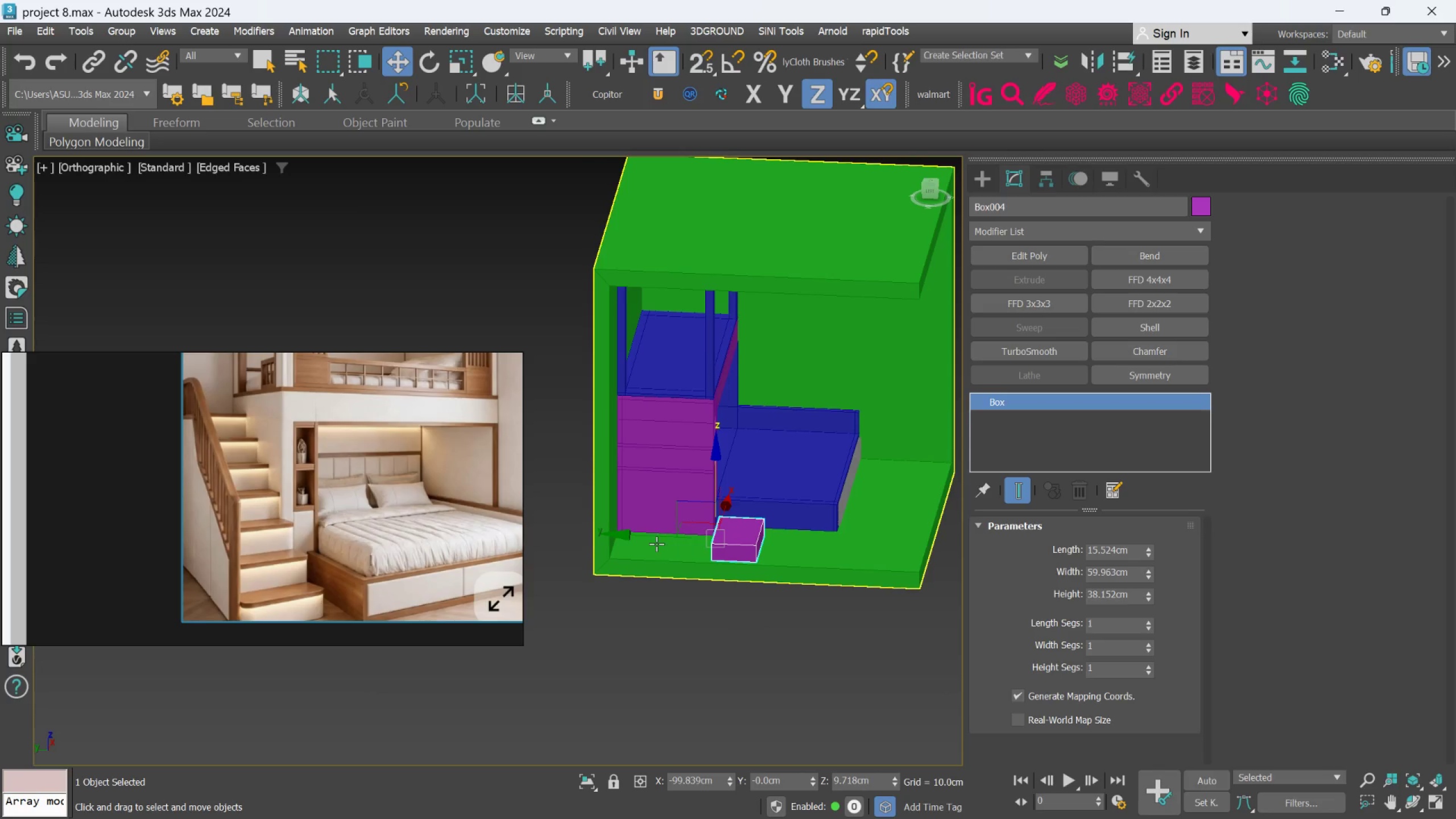 
scroll: coordinate [647, 557], scroll_direction: up, amount: 2.0
 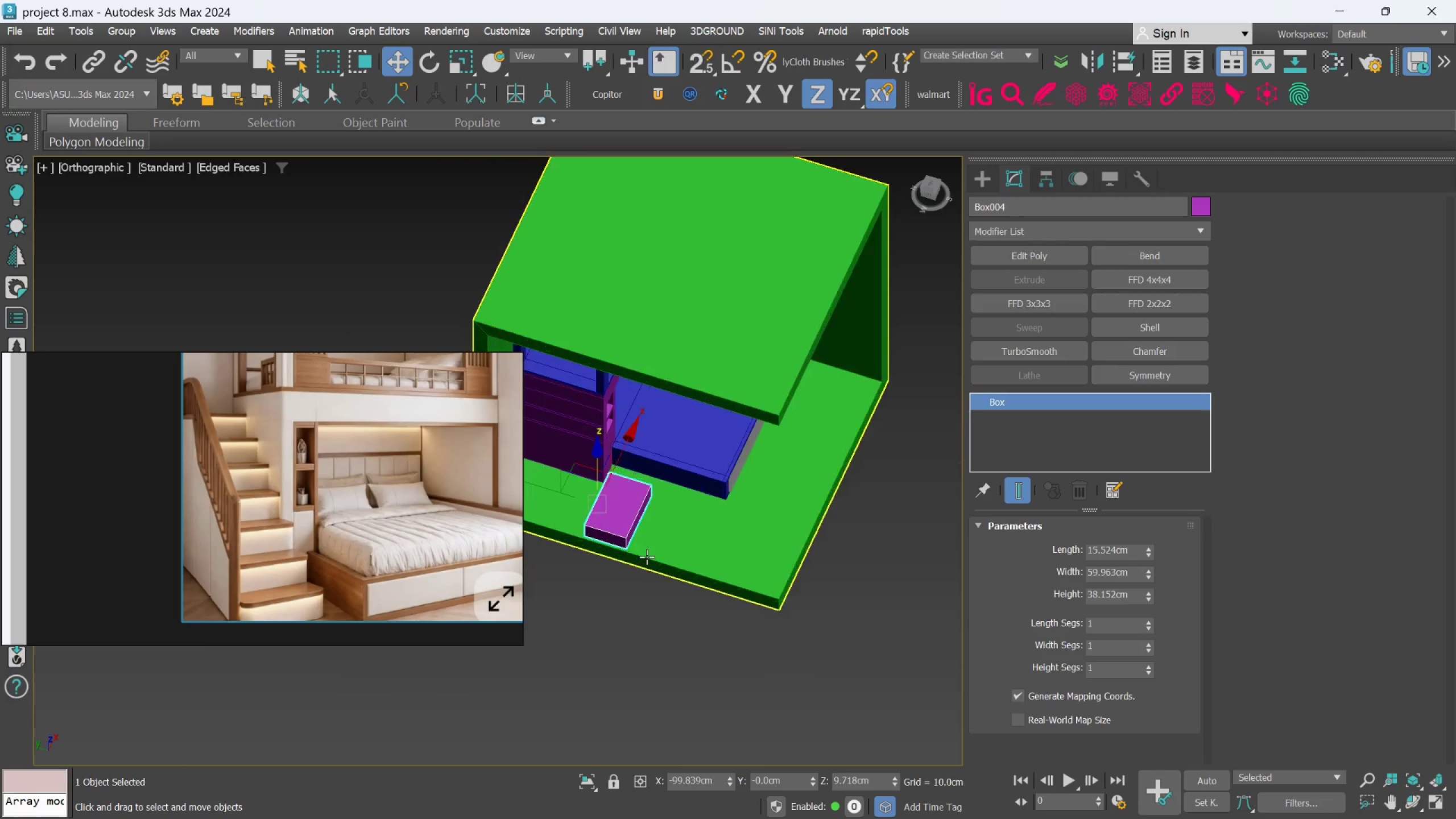 
left_click_drag(start_coordinate=[653, 537], to_coordinate=[698, 547])
 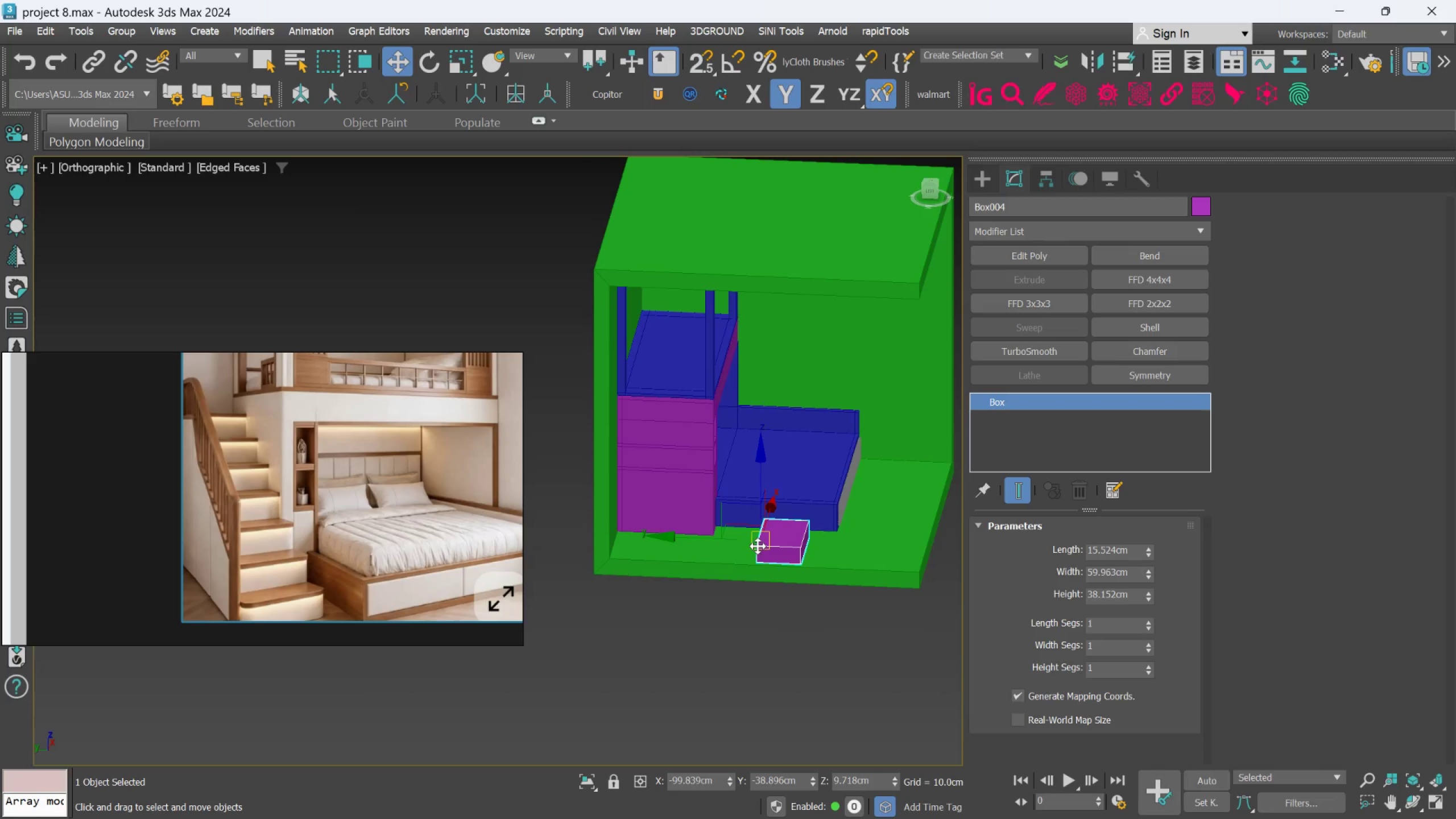 
scroll: coordinate [783, 549], scroll_direction: up, amount: 4.0
 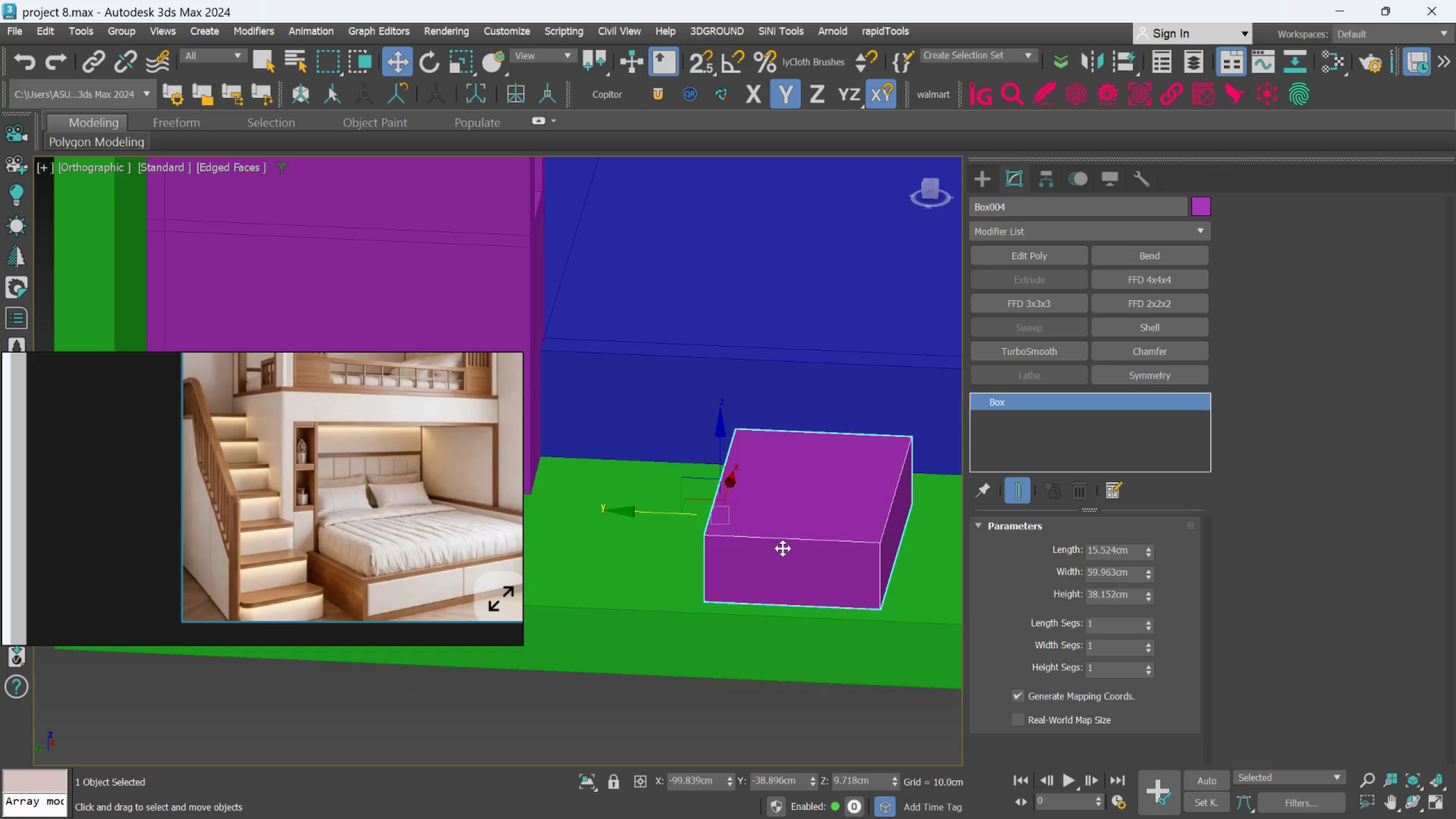 
wait(8.52)
 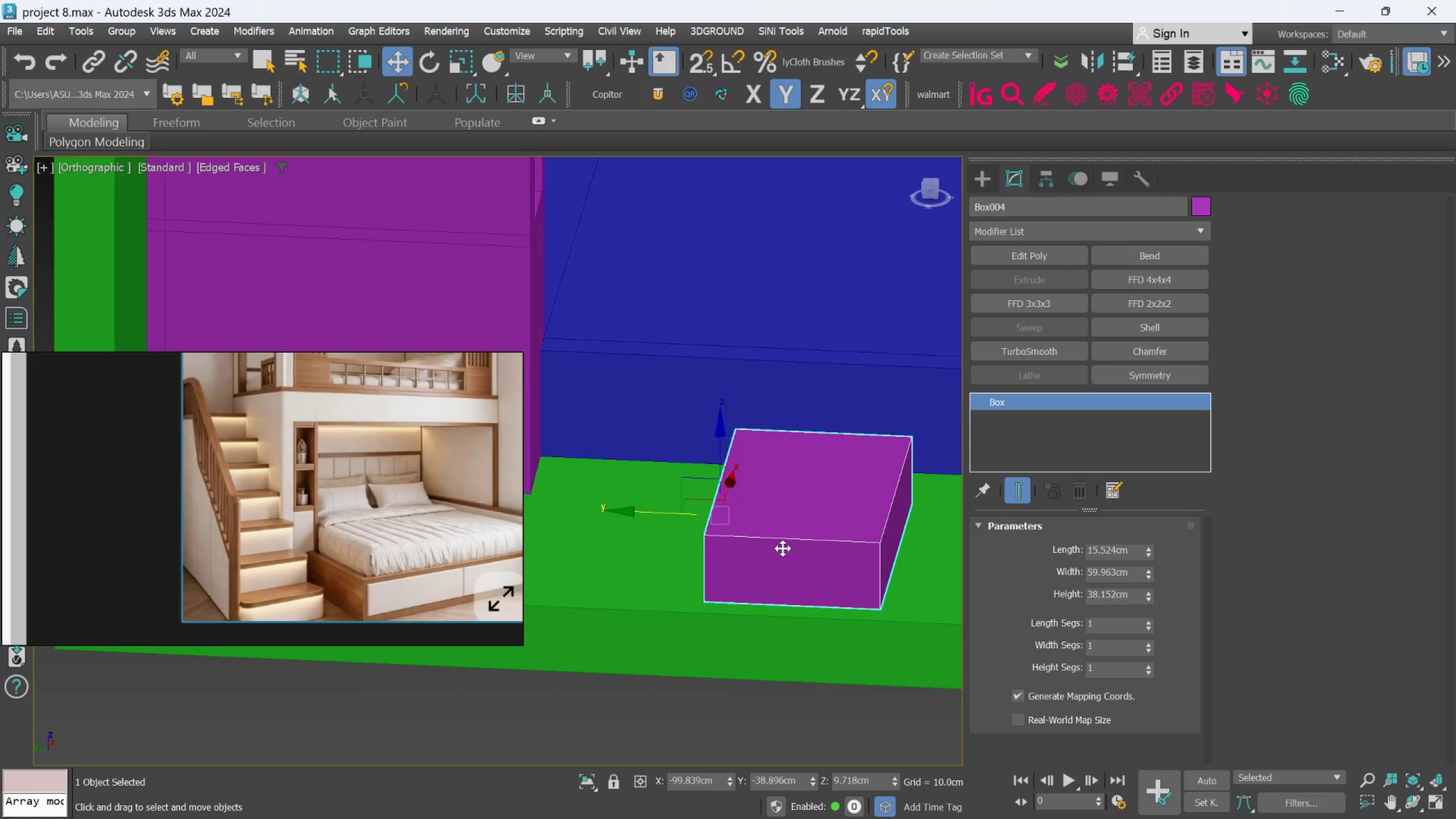 
scroll: coordinate [890, 564], scroll_direction: down, amount: 1.0
 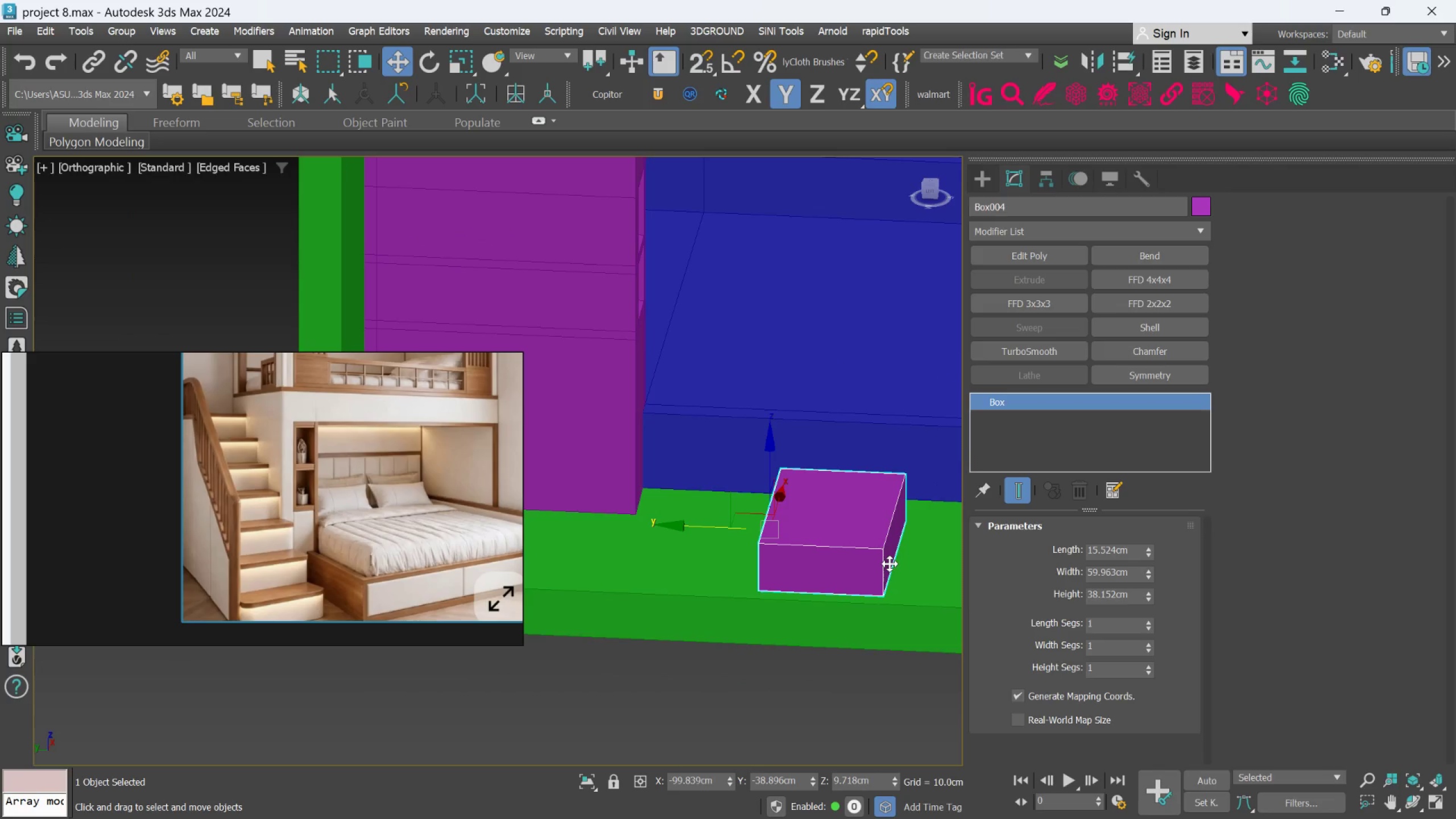 
hold_key(key=AltLeft, duration=1.05)
 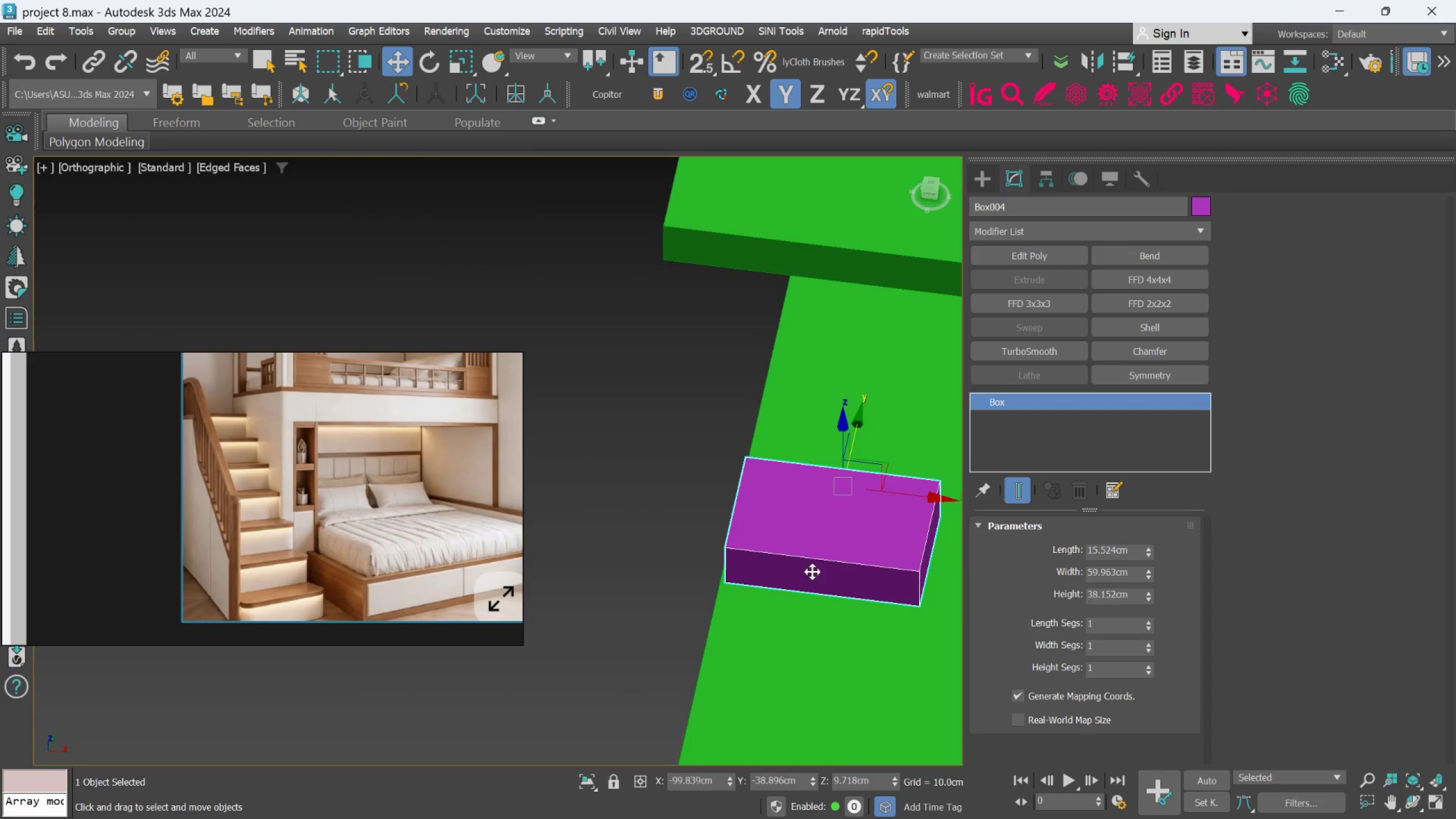 
hold_key(key=AltLeft, duration=1.06)
 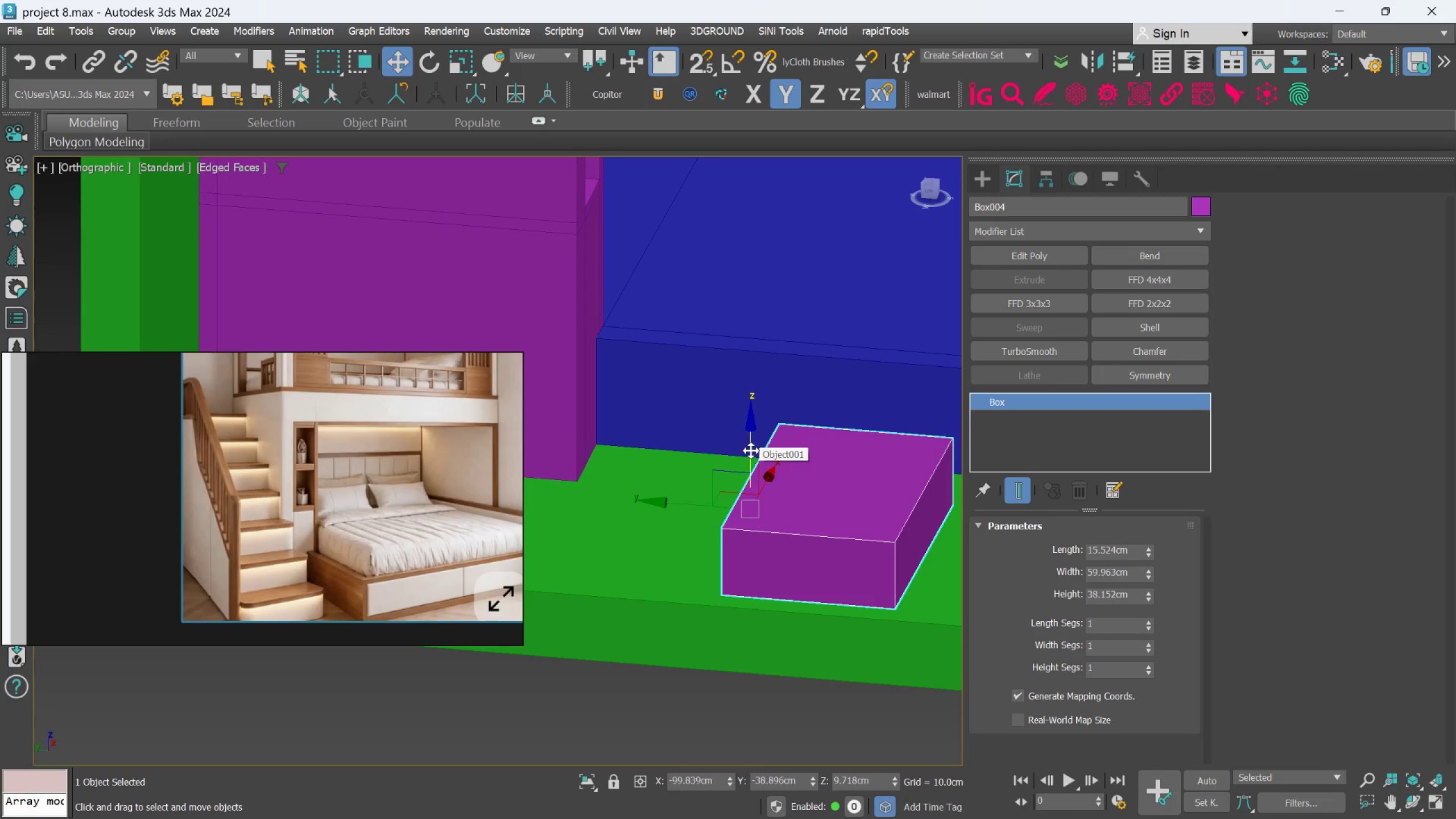 
scroll: coordinate [821, 568], scroll_direction: up, amount: 1.0
 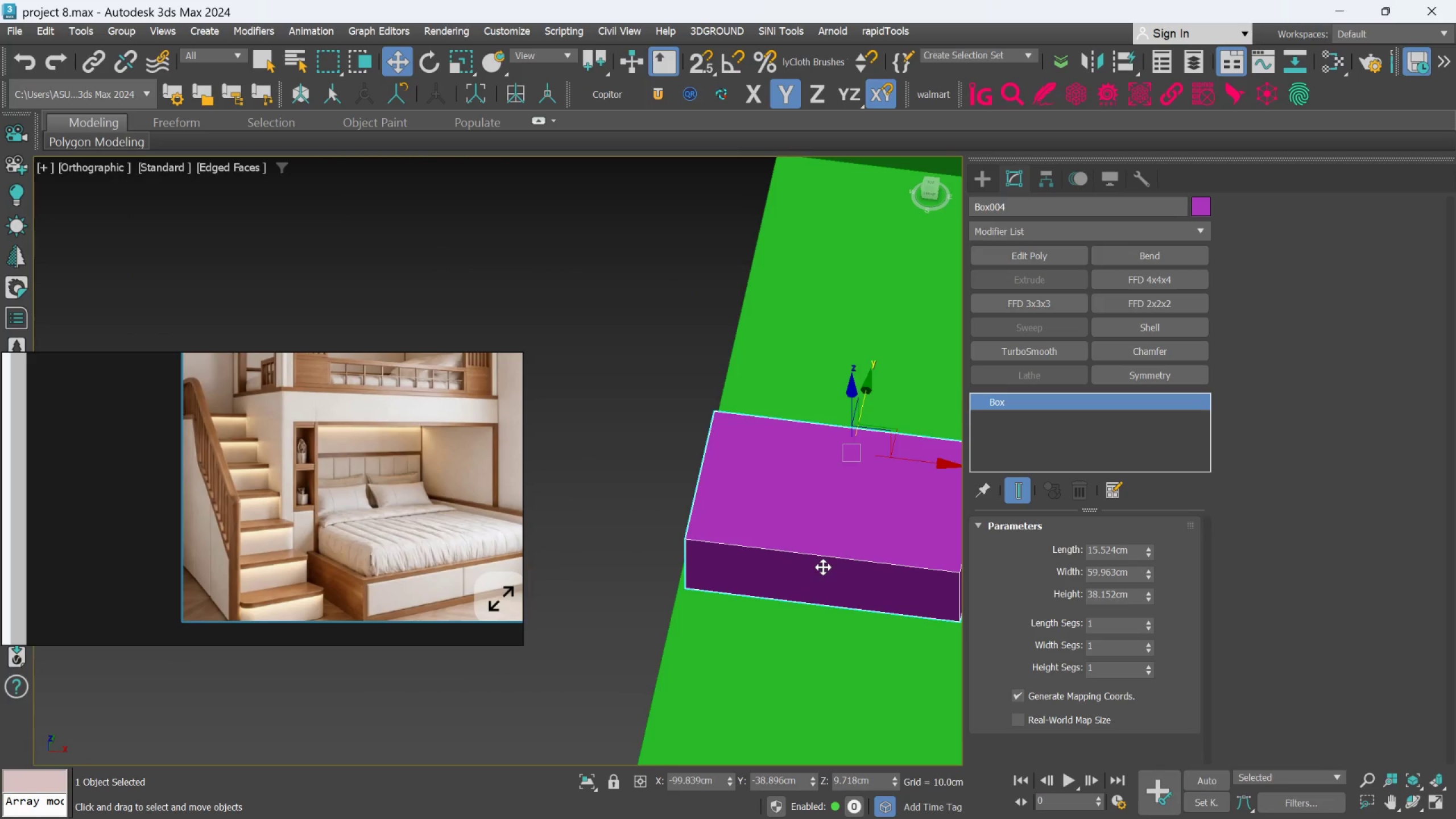 
wait(6.96)
 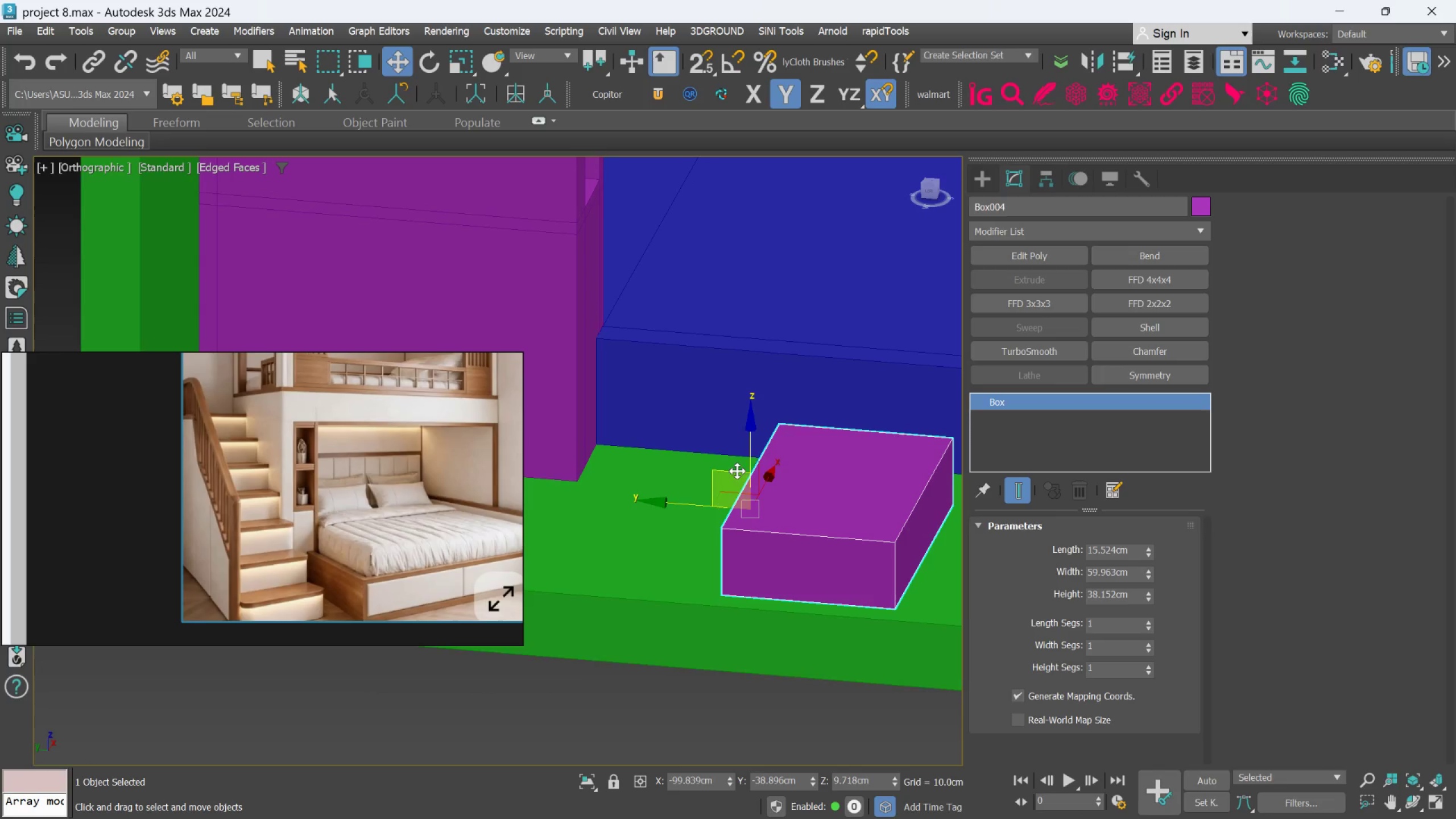 
hold_key(key=ShiftLeft, duration=0.61)
 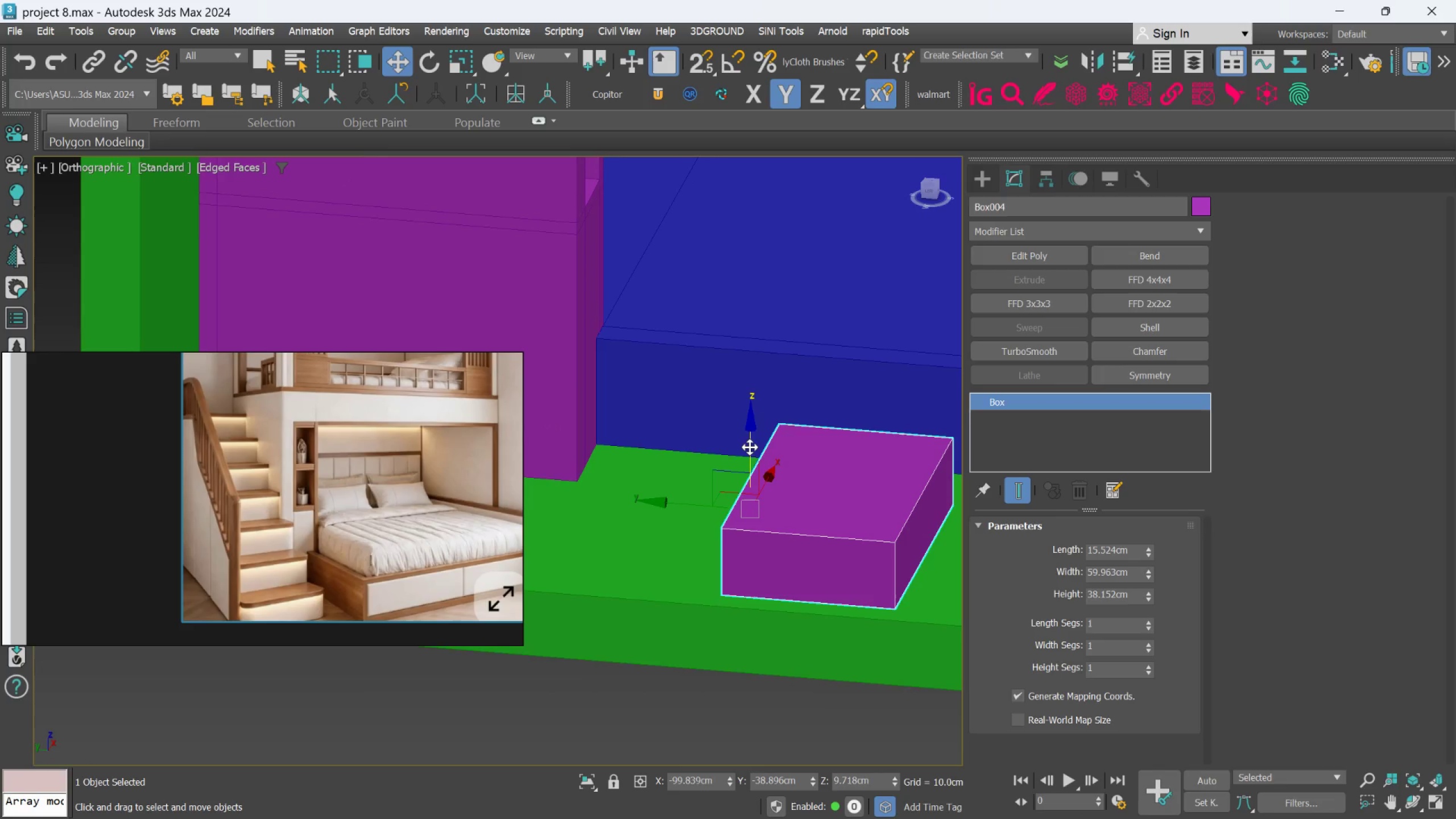 
hold_key(key=ShiftLeft, duration=2.09)
left_click_drag(start_coordinate=[750, 447], to_coordinate=[748, 374])
 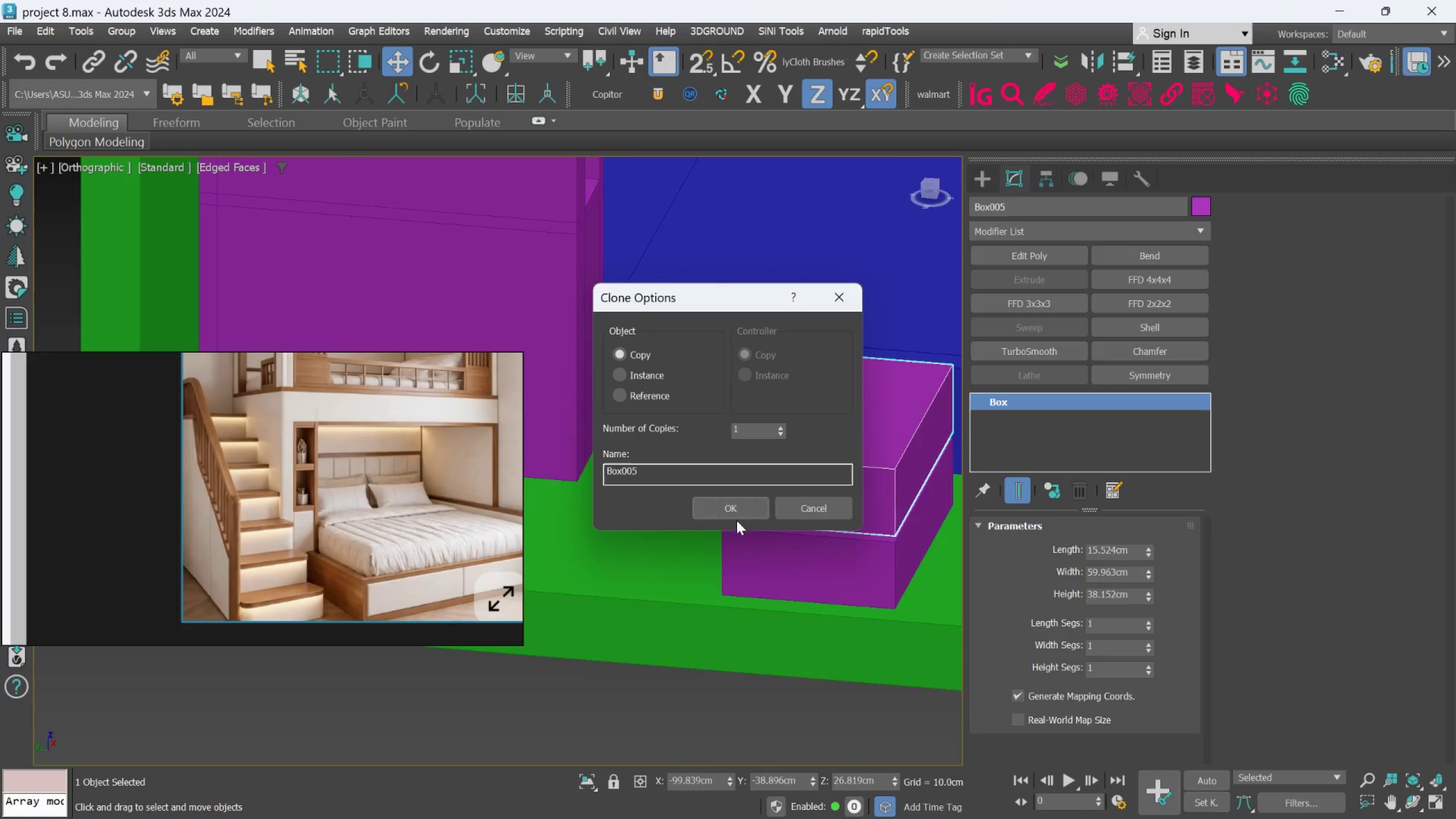 
left_click([732, 507])
 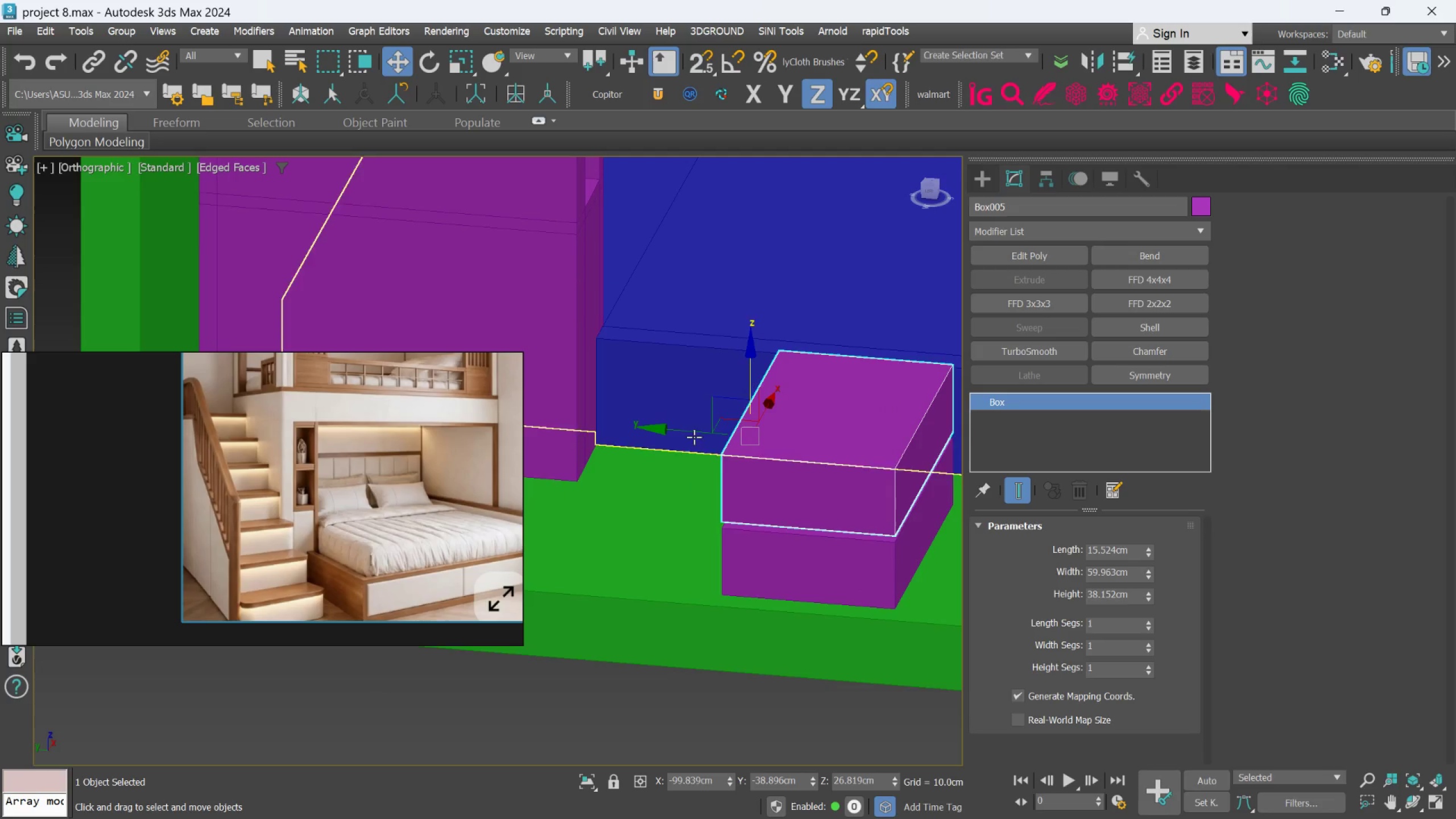 
left_click_drag(start_coordinate=[692, 432], to_coordinate=[640, 433])
 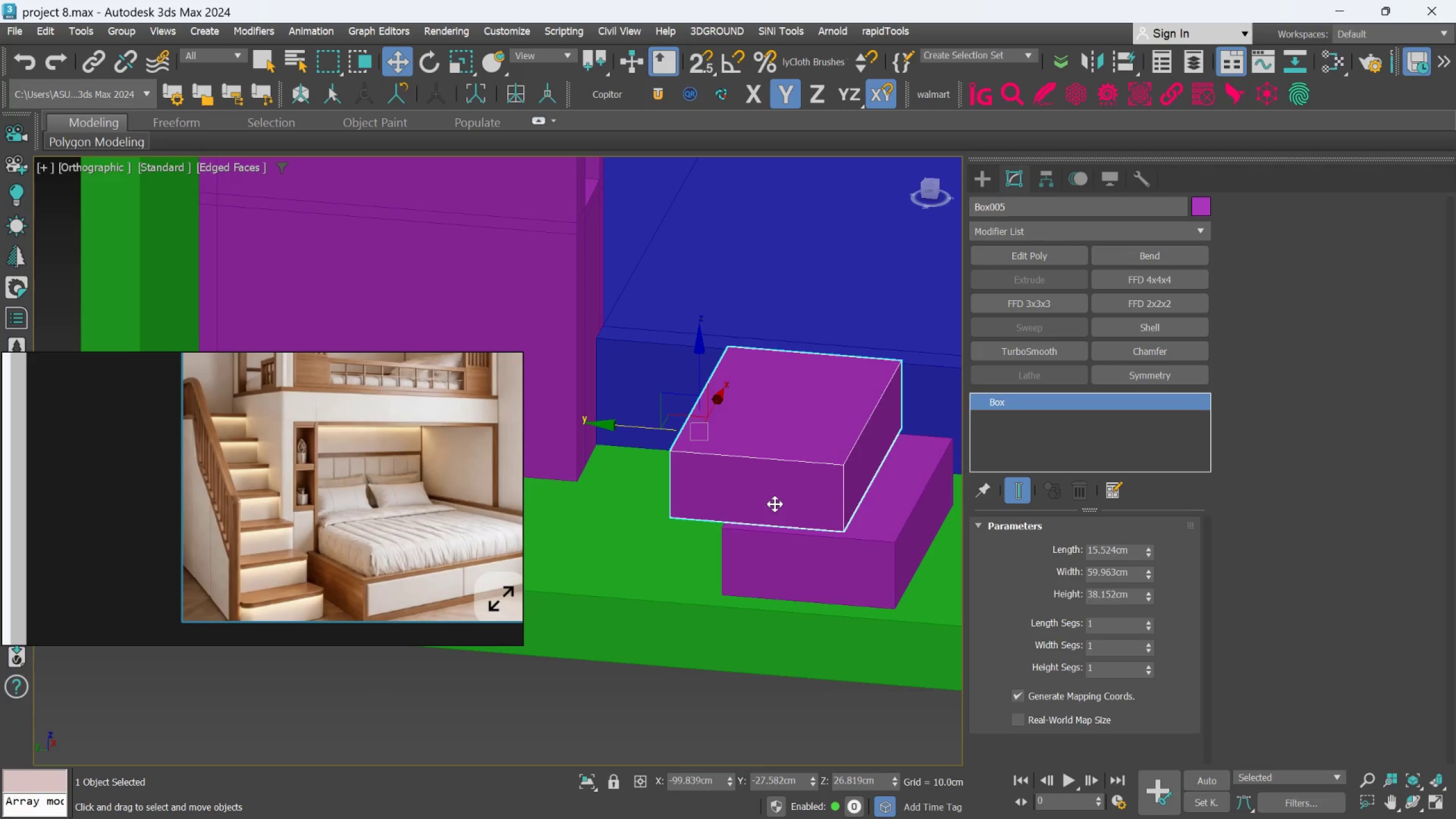 
key(L)
 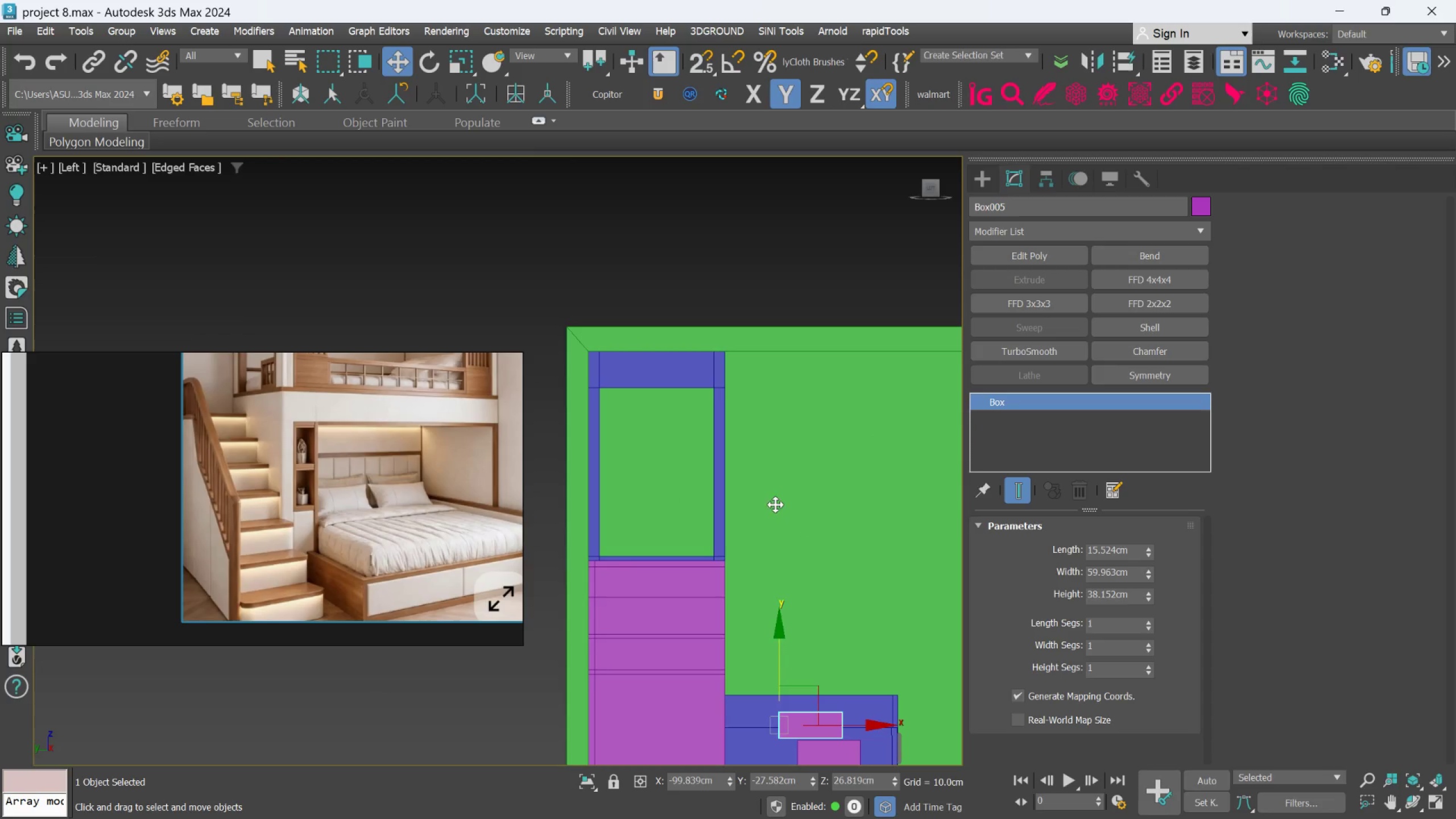 
scroll: coordinate [799, 614], scroll_direction: up, amount: 3.0
 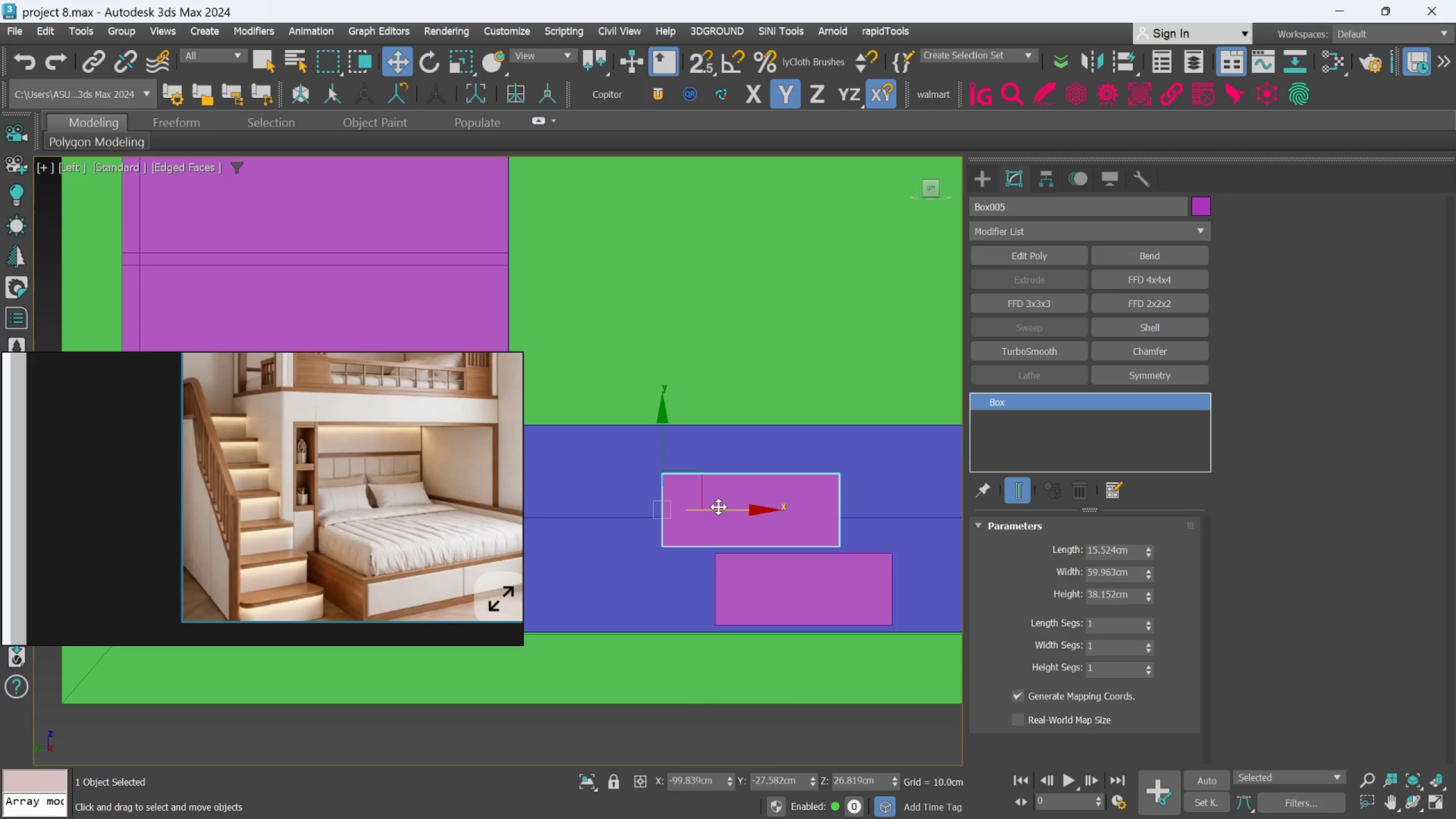 
left_click_drag(start_coordinate=[738, 506], to_coordinate=[730, 506])
 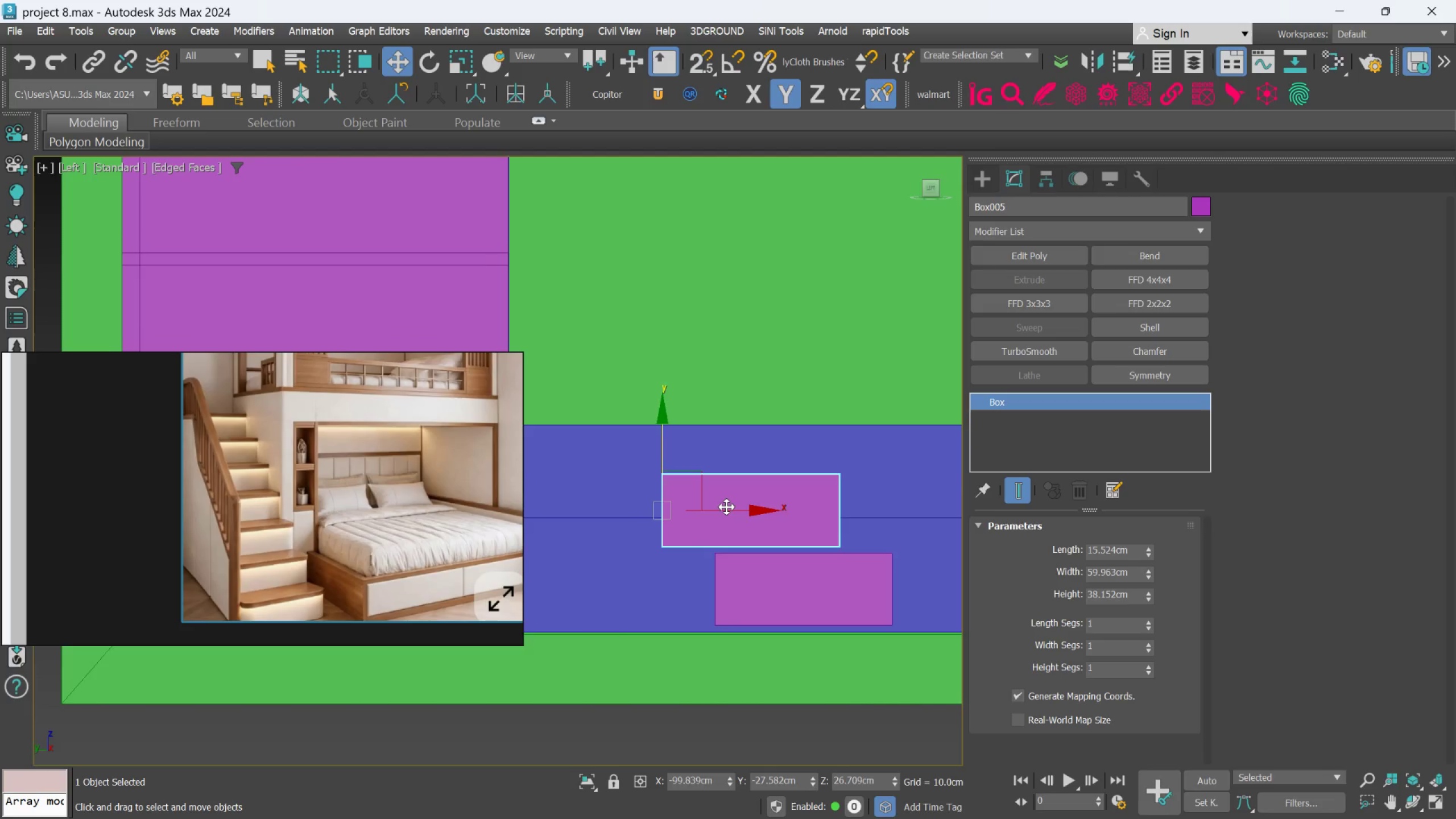 
scroll: coordinate [726, 507], scroll_direction: up, amount: 2.0
 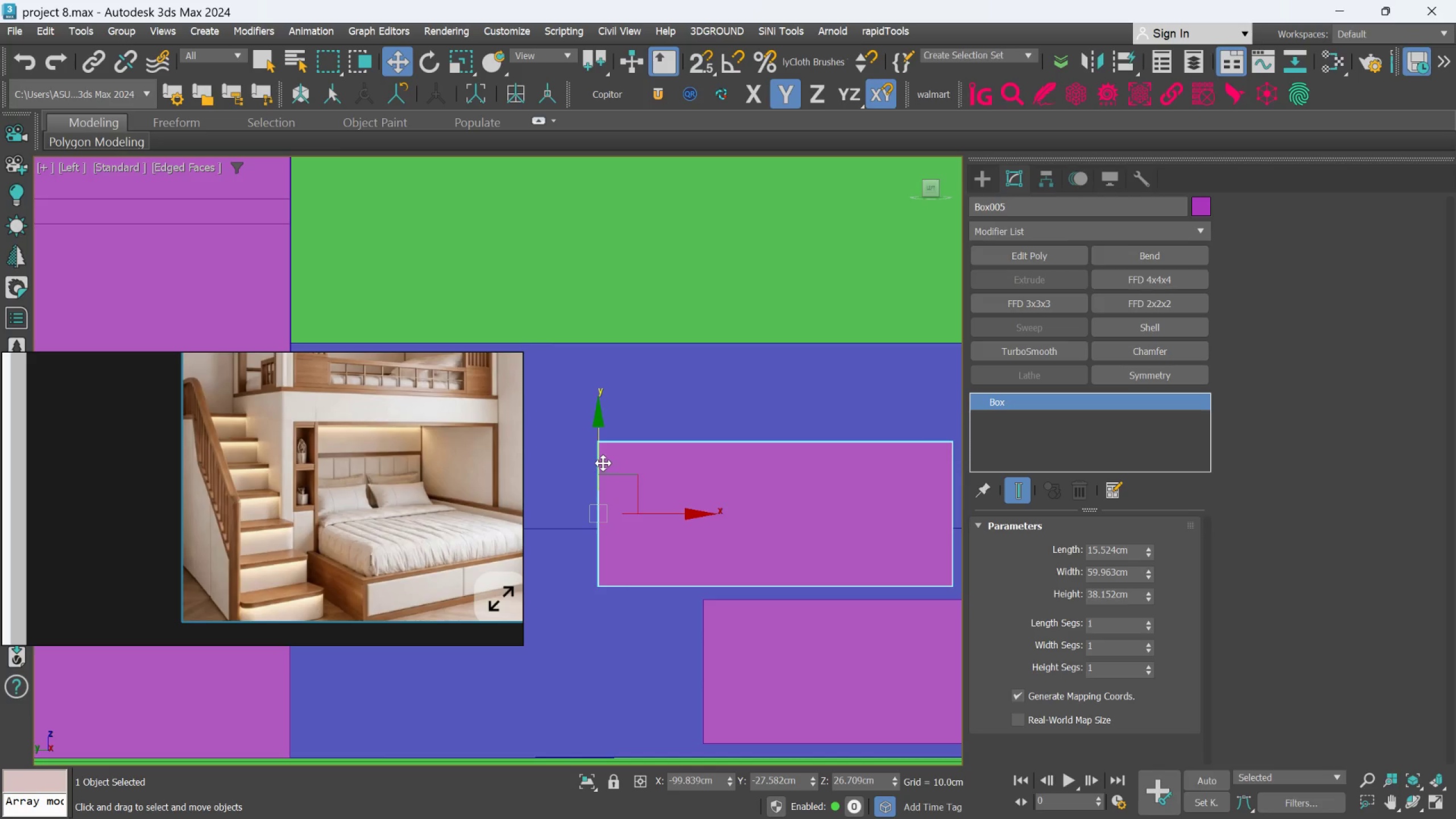 
left_click_drag(start_coordinate=[599, 461], to_coordinate=[599, 475])
 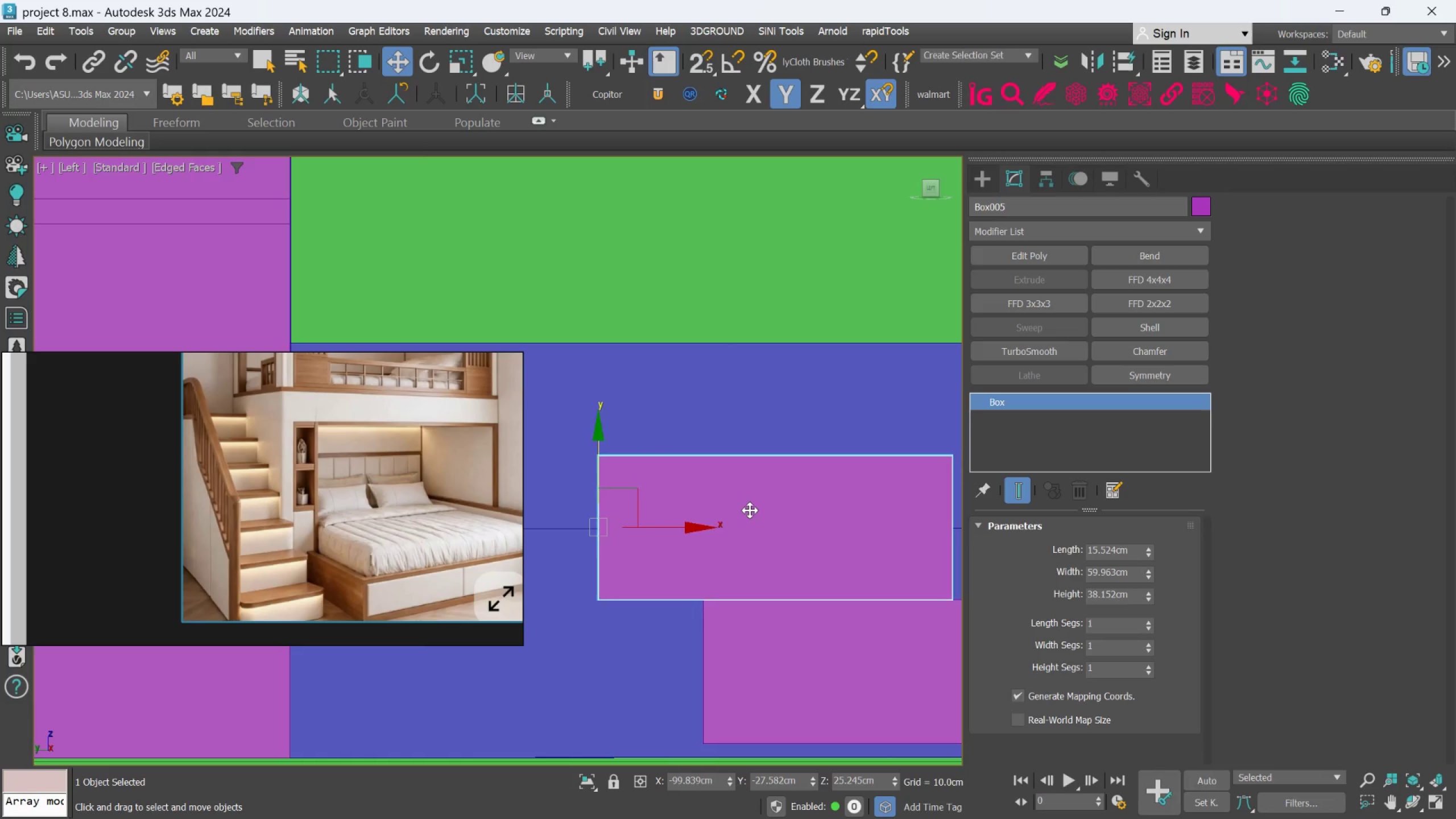 
scroll: coordinate [753, 514], scroll_direction: down, amount: 3.0
 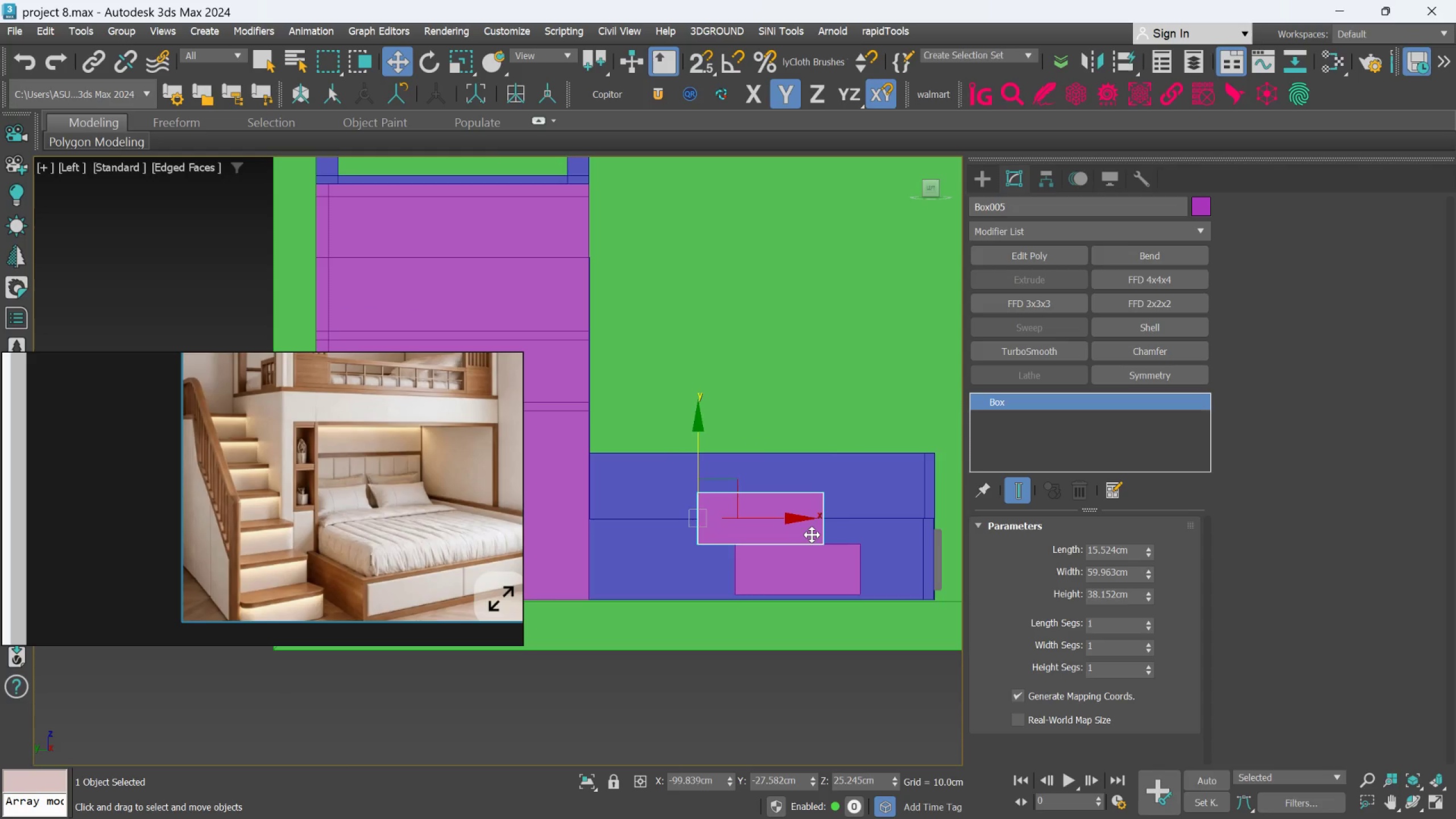 
scroll: coordinate [812, 535], scroll_direction: up, amount: 1.0
 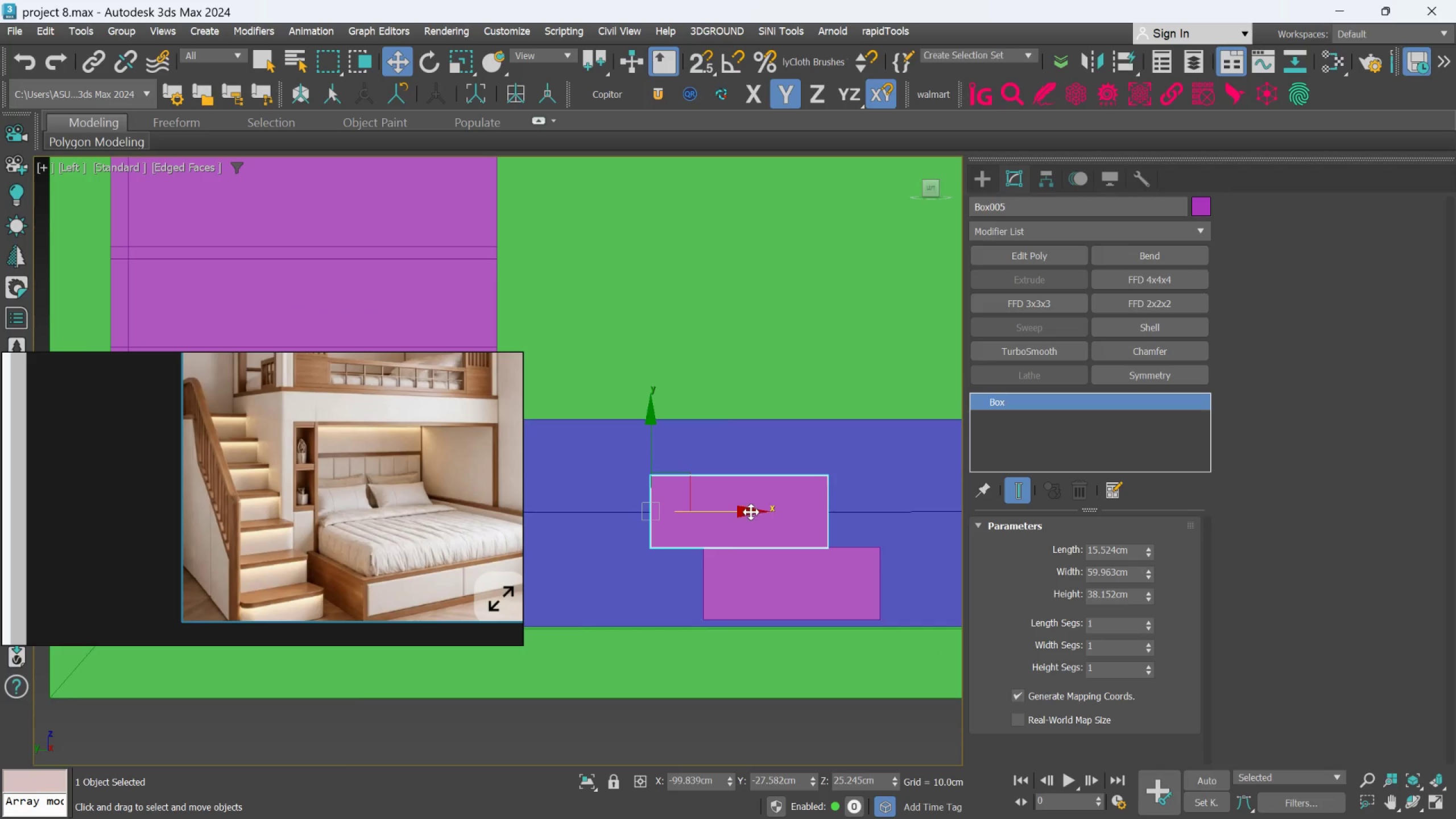 
left_click_drag(start_coordinate=[749, 511], to_coordinate=[735, 514])
 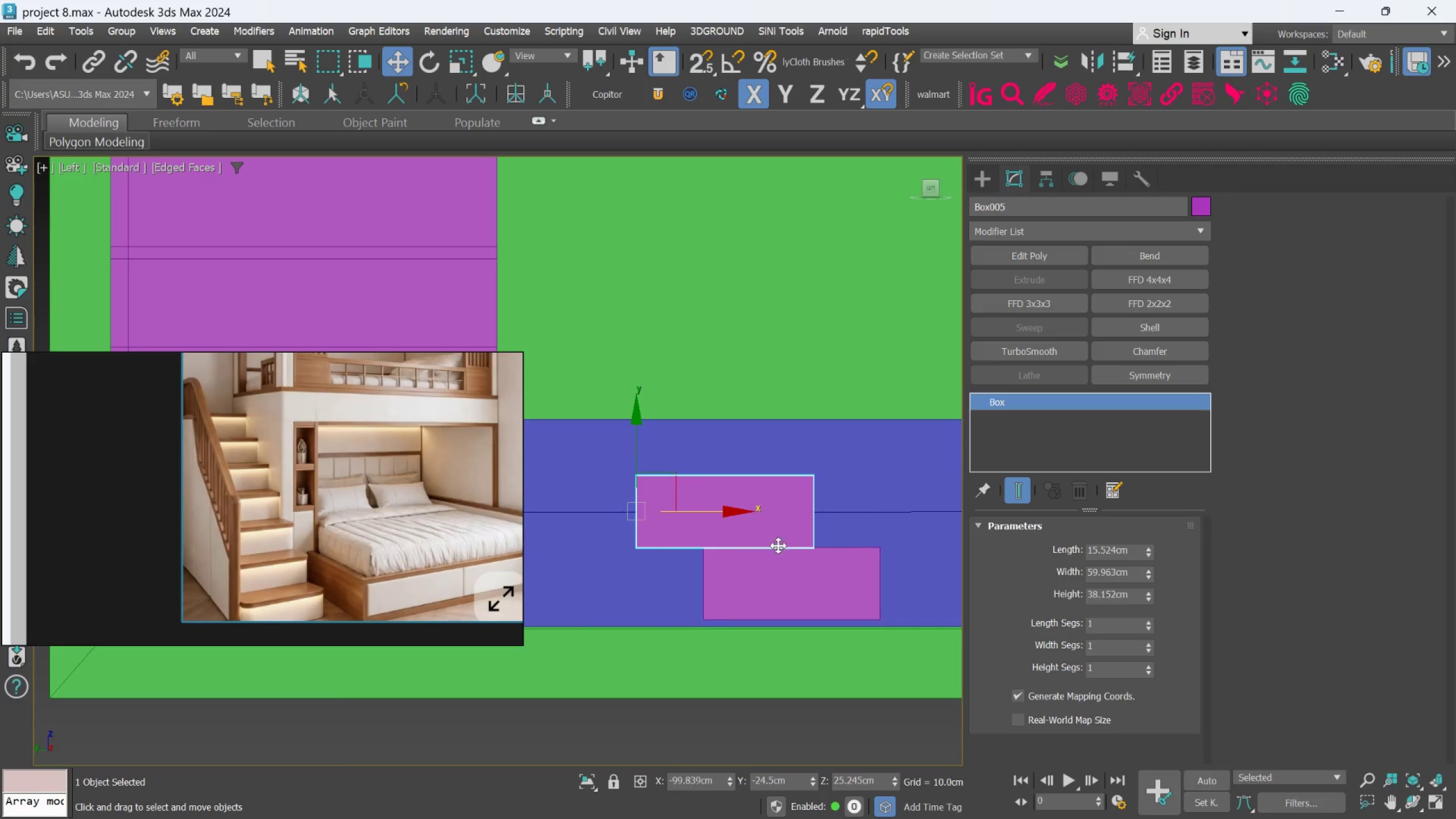 
scroll: coordinate [781, 547], scroll_direction: up, amount: 2.0
 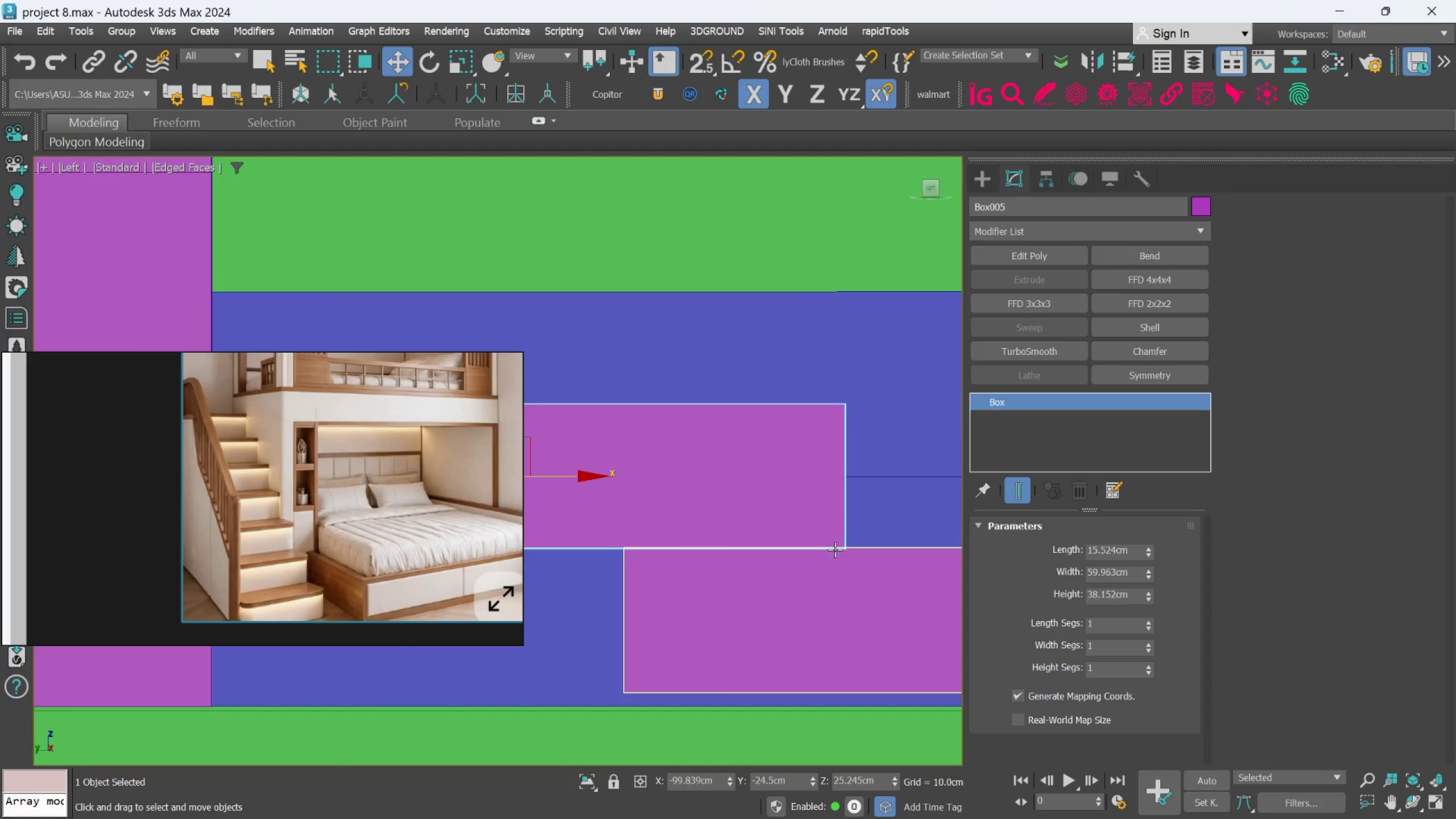 
scroll: coordinate [842, 551], scroll_direction: down, amount: 2.0
 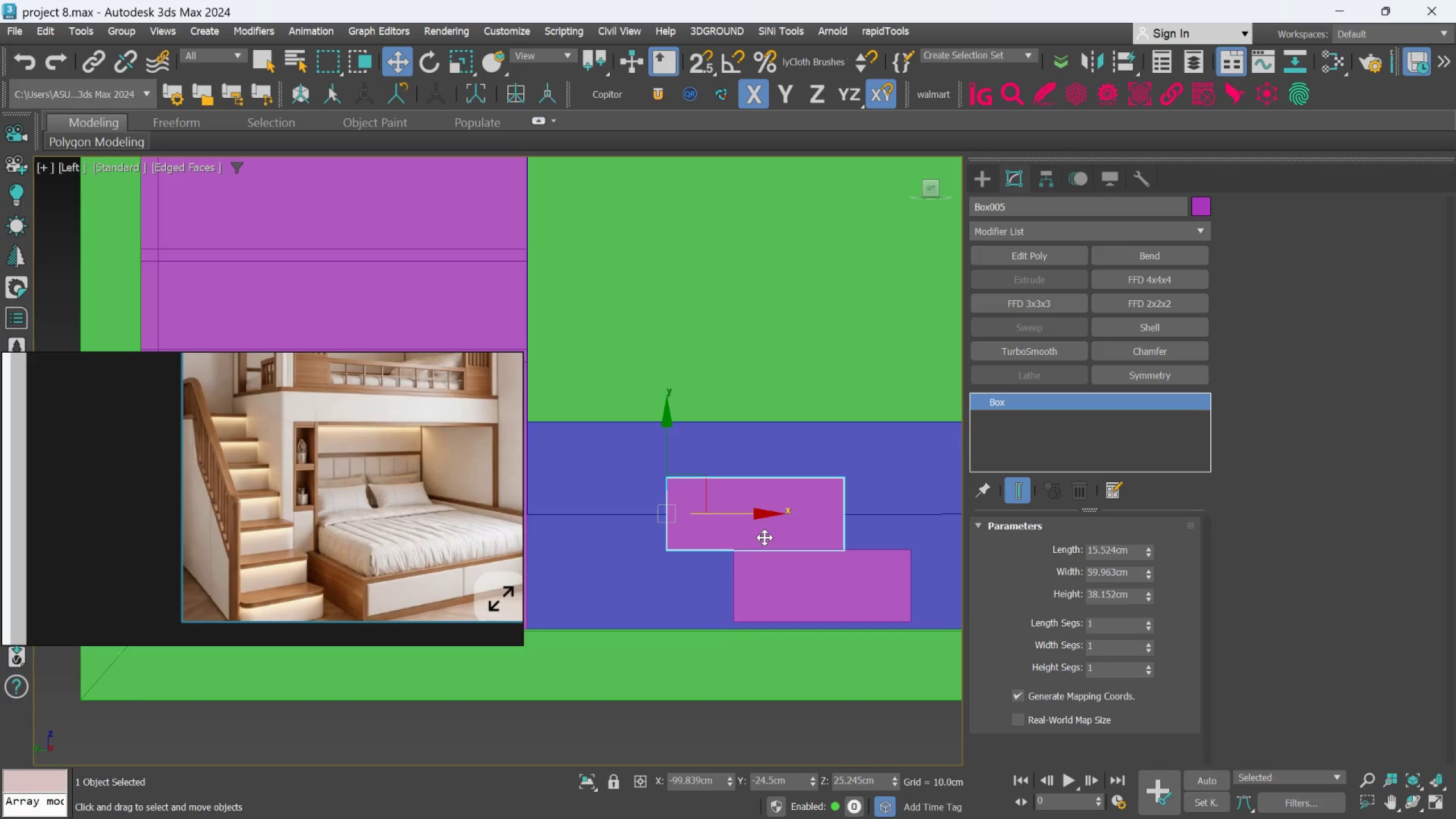 
scroll: coordinate [764, 537], scroll_direction: up, amount: 1.0
 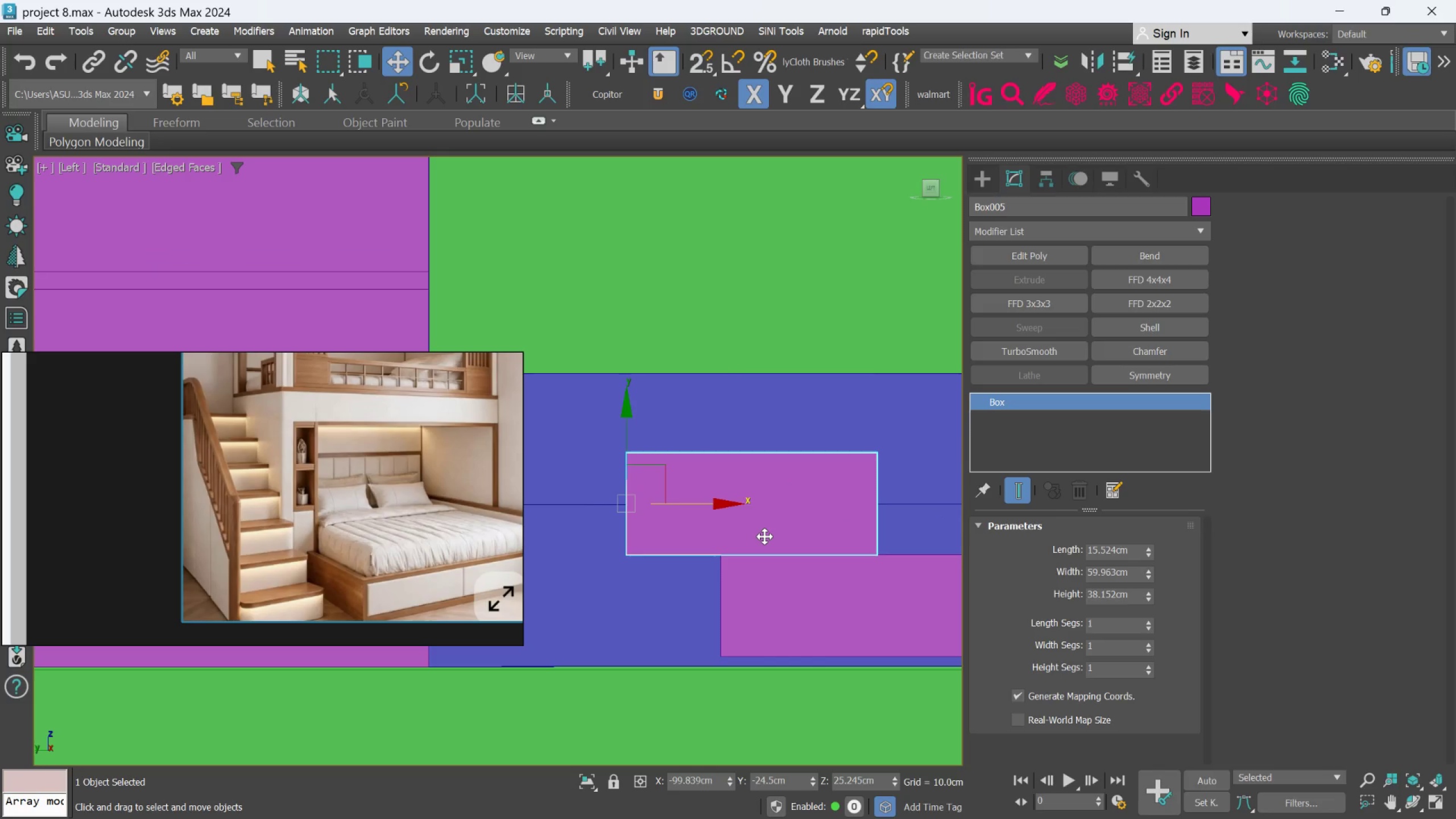 
scroll: coordinate [764, 536], scroll_direction: down, amount: 1.0
 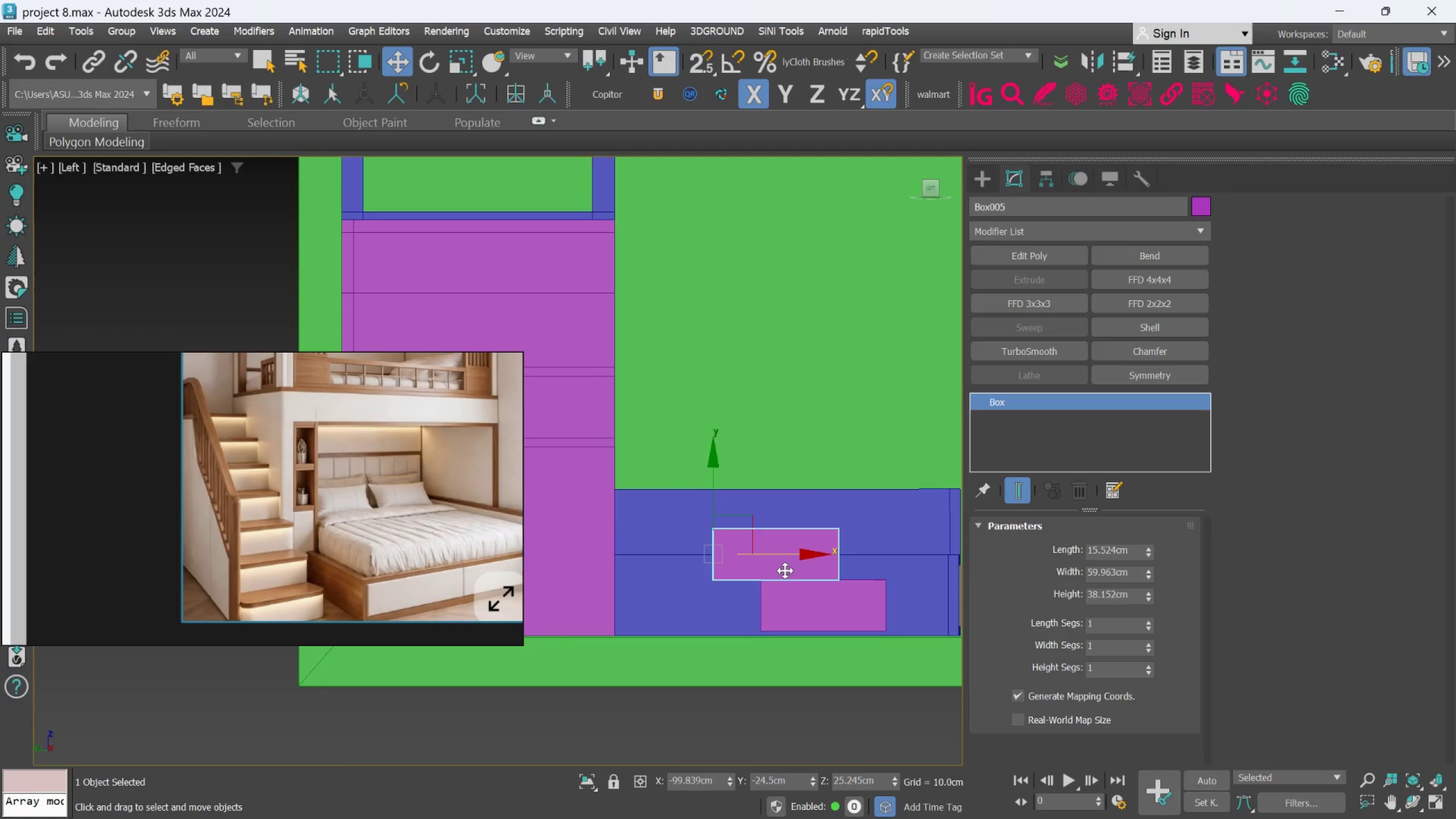 
left_click([812, 609])
 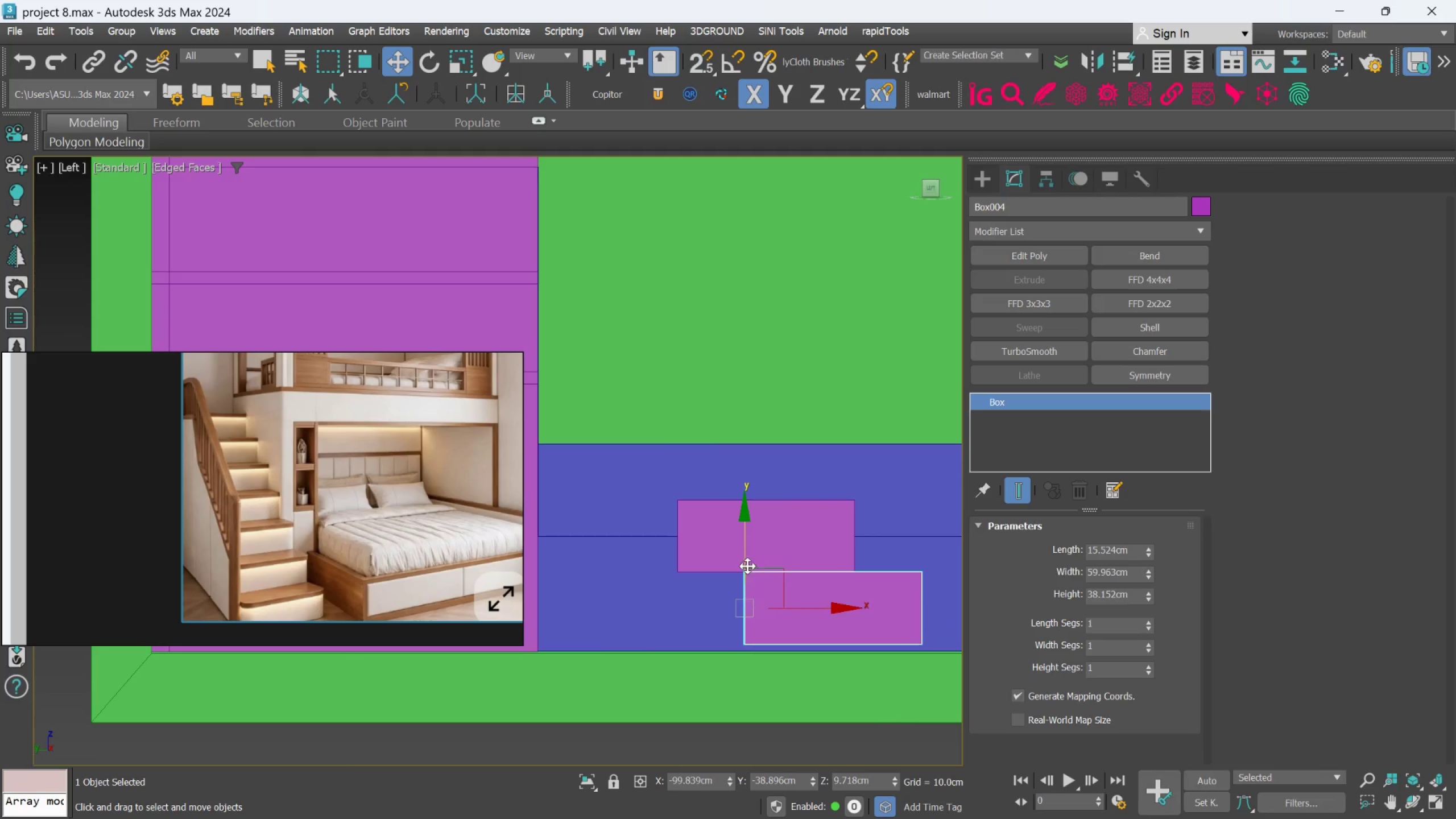 
scroll: coordinate [799, 598], scroll_direction: up, amount: 1.0
 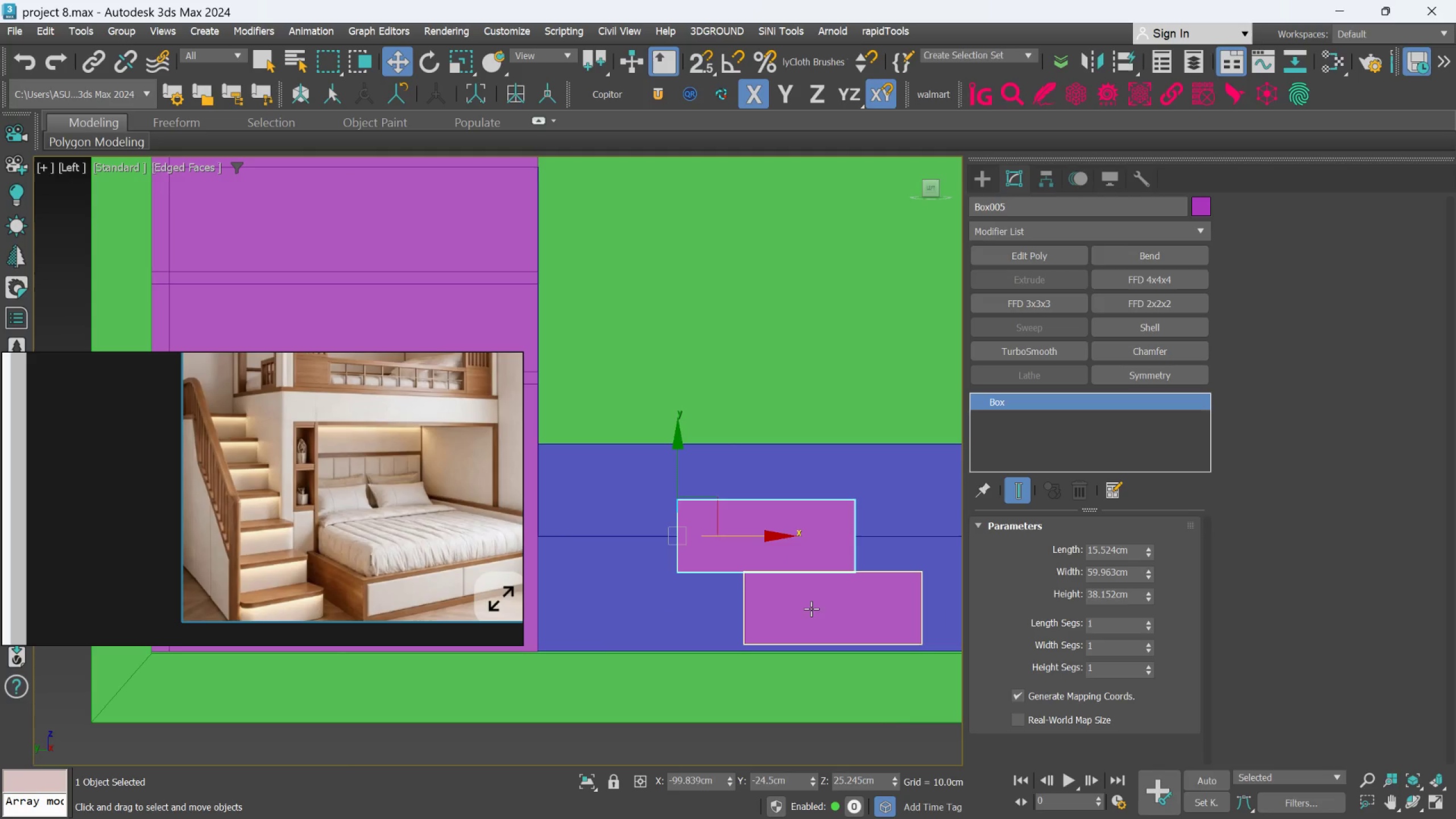 
left_click_drag(start_coordinate=[745, 557], to_coordinate=[746, 564])
 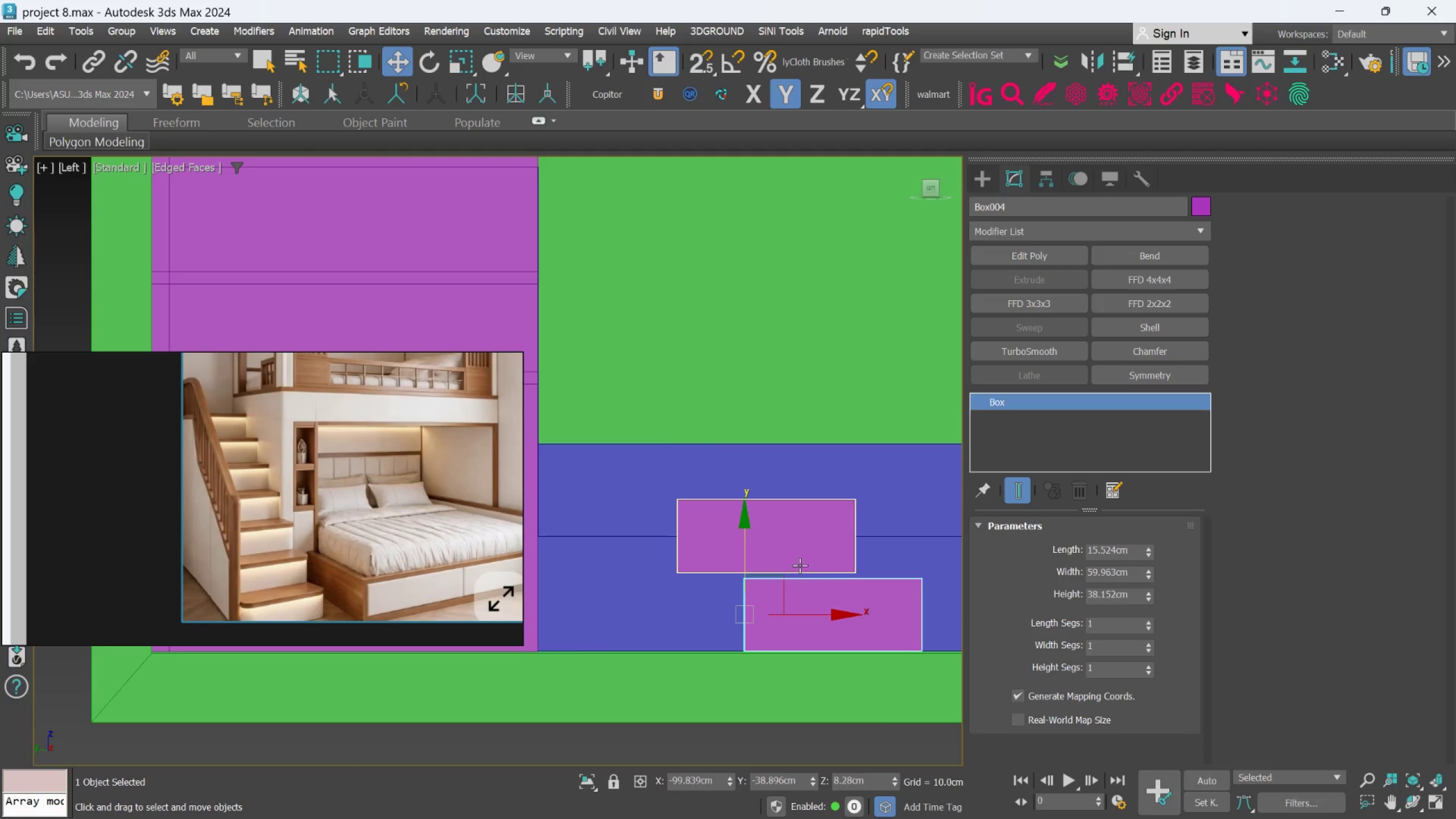 
left_click([800, 563])
 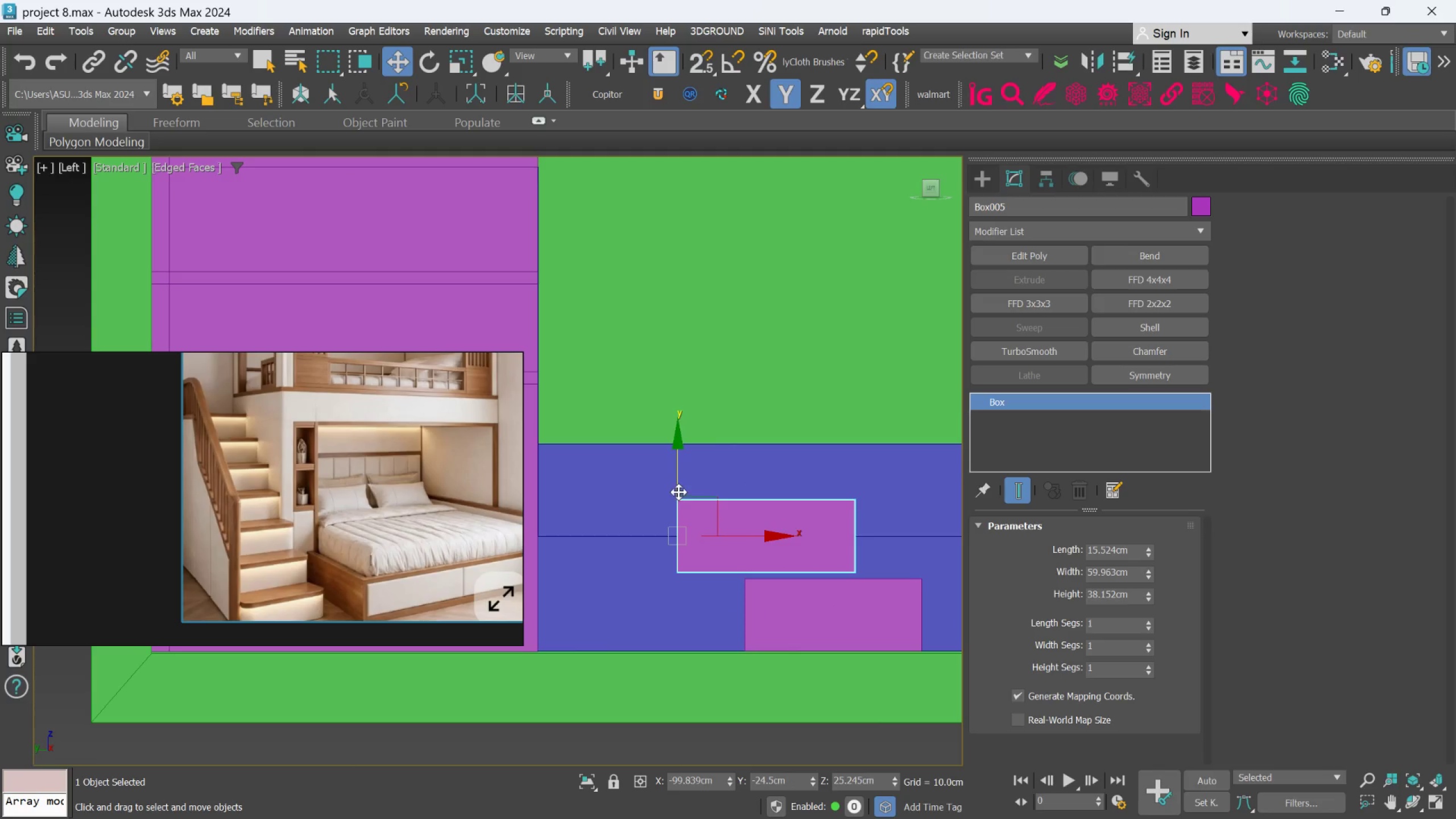 
left_click_drag(start_coordinate=[677, 485], to_coordinate=[681, 490])
 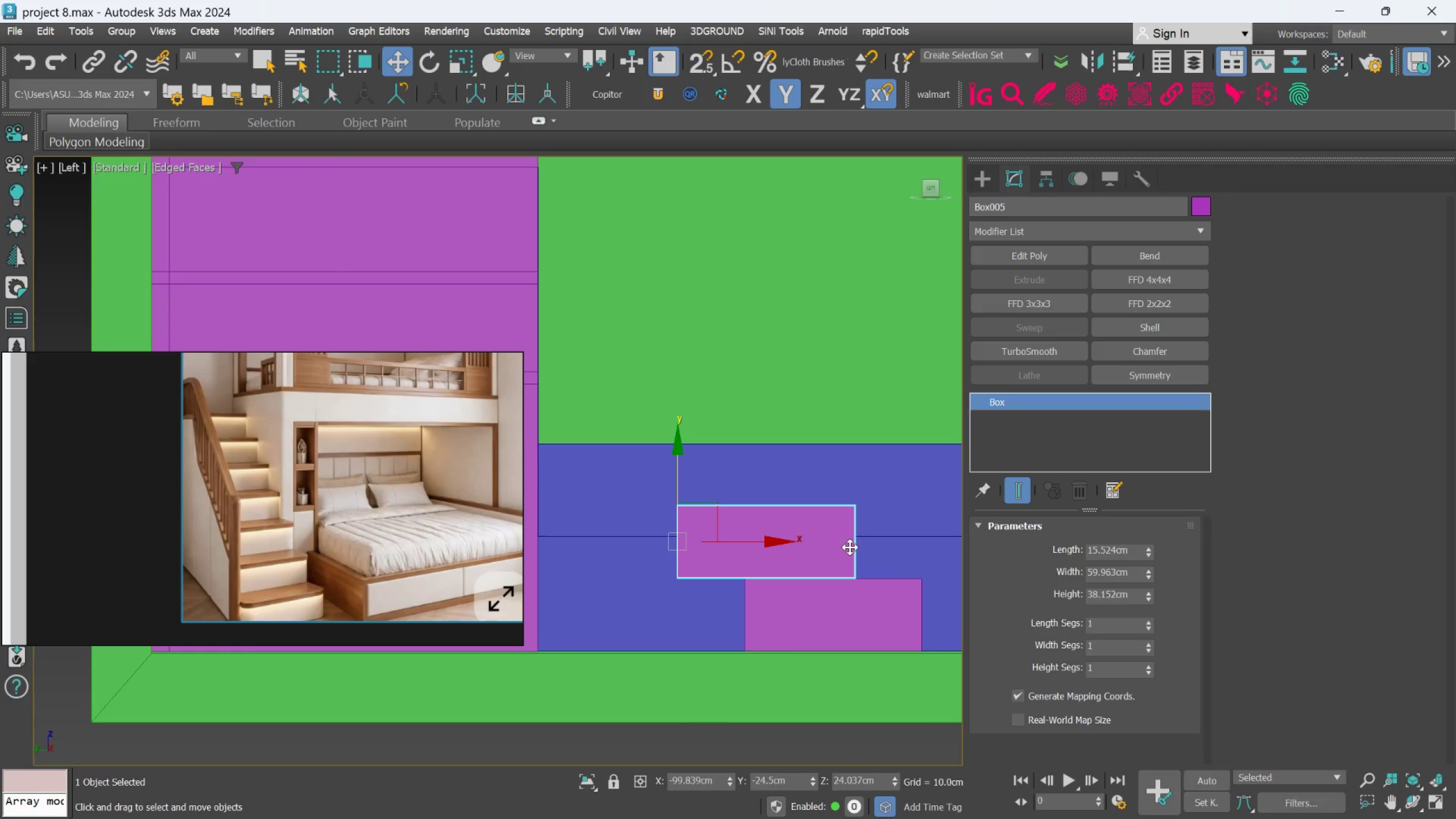 
scroll: coordinate [850, 547], scroll_direction: none, amount: 0.0
 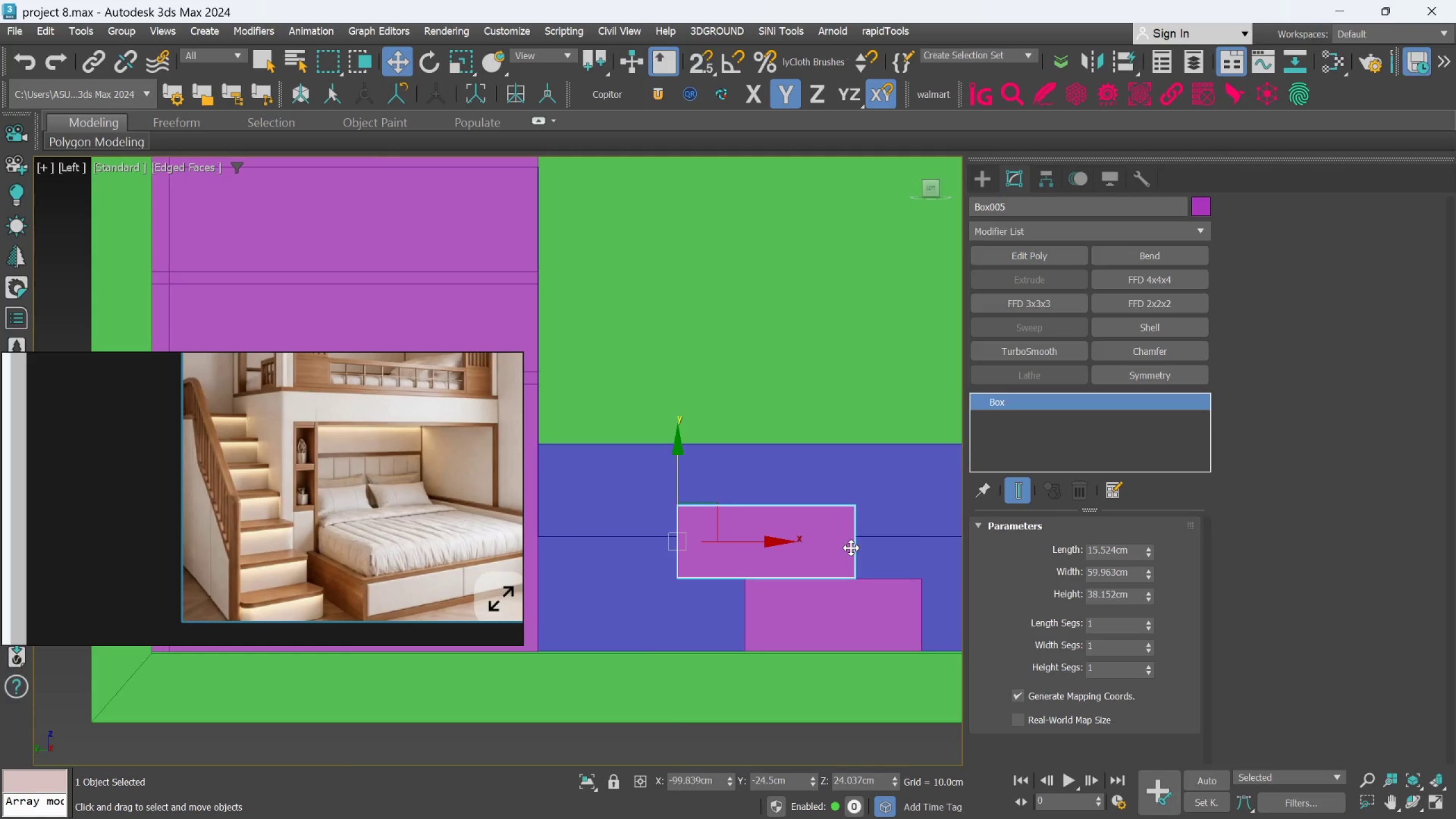 
wait(5.53)
 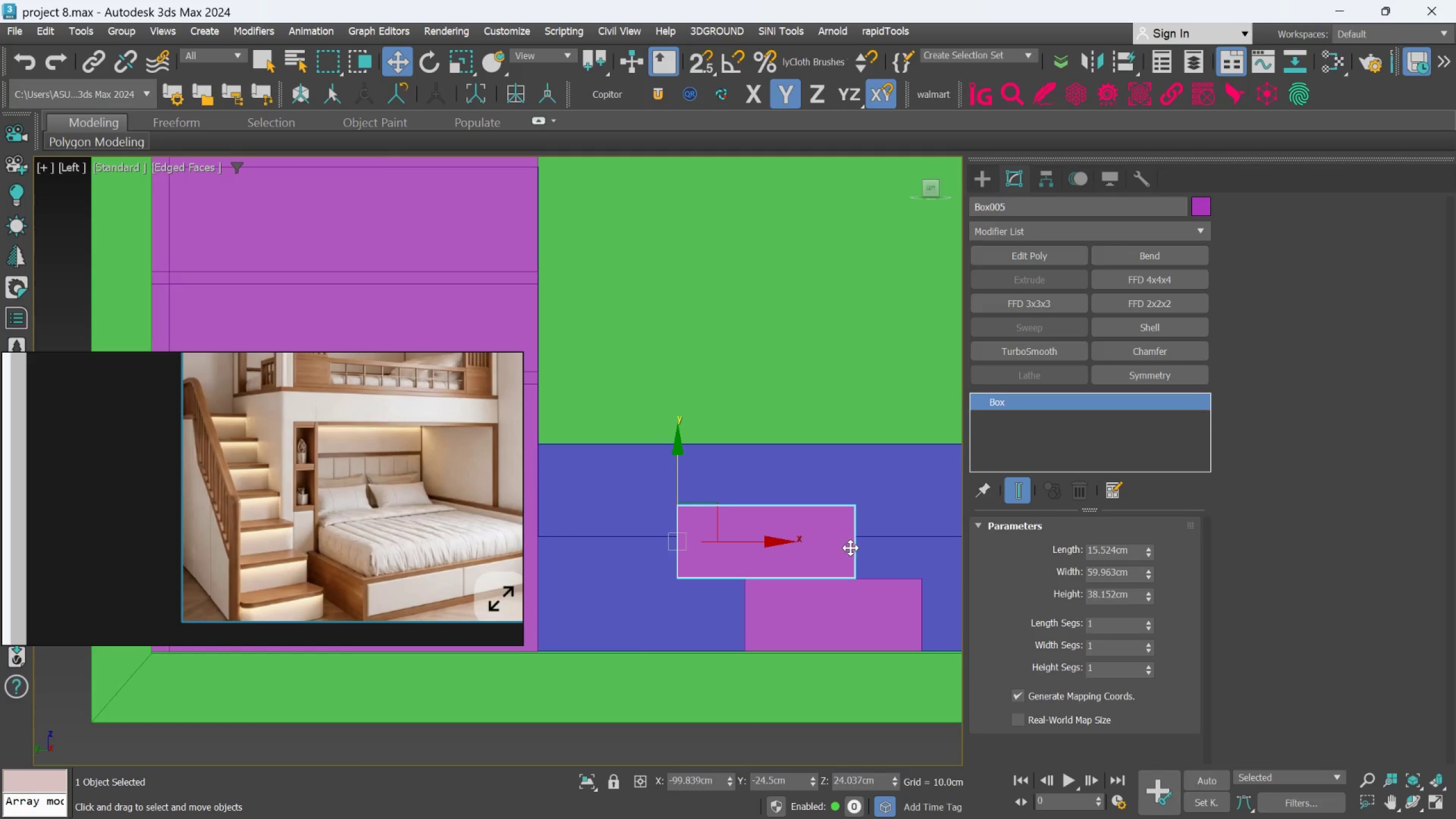 
scroll: coordinate [851, 548], scroll_direction: down, amount: 2.0
 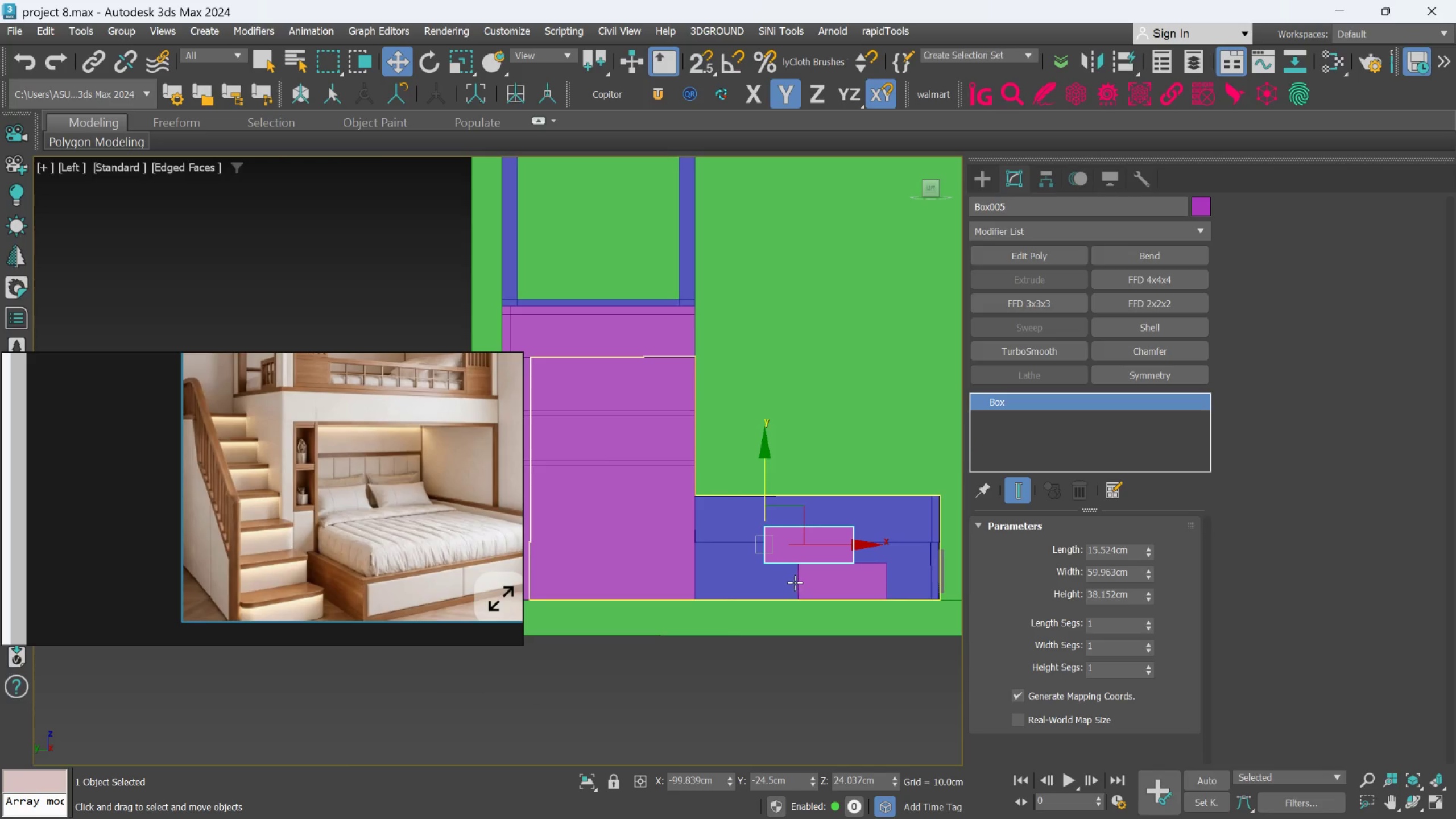 
scroll: coordinate [874, 579], scroll_direction: up, amount: 1.0
 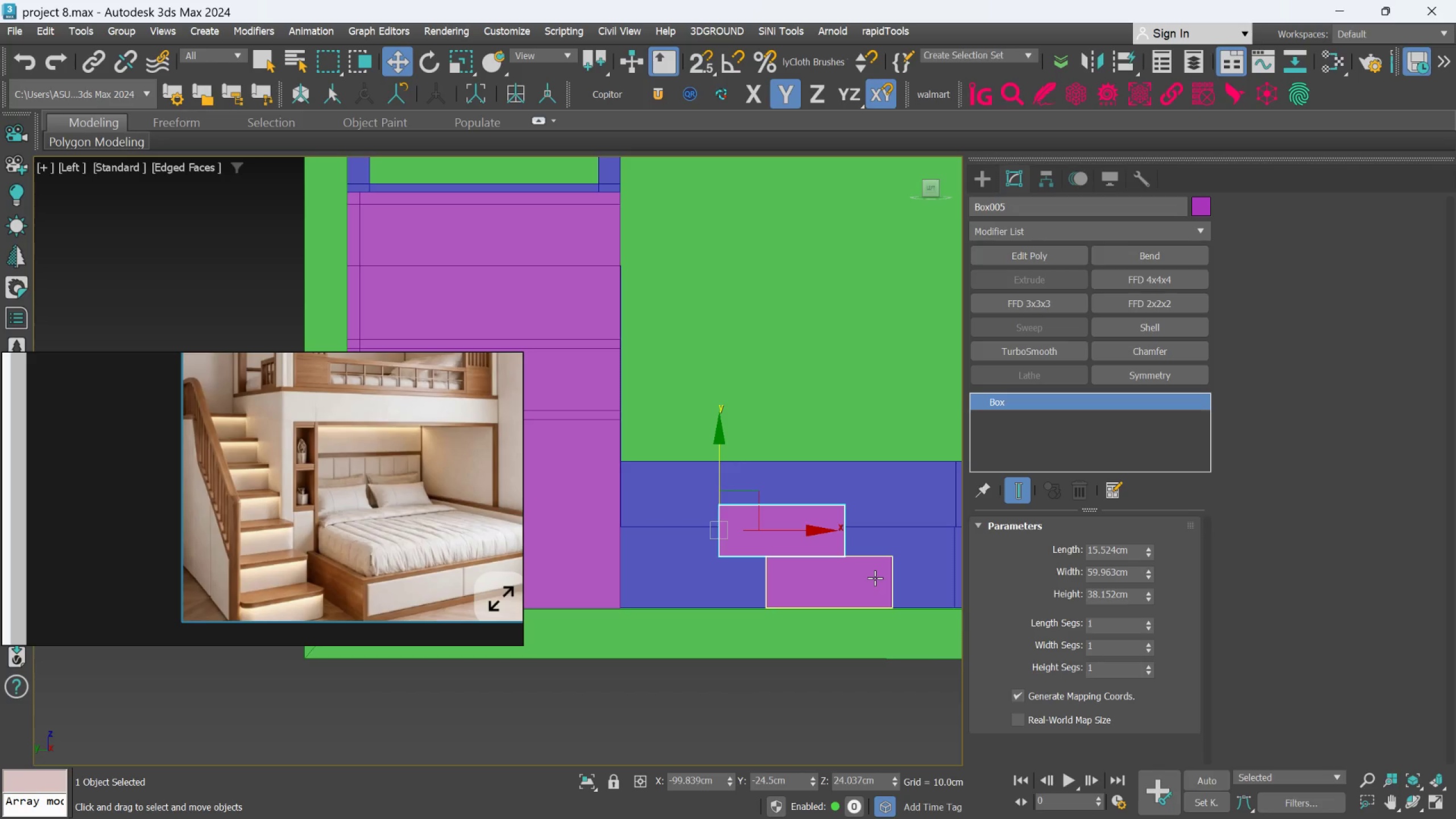 
scroll: coordinate [898, 635], scroll_direction: down, amount: 2.0
 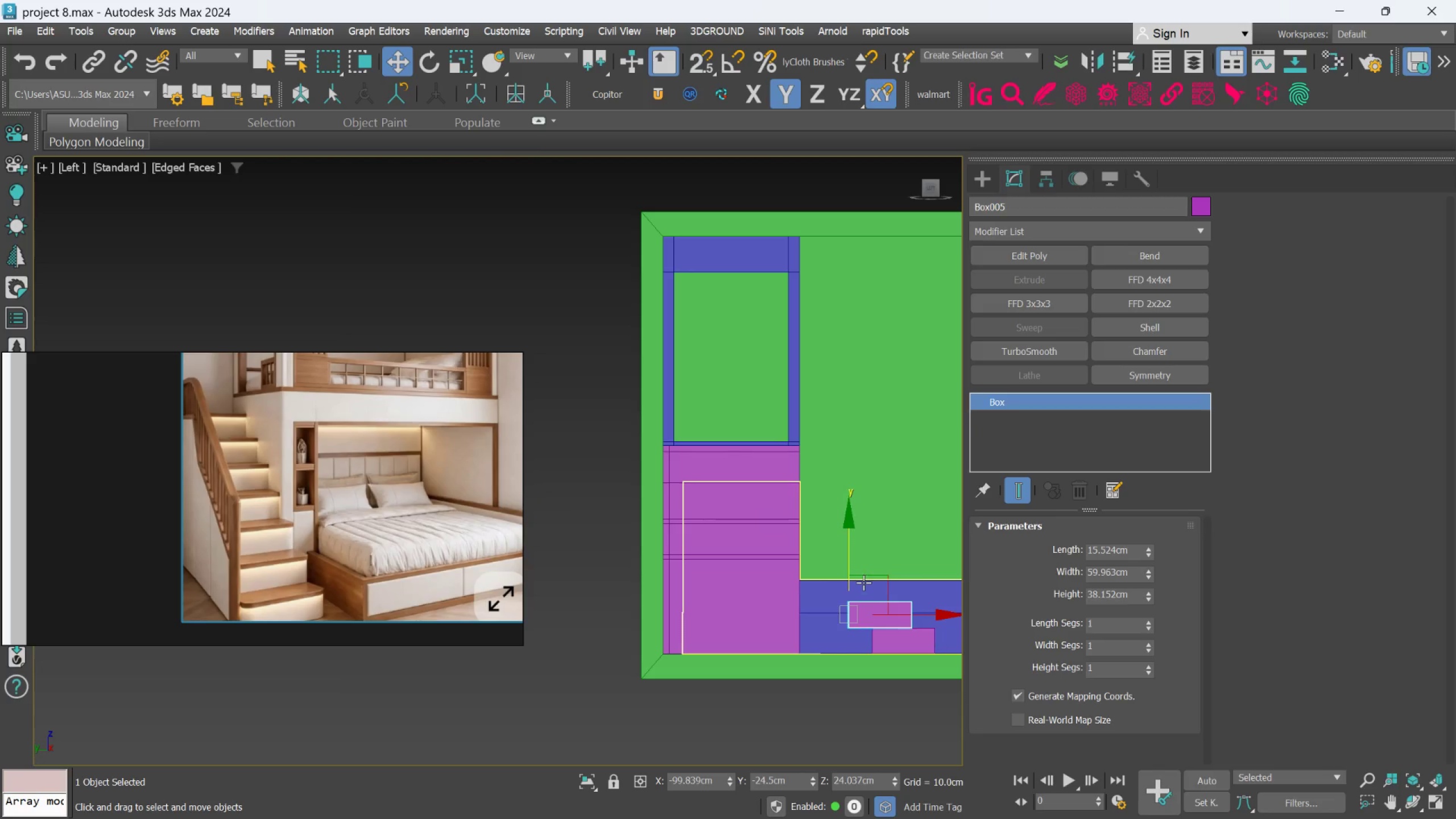 
hold_key(key=ShiftLeft, duration=2.67)
left_click_drag(start_coordinate=[849, 574], to_coordinate=[844, 547])
 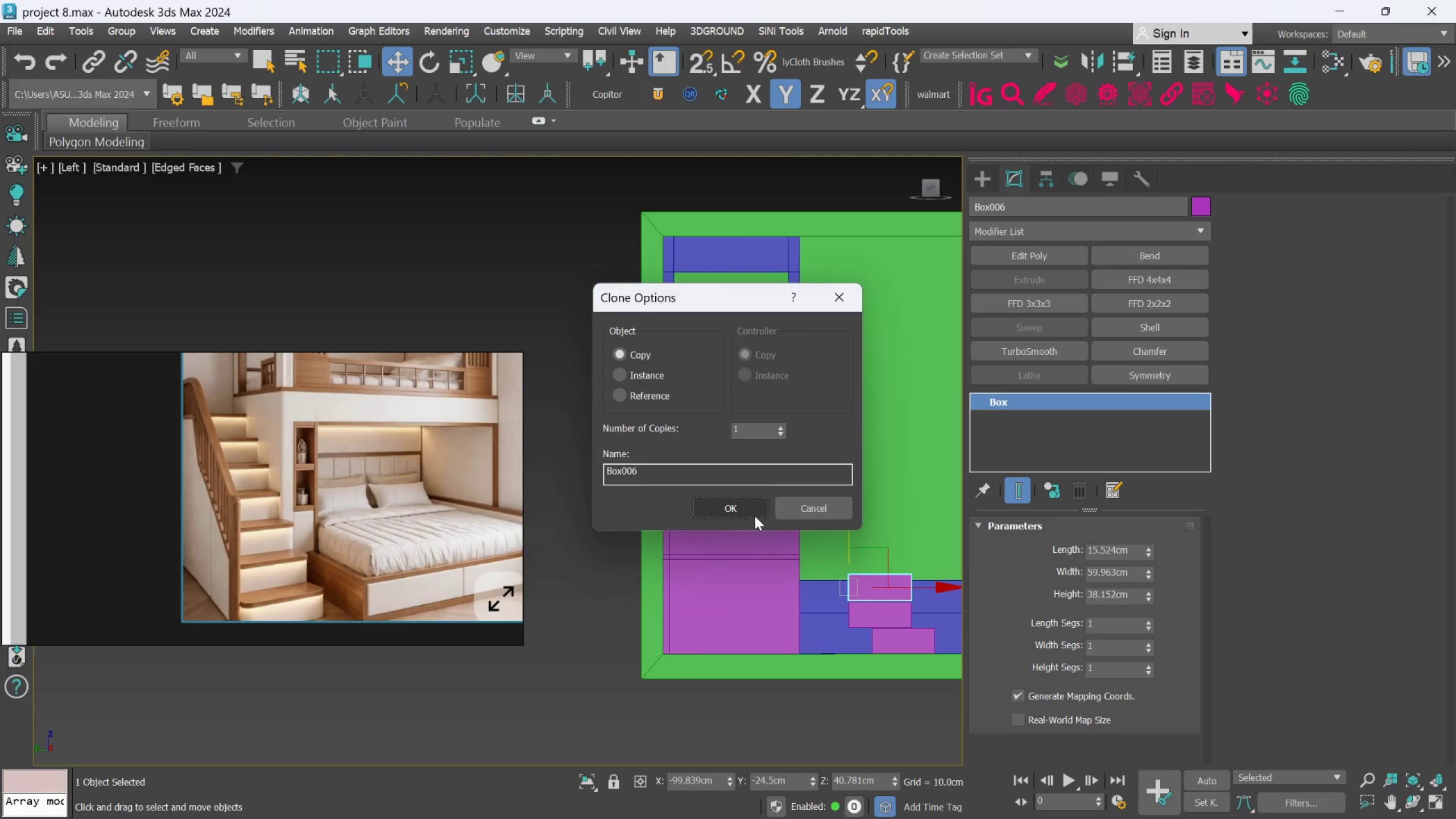 
left_click([754, 517])
 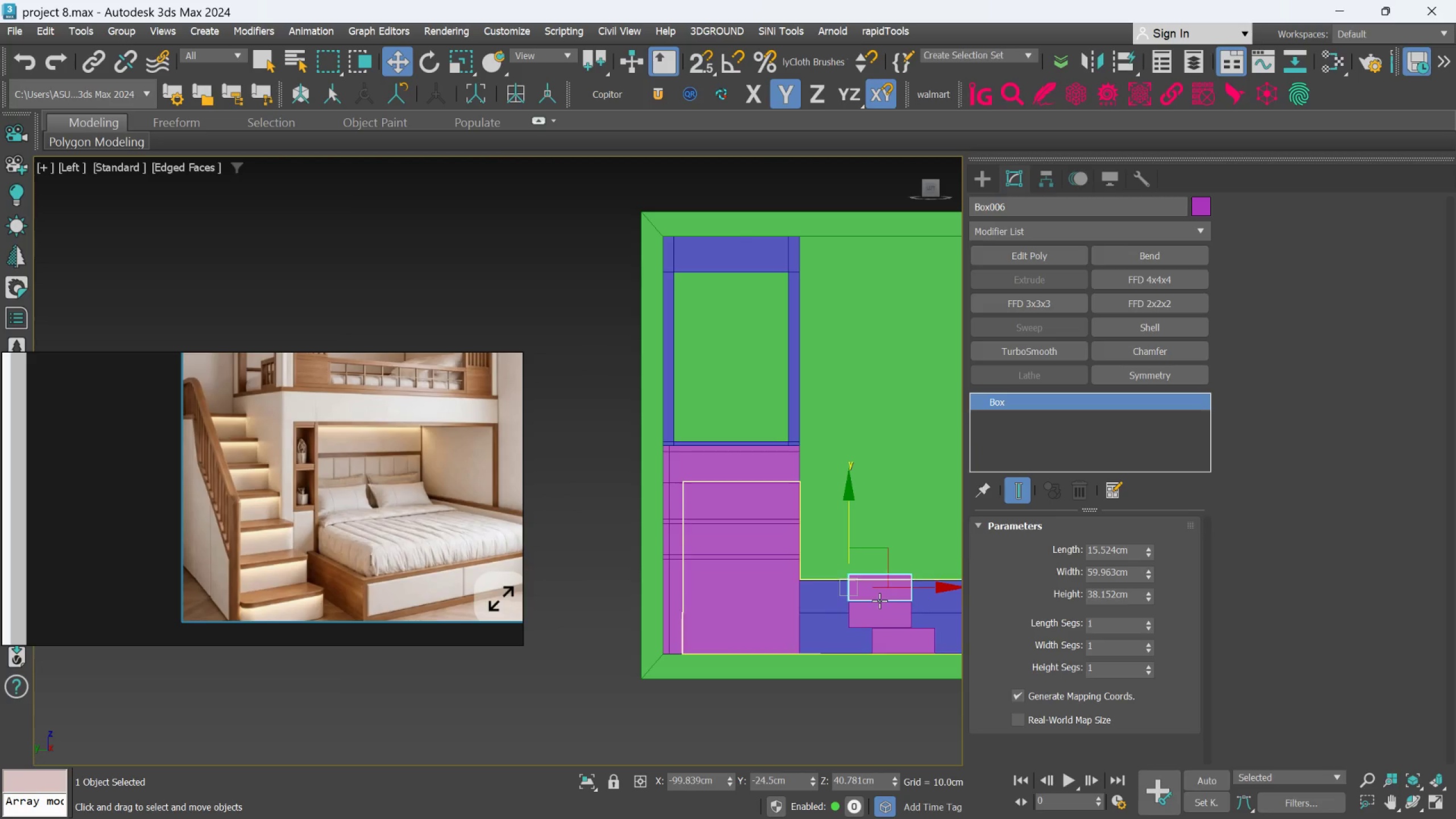 
scroll: coordinate [860, 626], scroll_direction: up, amount: 3.0
 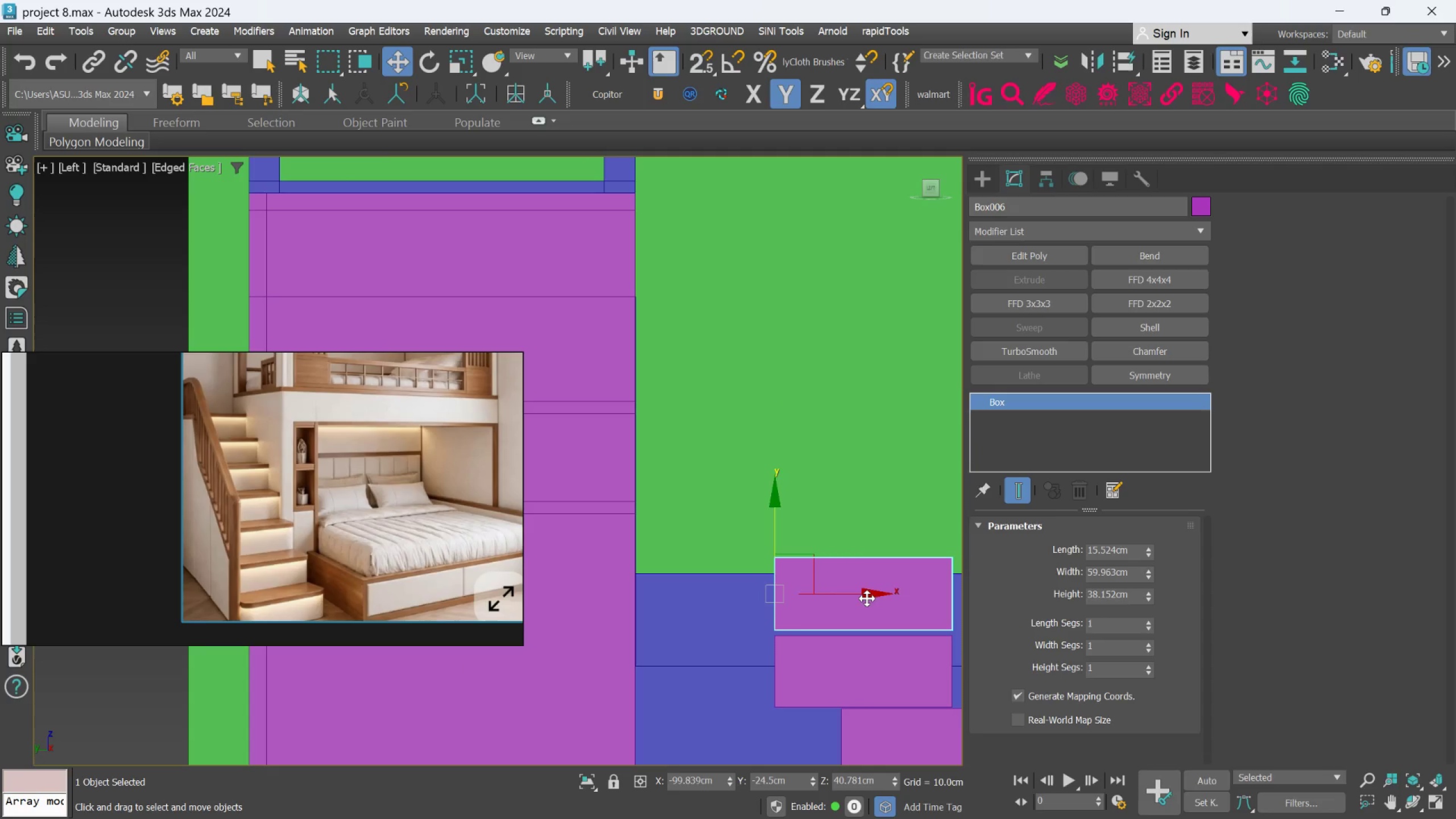 
key(Control+Z)
 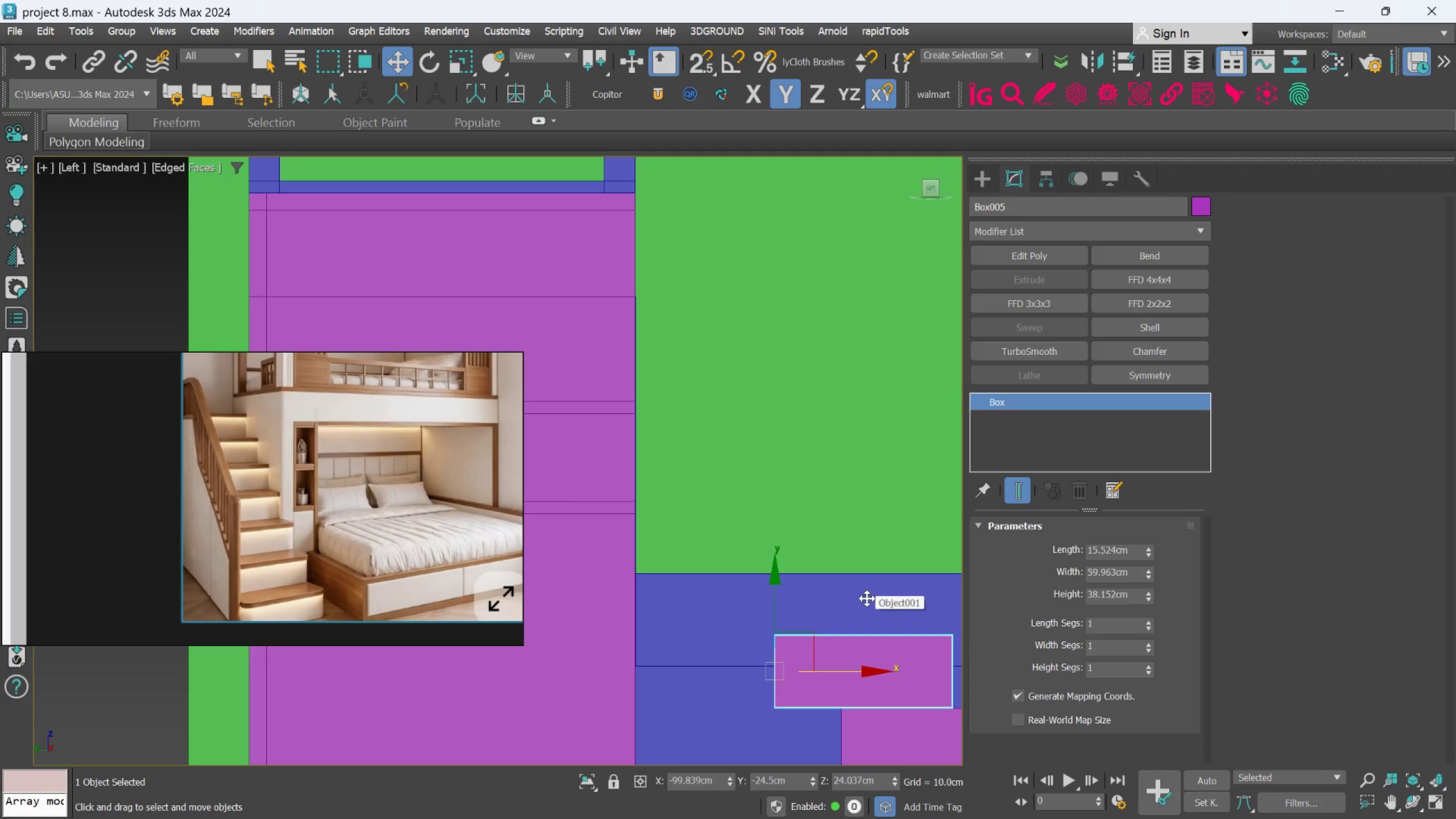 
key(Control+Z)
 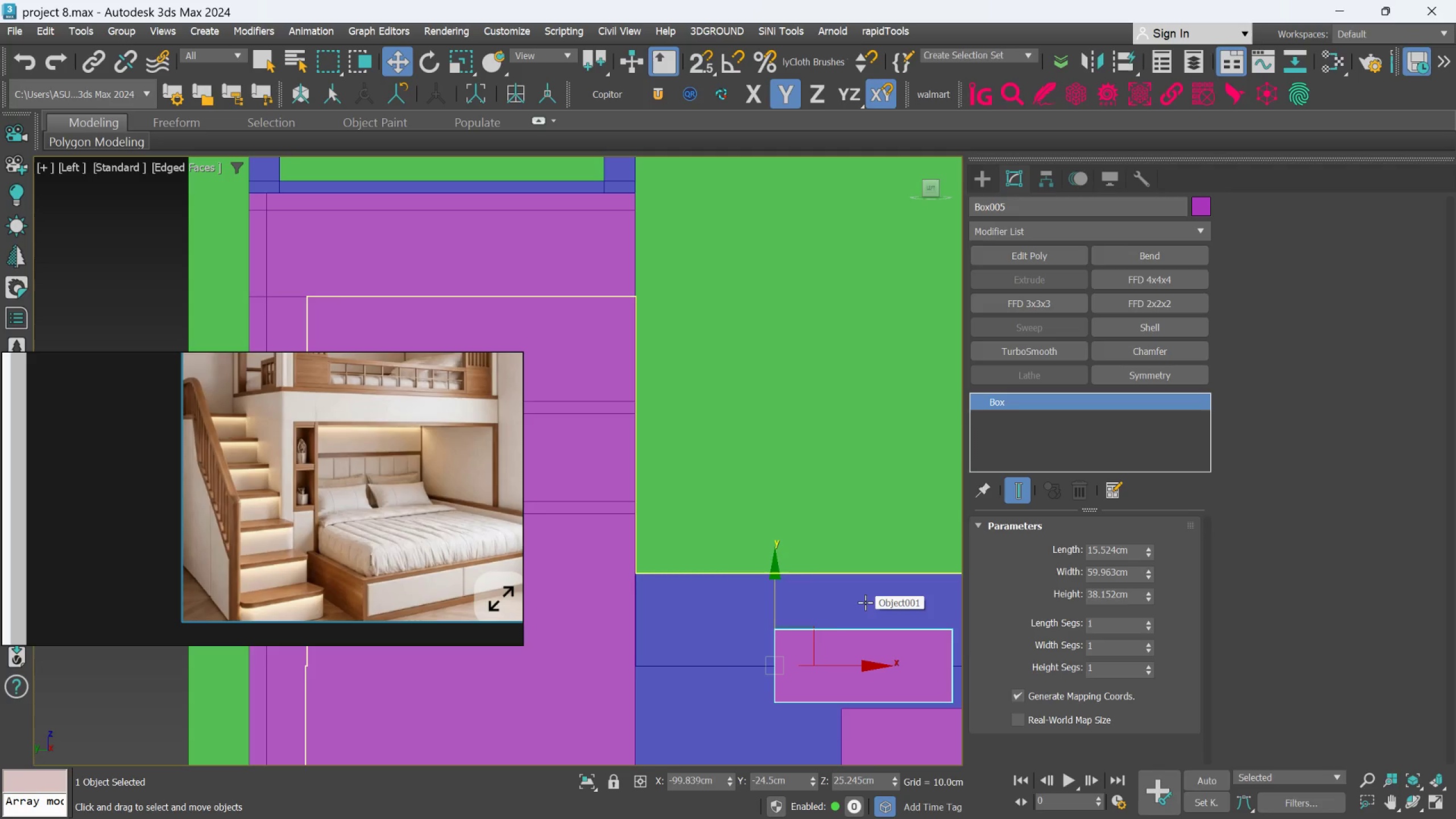 
key(Control+Z)
 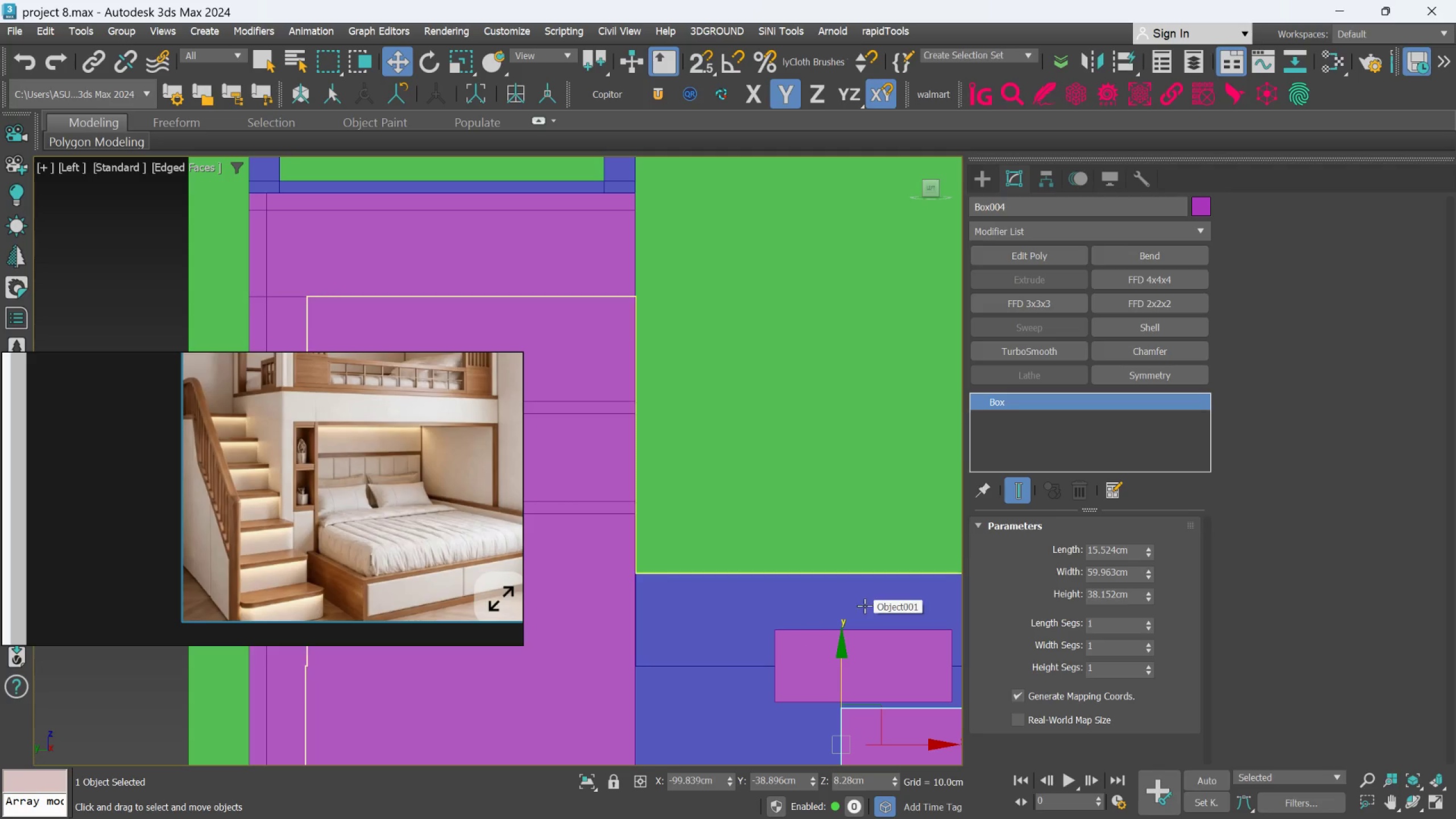 
scroll: coordinate [865, 622], scroll_direction: down, amount: 1.0
 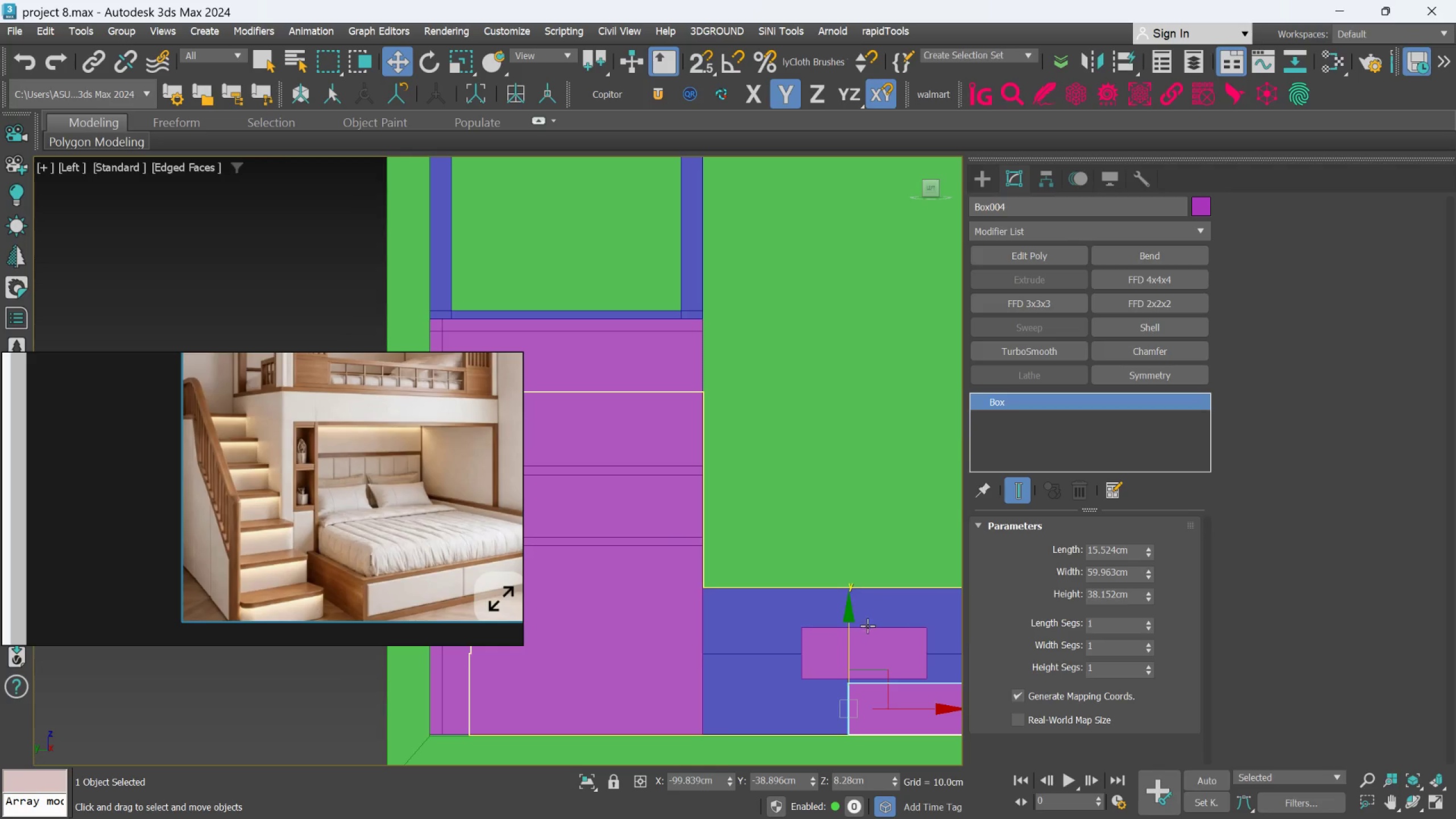 
key(Control+Z)
 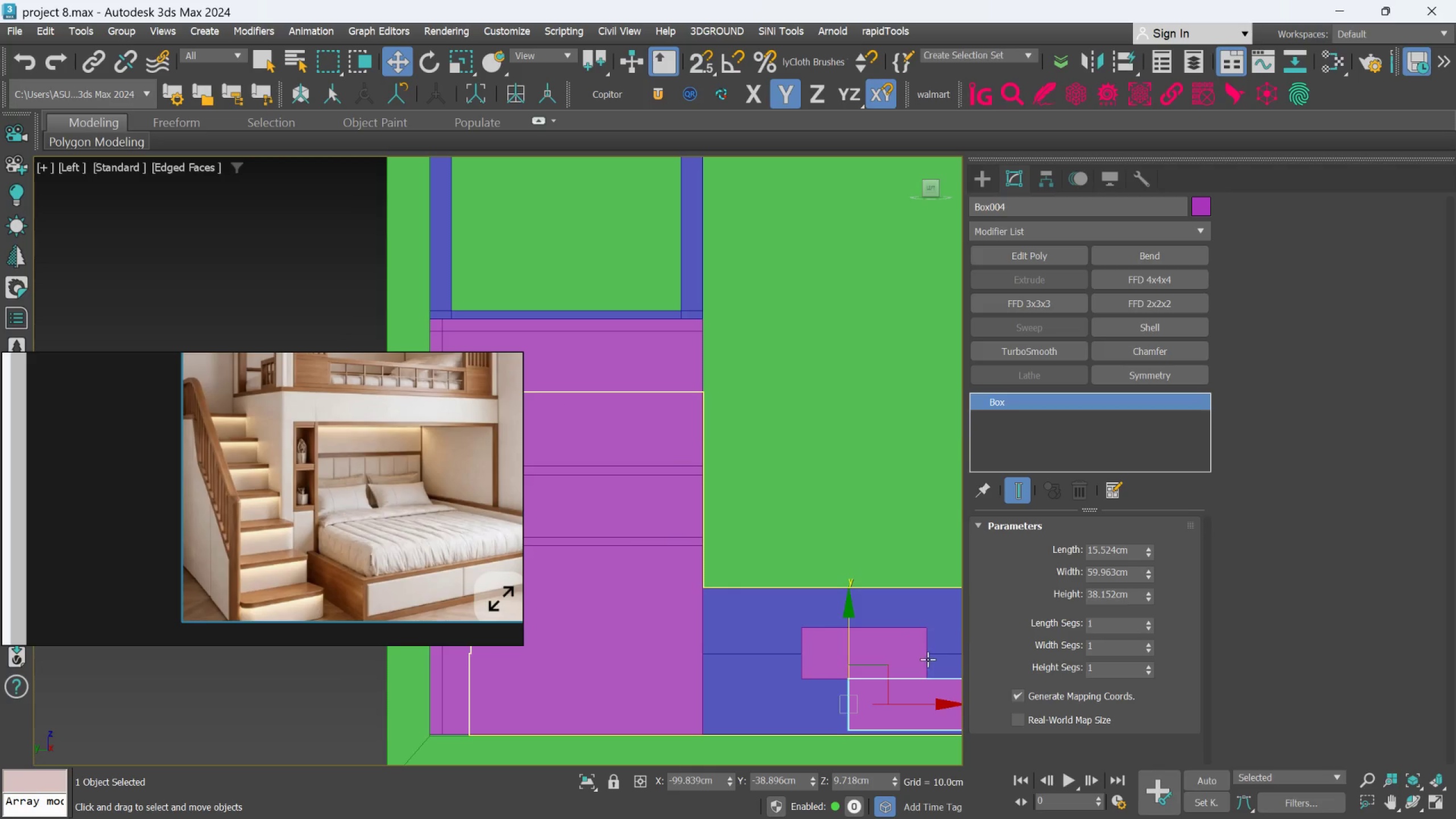 
key(Control+Z)
 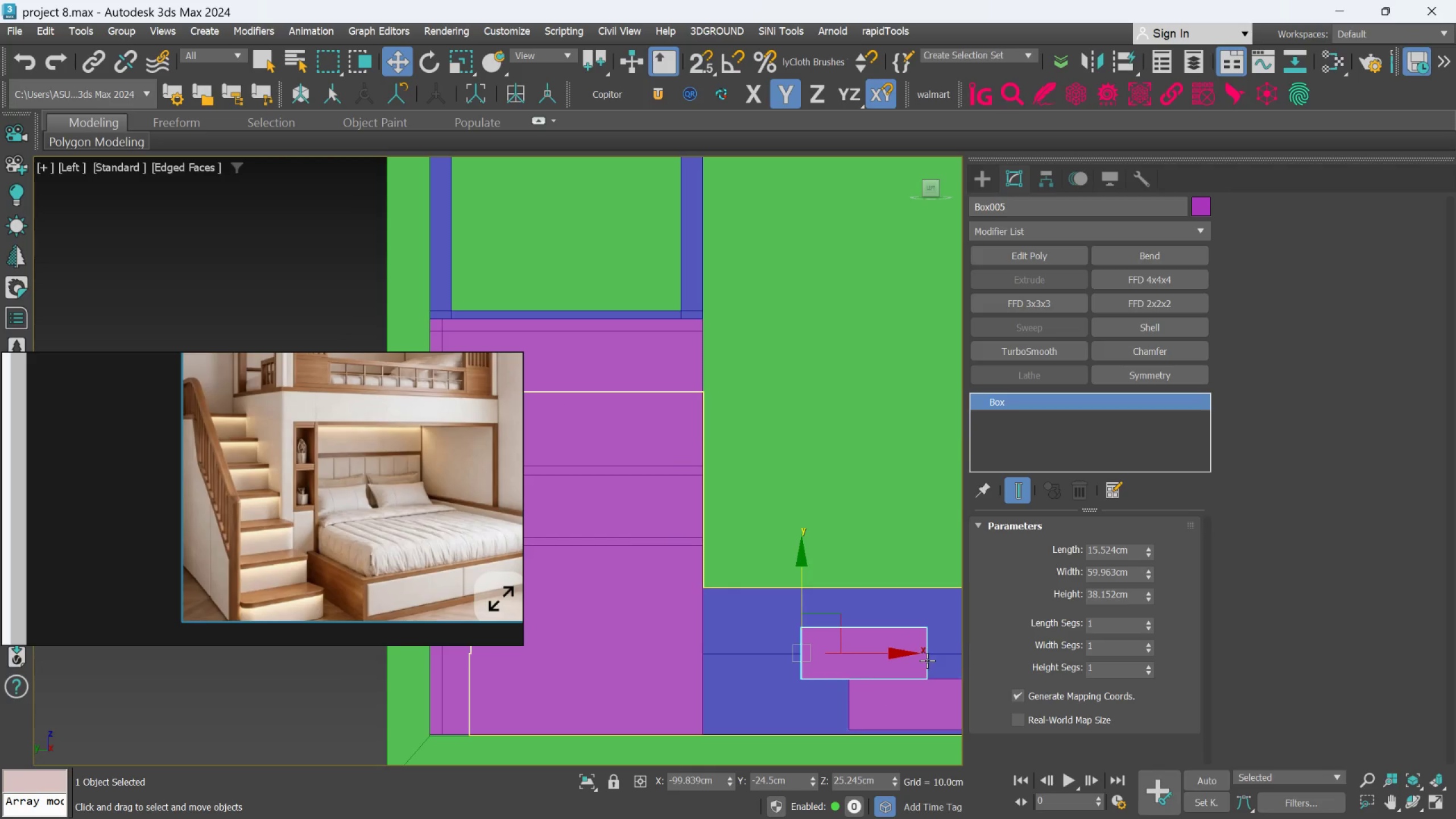 
key(Control+Z)
 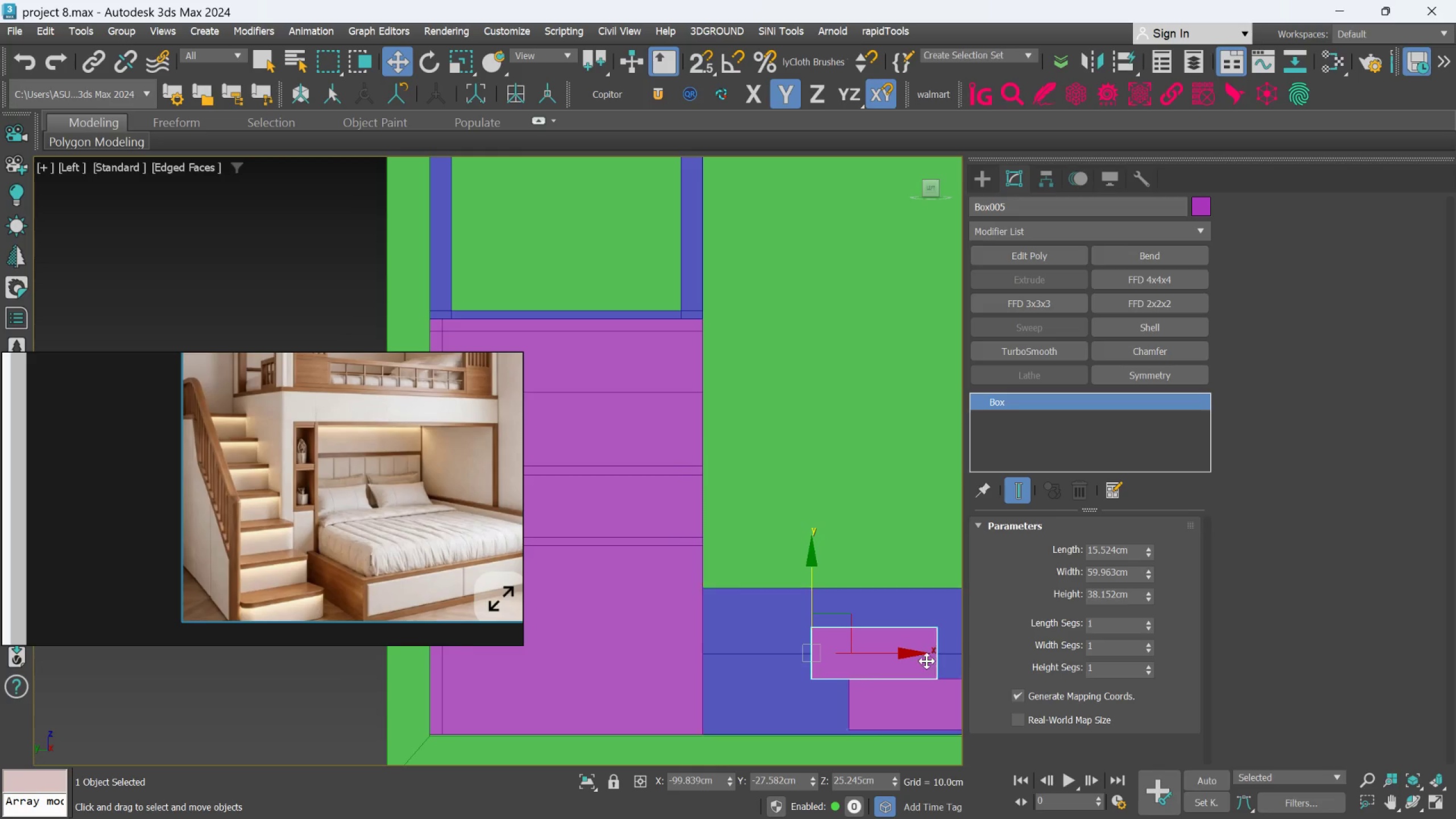 
key(Control+Z)
 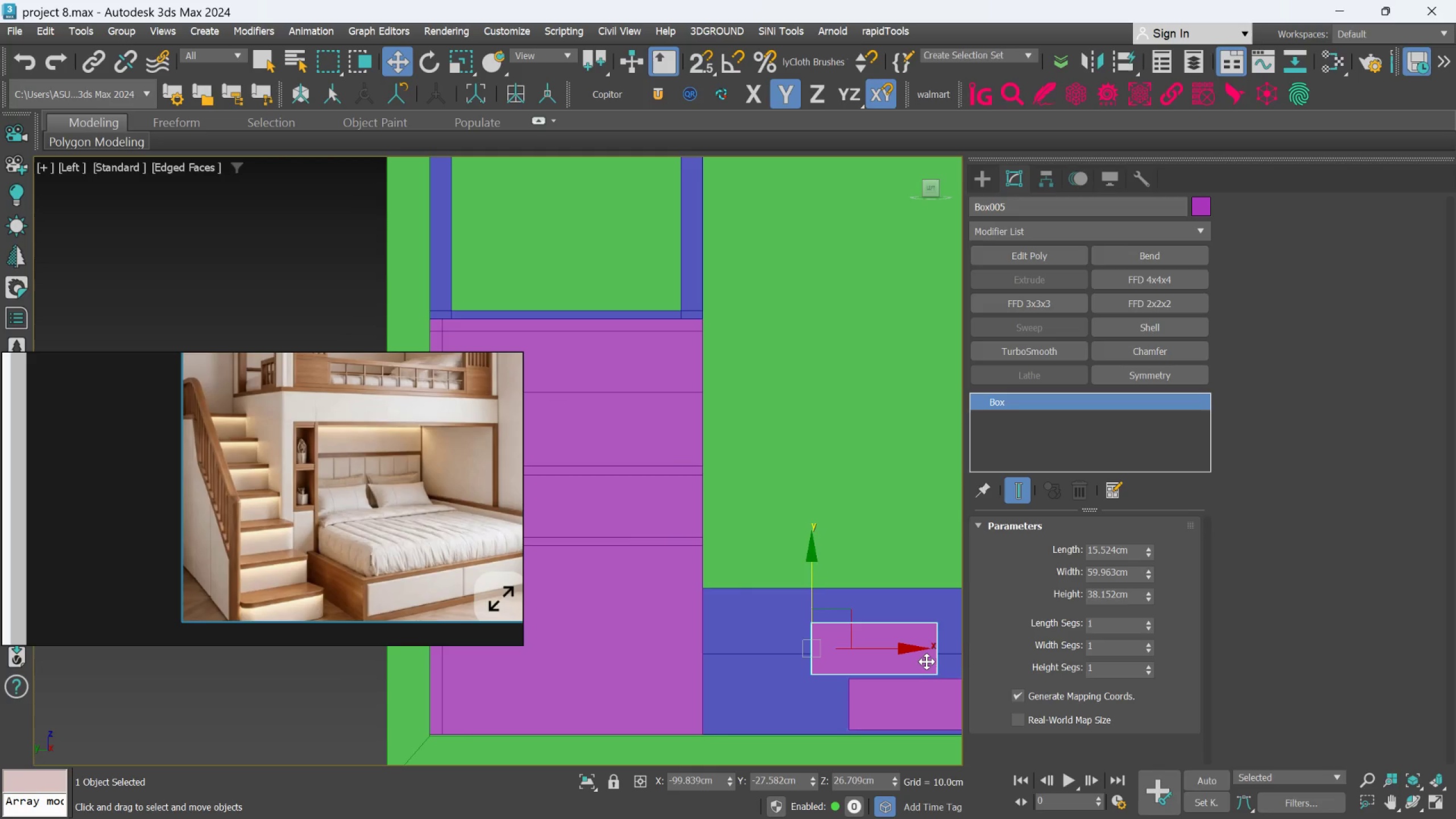 
key(Control+Z)
 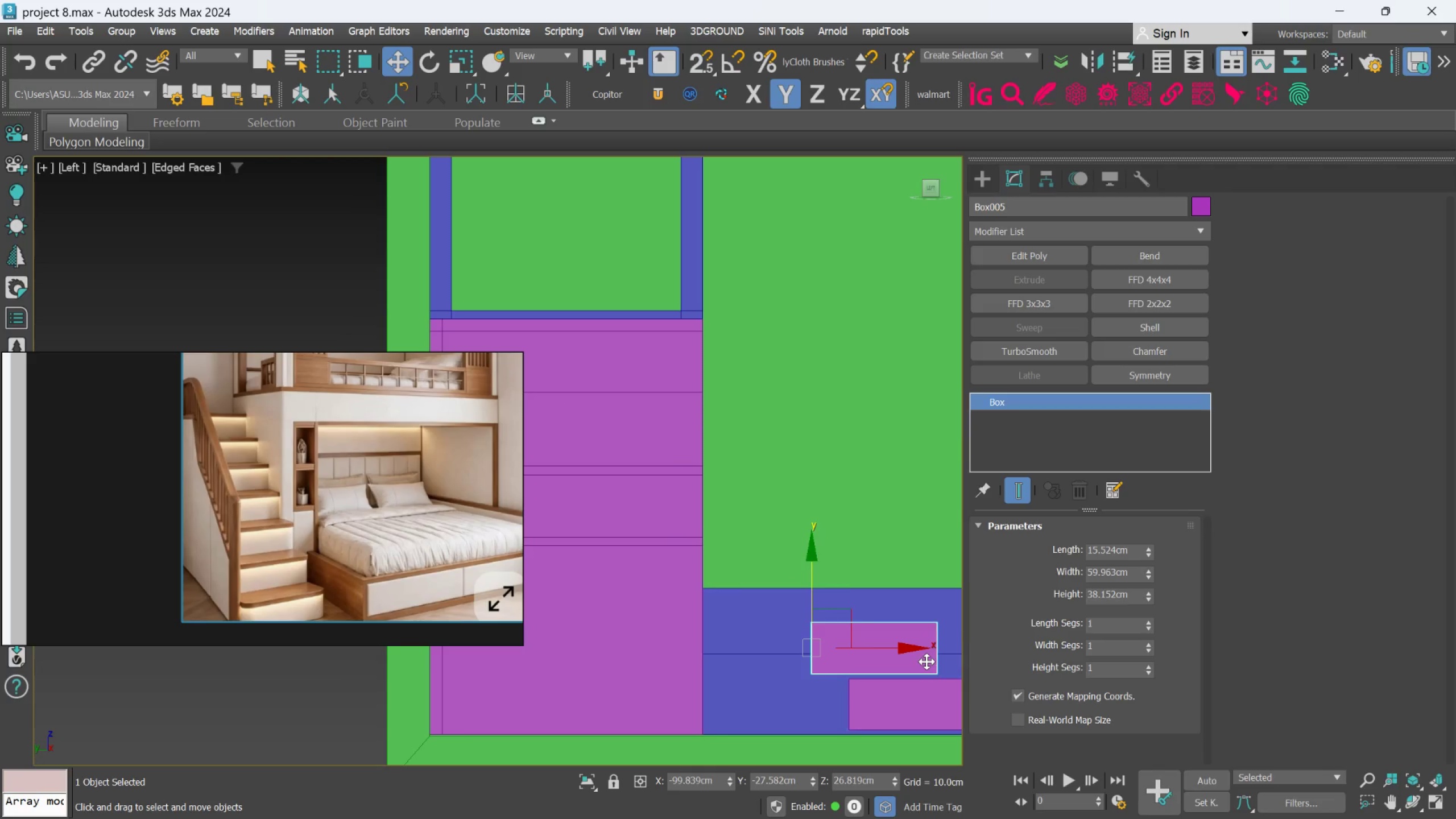 
key(Control+Z)
 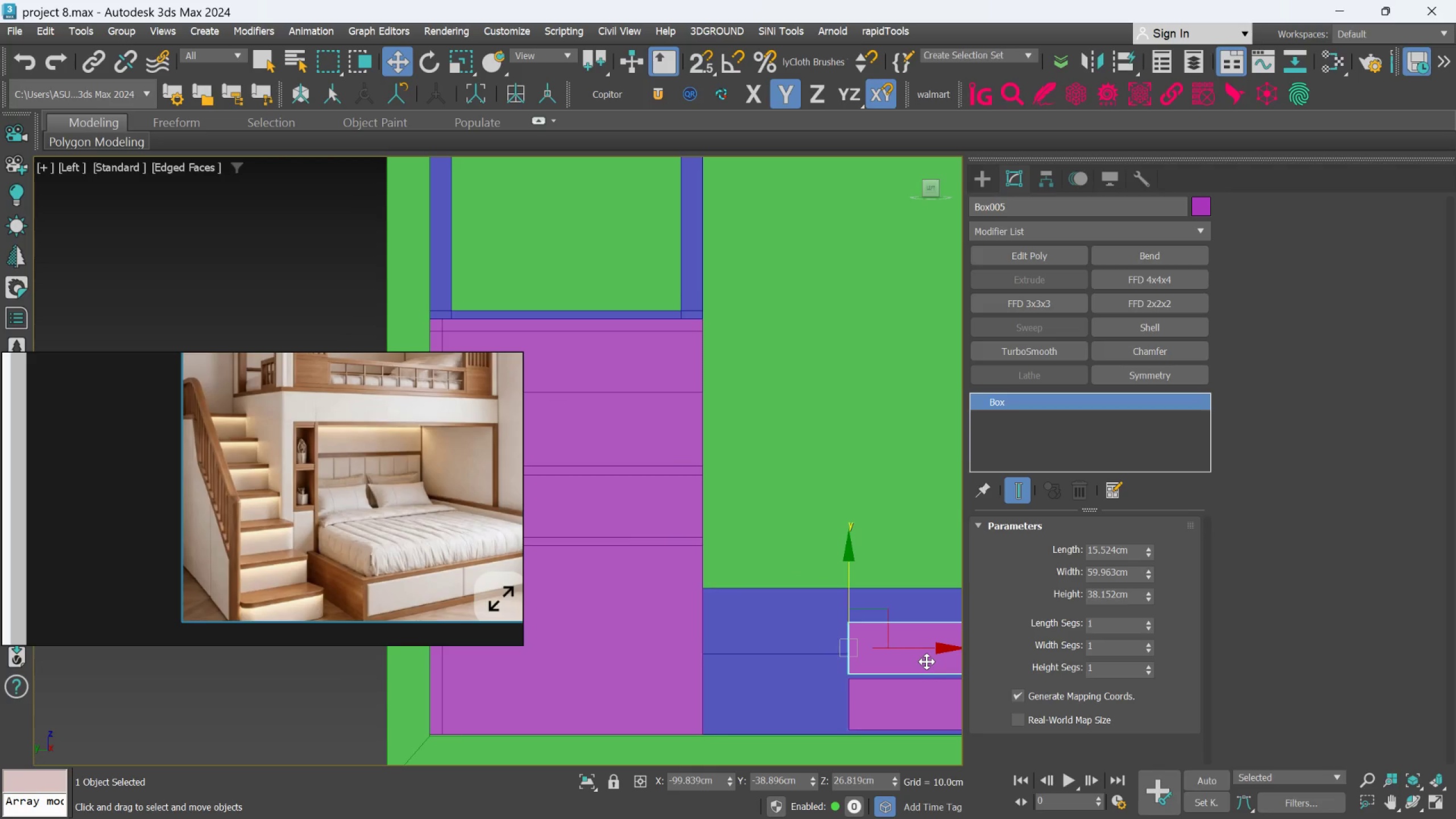 
key(Control+Z)
 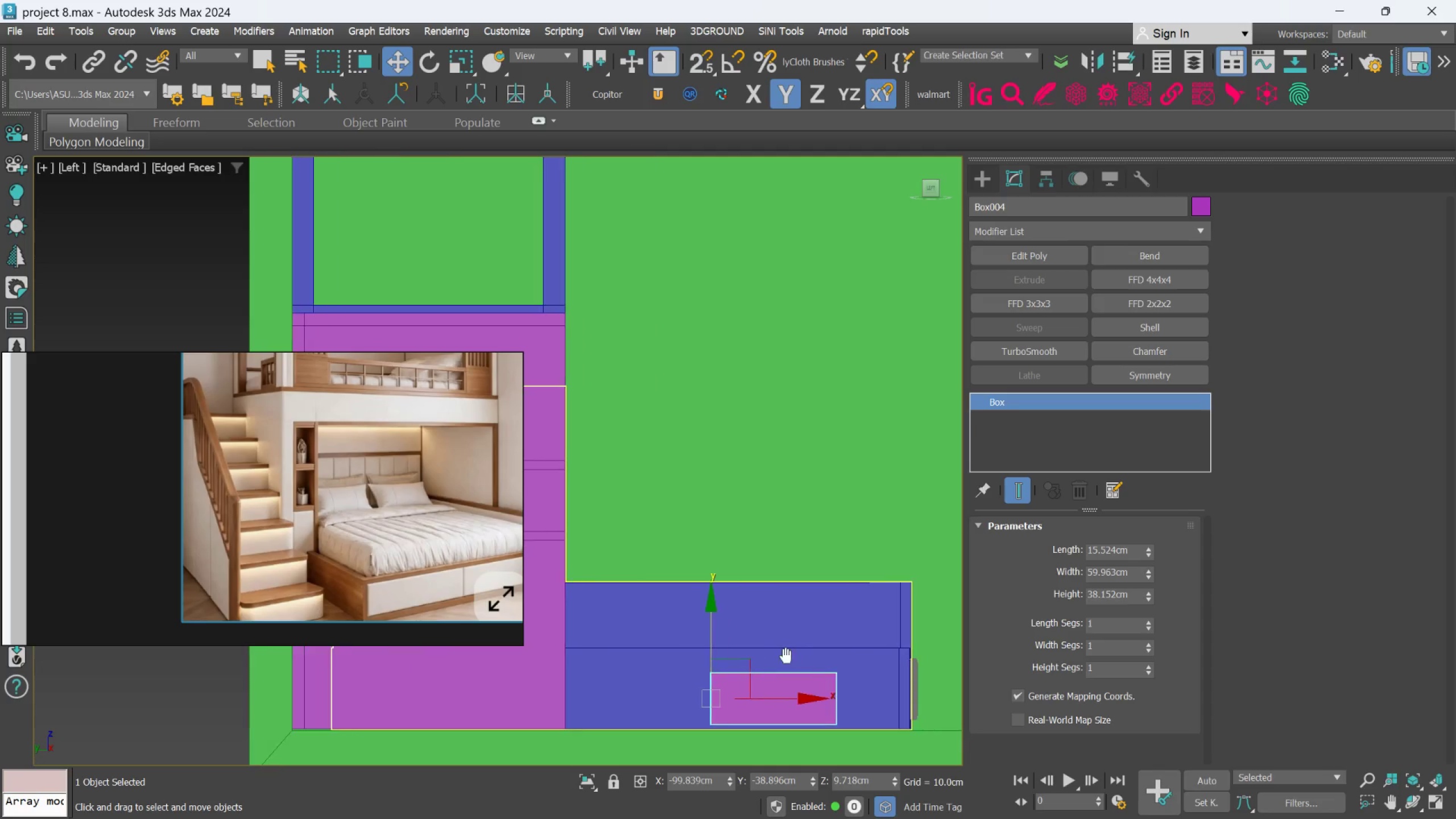 
scroll: coordinate [797, 695], scroll_direction: up, amount: 1.0
 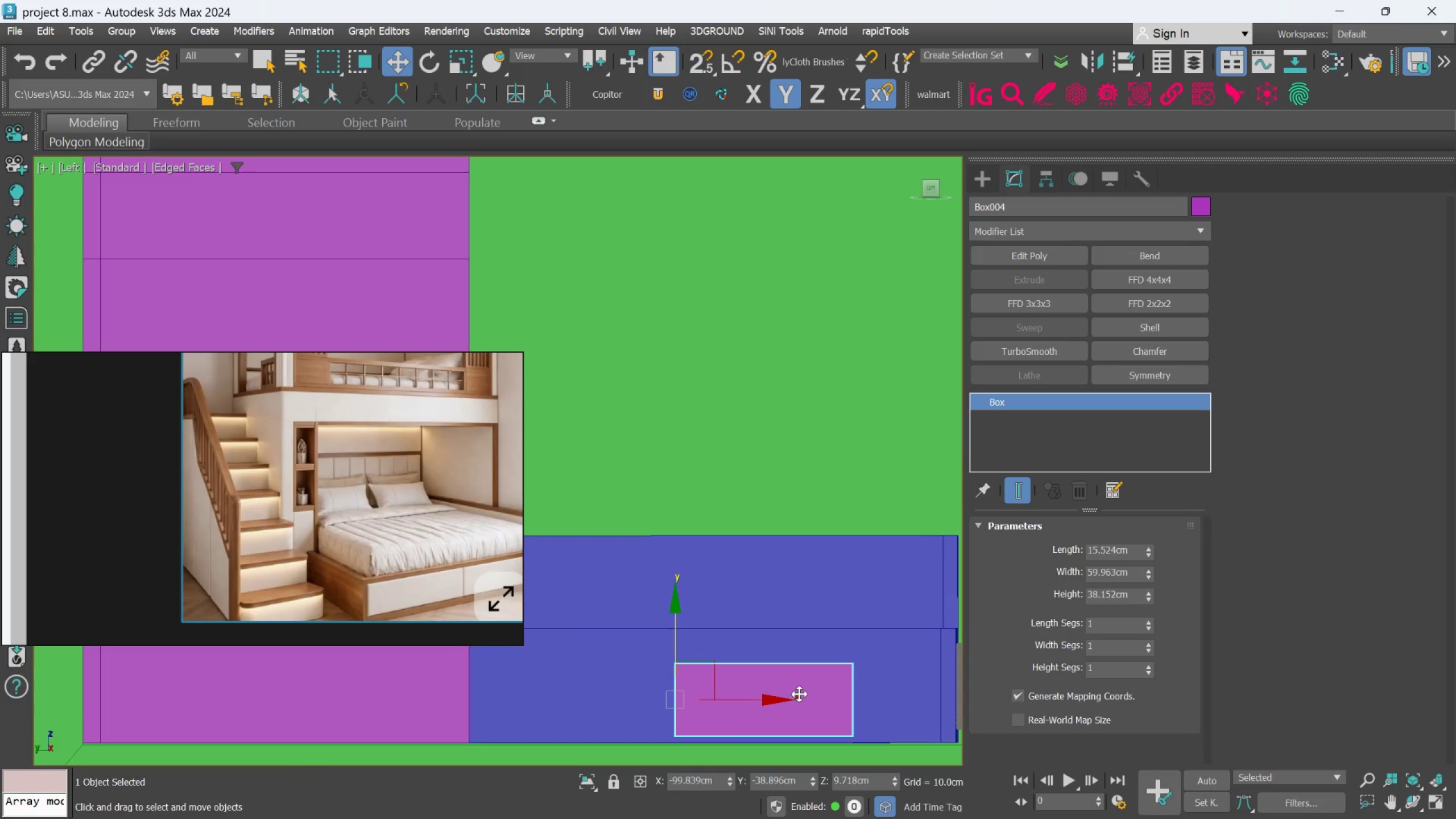 
hold_key(key=AltLeft, duration=0.76)
 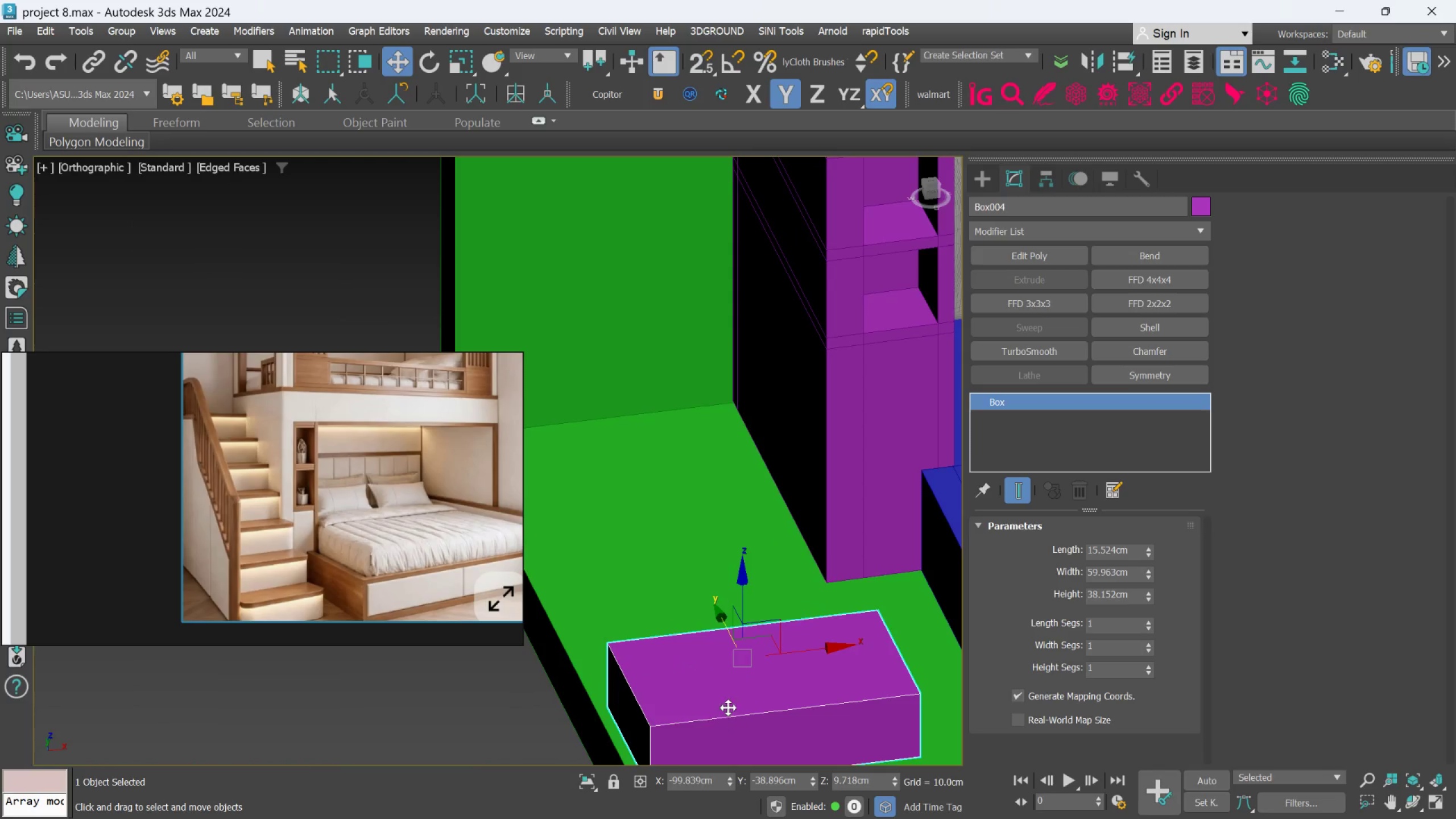 
scroll: coordinate [730, 704], scroll_direction: down, amount: 1.0
 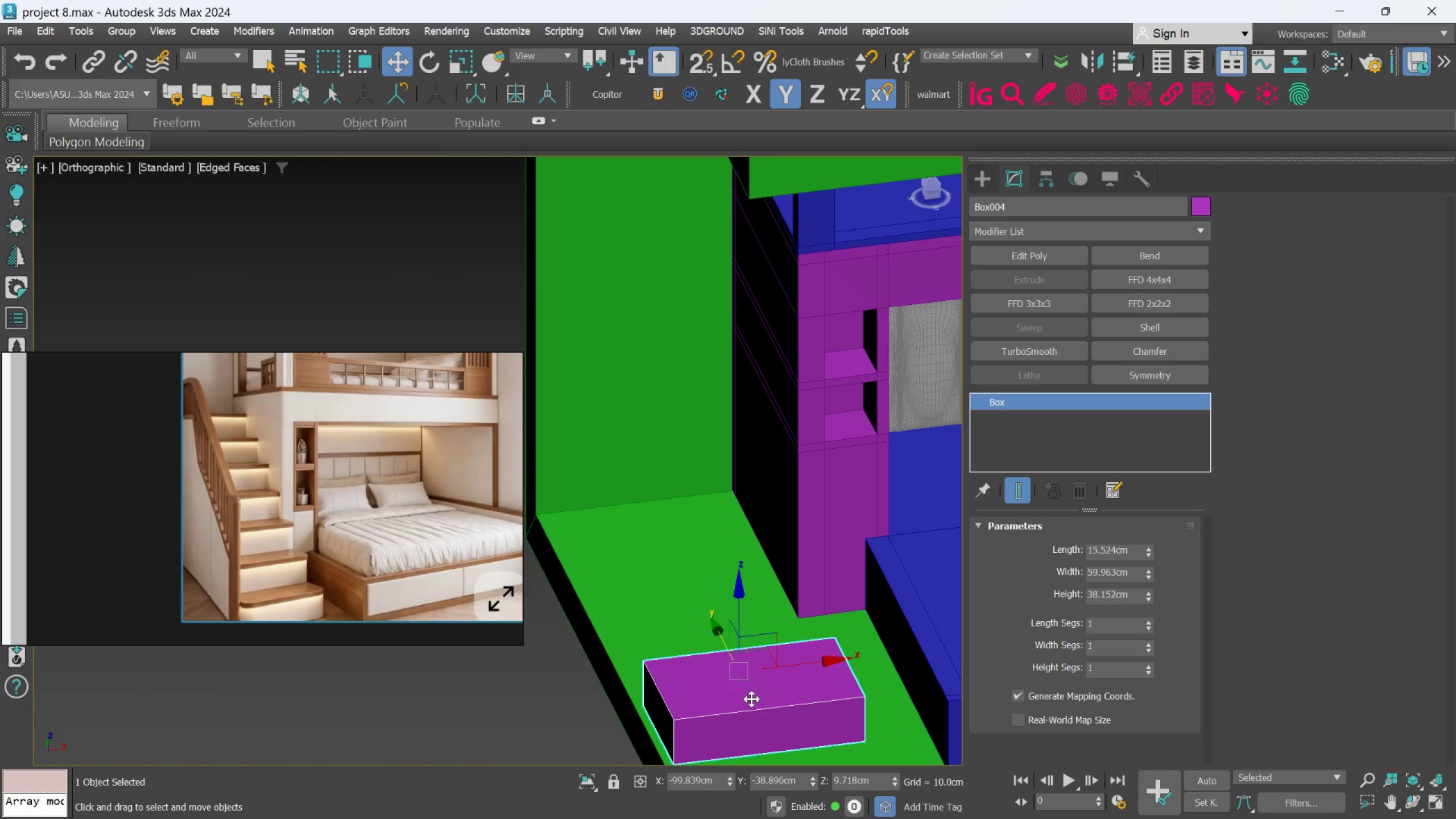 
hold_key(key=AltLeft, duration=0.52)
 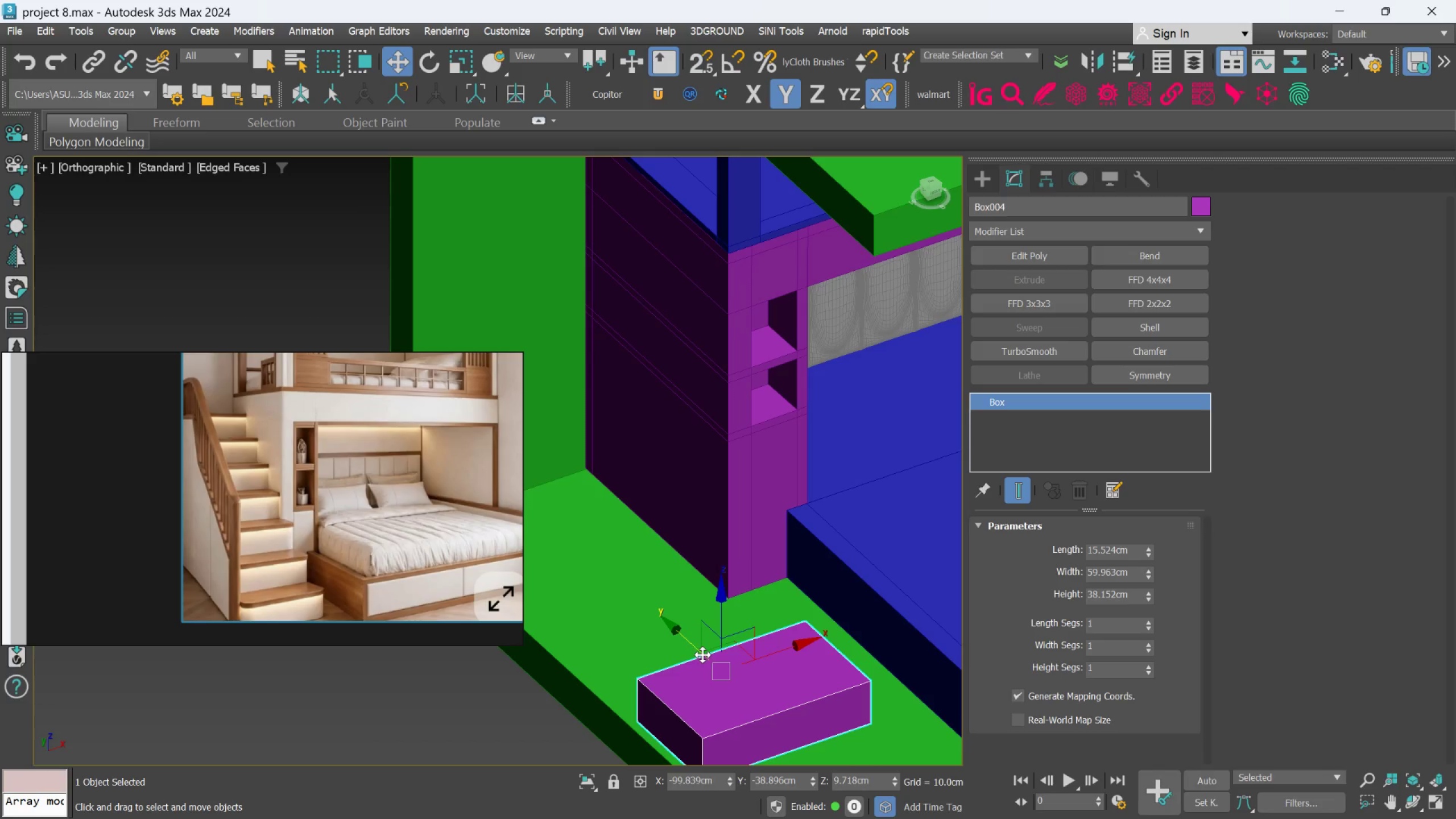 
hold_key(key=AltLeft, duration=1.29)
 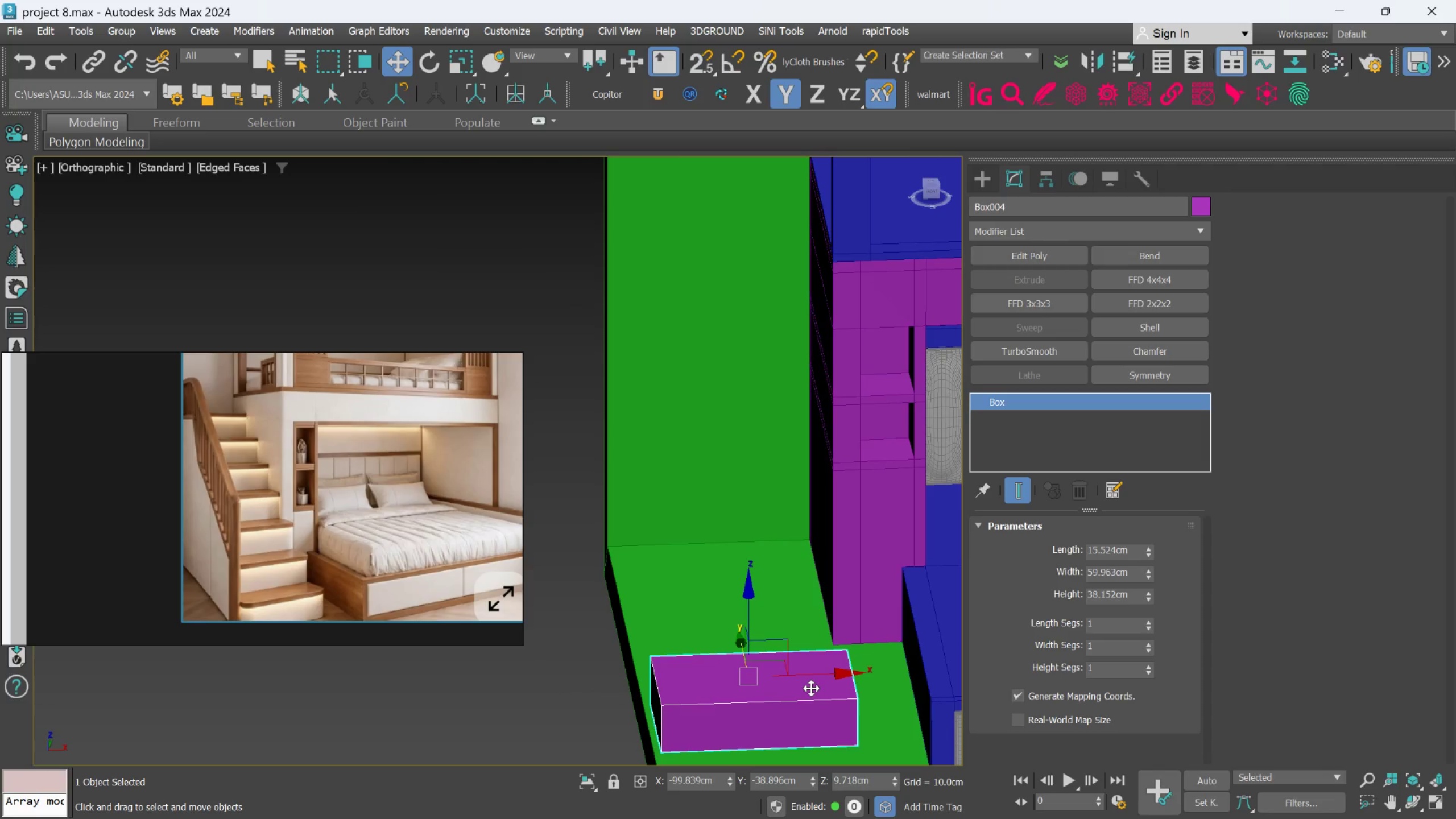 
hold_key(key=AltLeft, duration=1.69)
 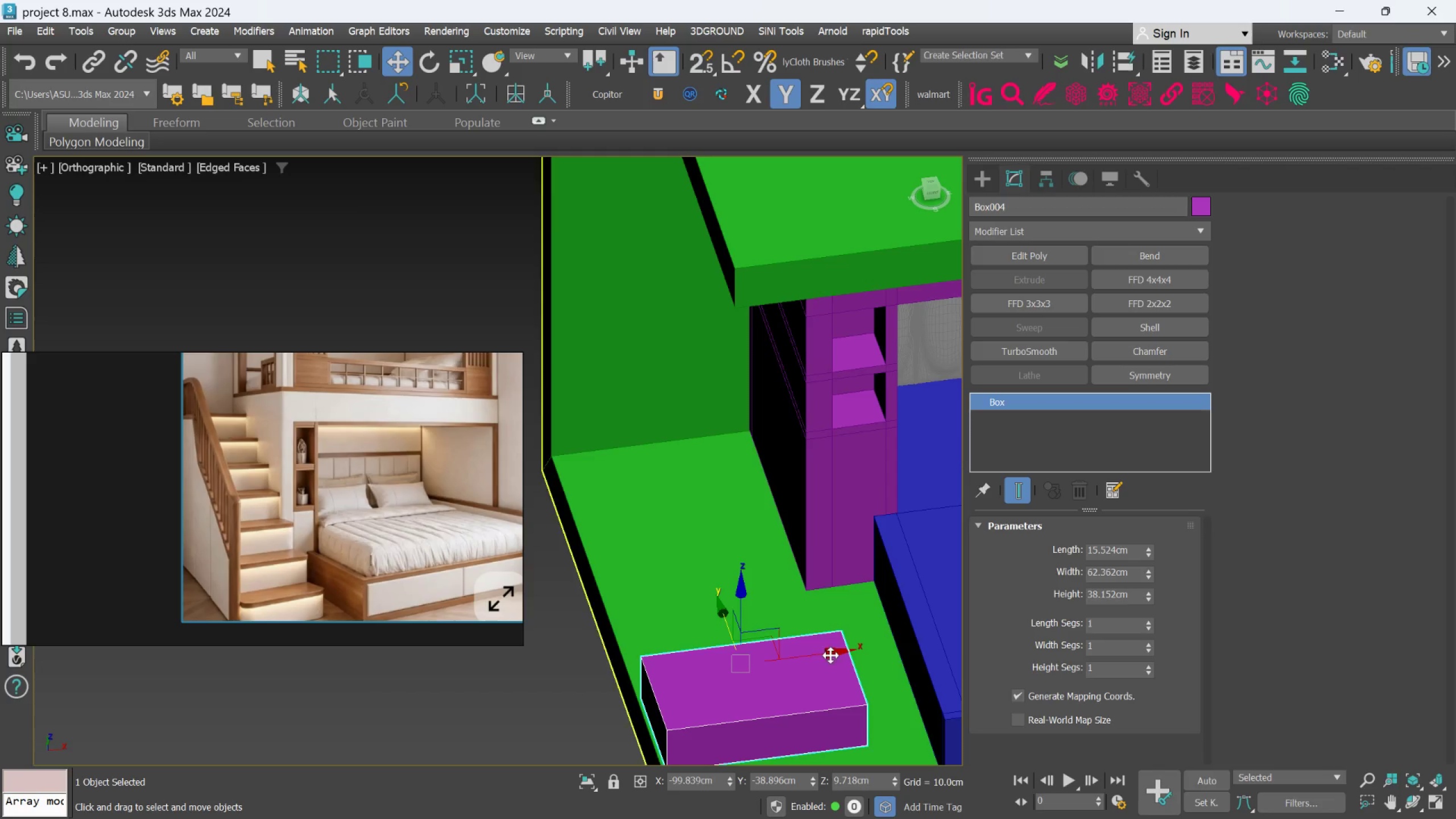 
left_click_drag(start_coordinate=[726, 628], to_coordinate=[691, 518])
 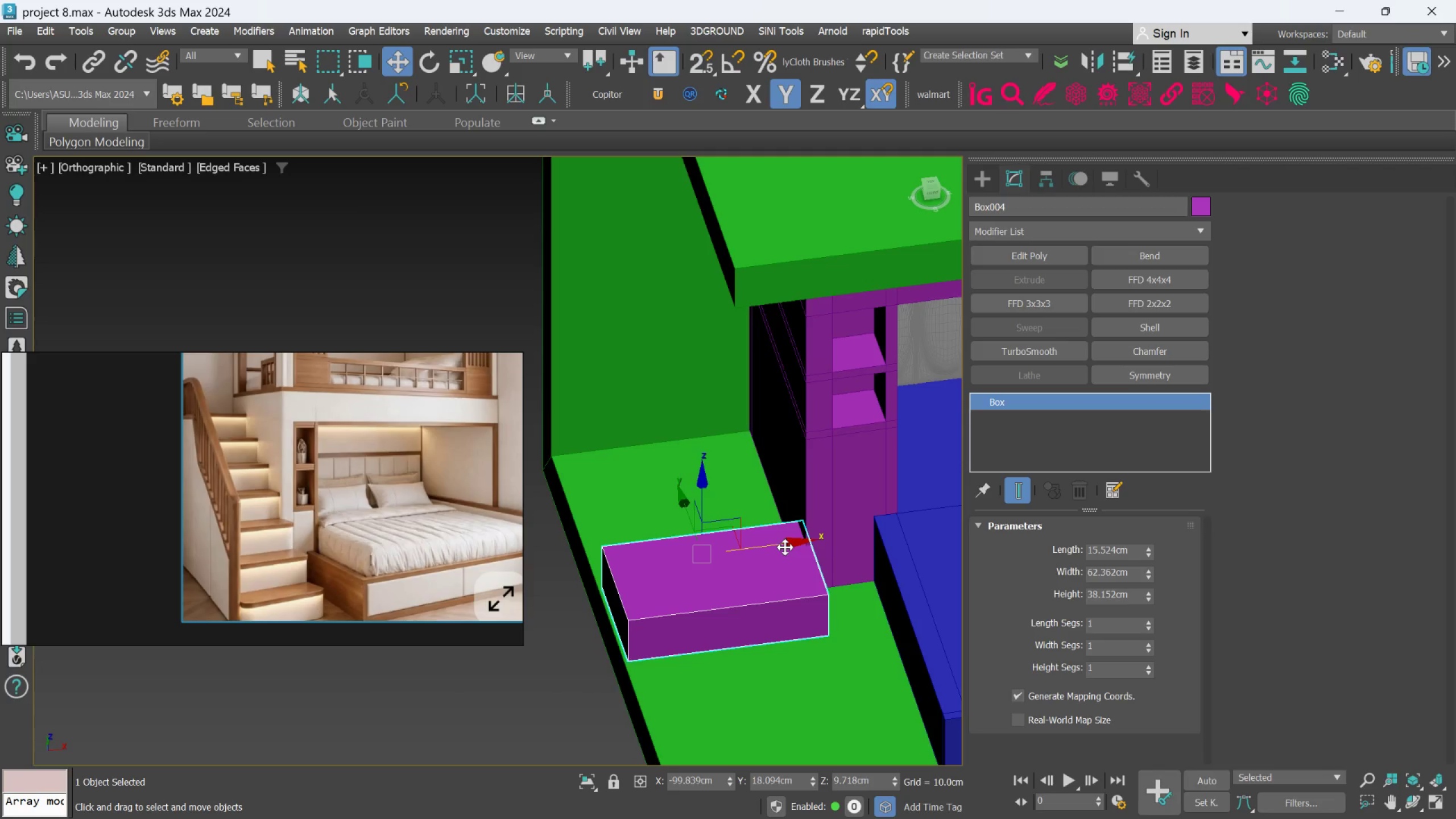 
left_click_drag(start_coordinate=[785, 547], to_coordinate=[780, 552])
 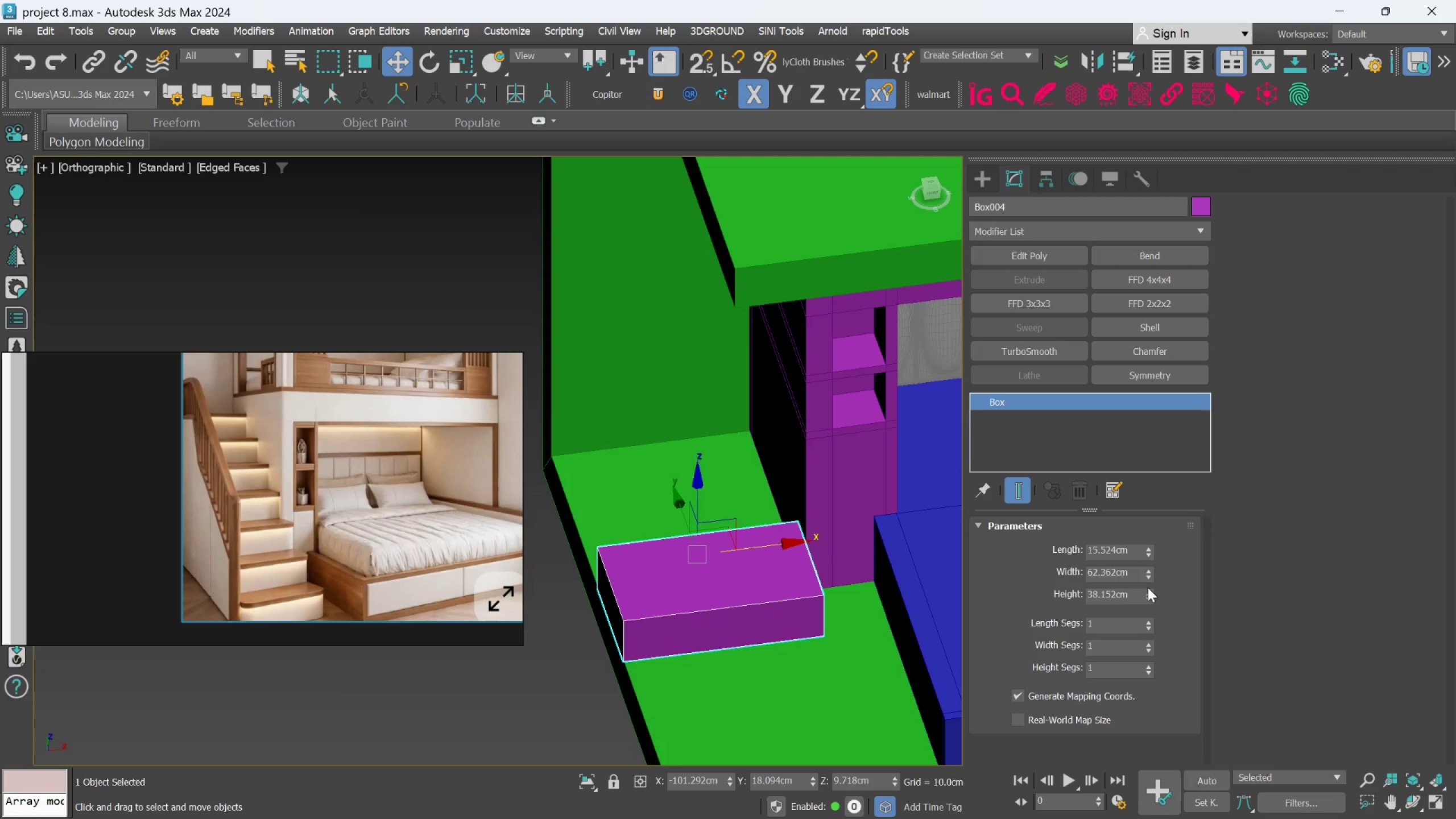 
hold_key(key=AltLeft, duration=2.64)
left_click_drag(start_coordinate=[1152, 578], to_coordinate=[1152, 593])
 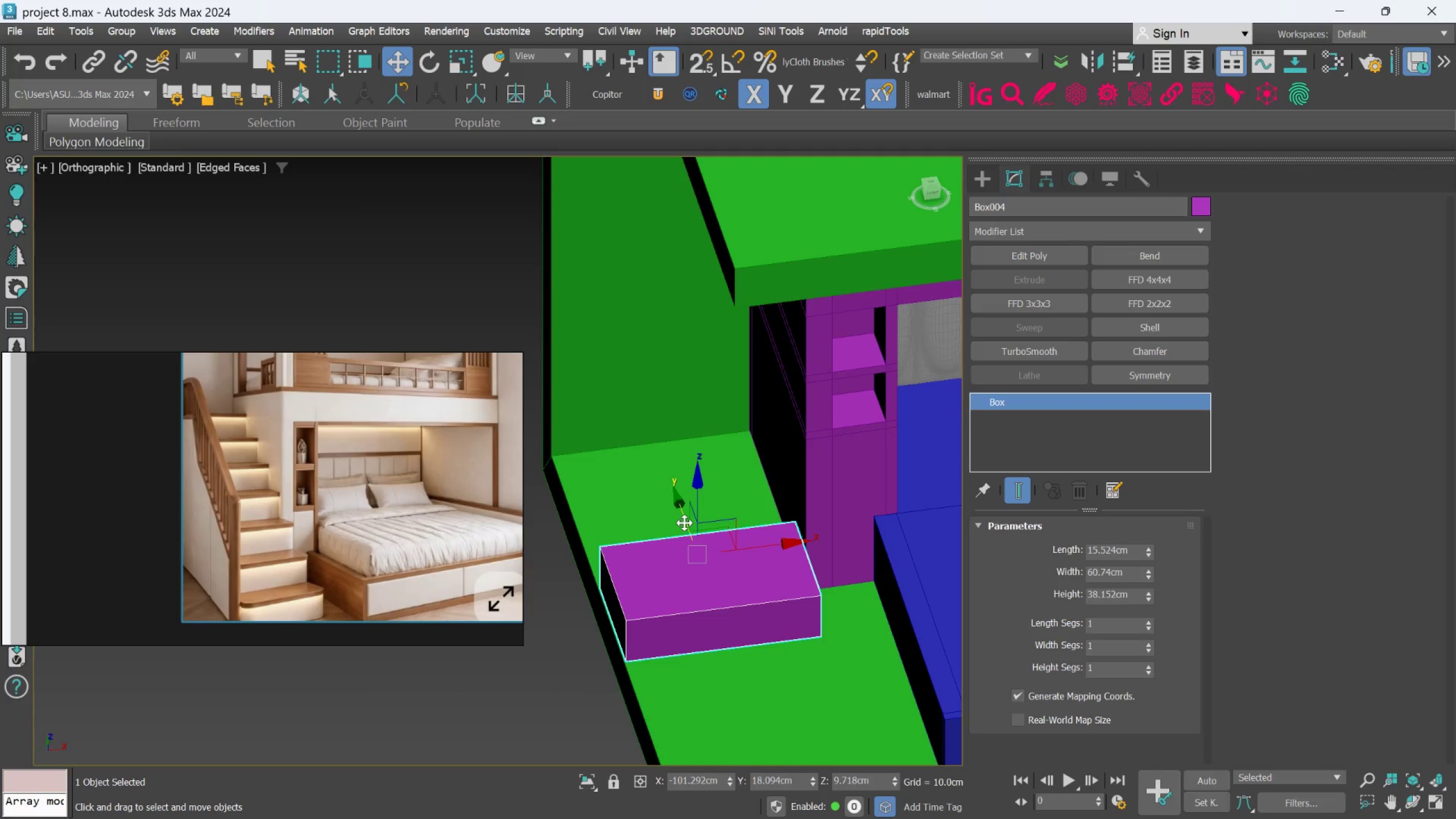 
left_click_drag(start_coordinate=[684, 523], to_coordinate=[721, 609])
 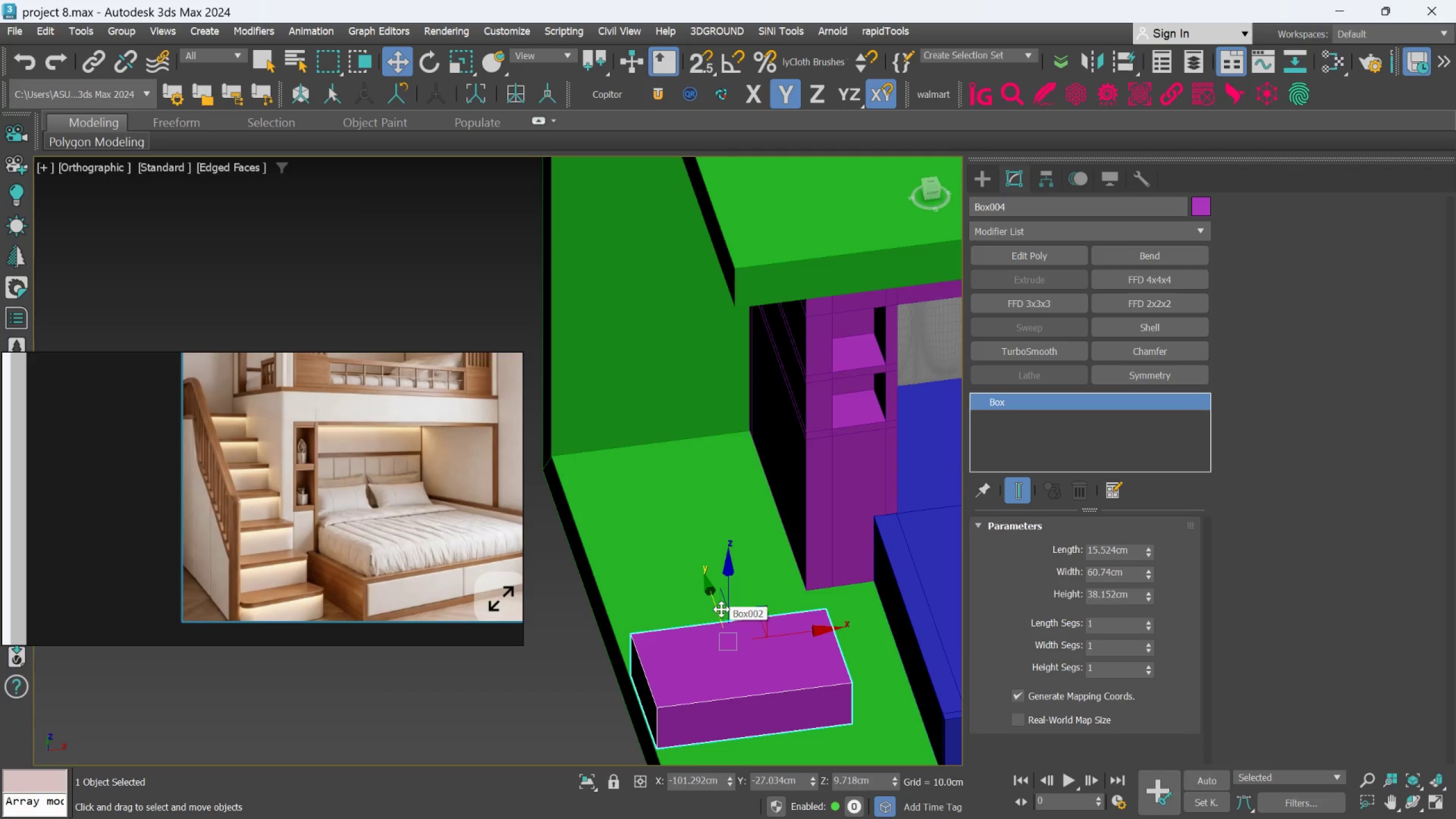 
key(L)
 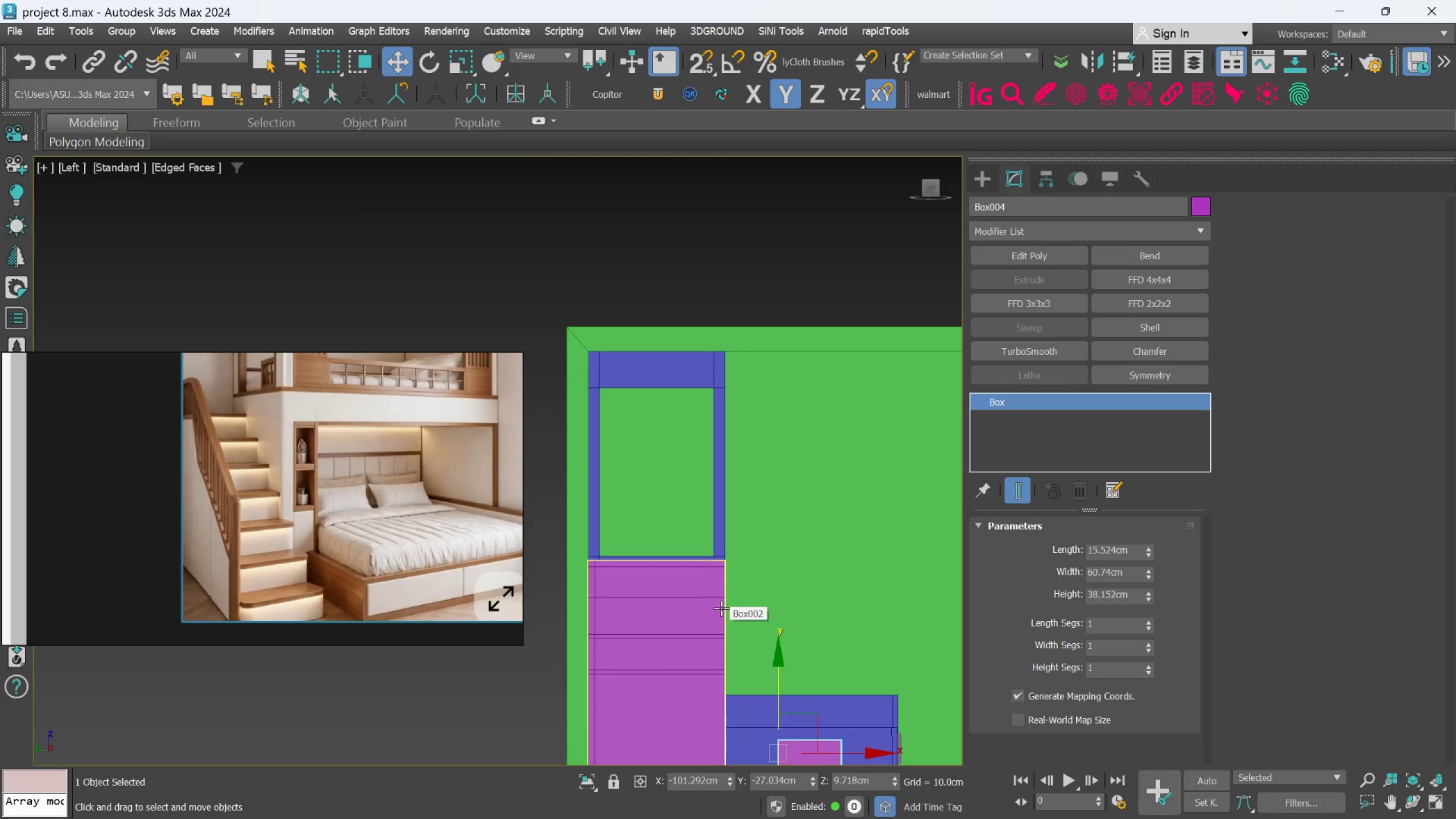 
scroll: coordinate [721, 609], scroll_direction: down, amount: 2.0
 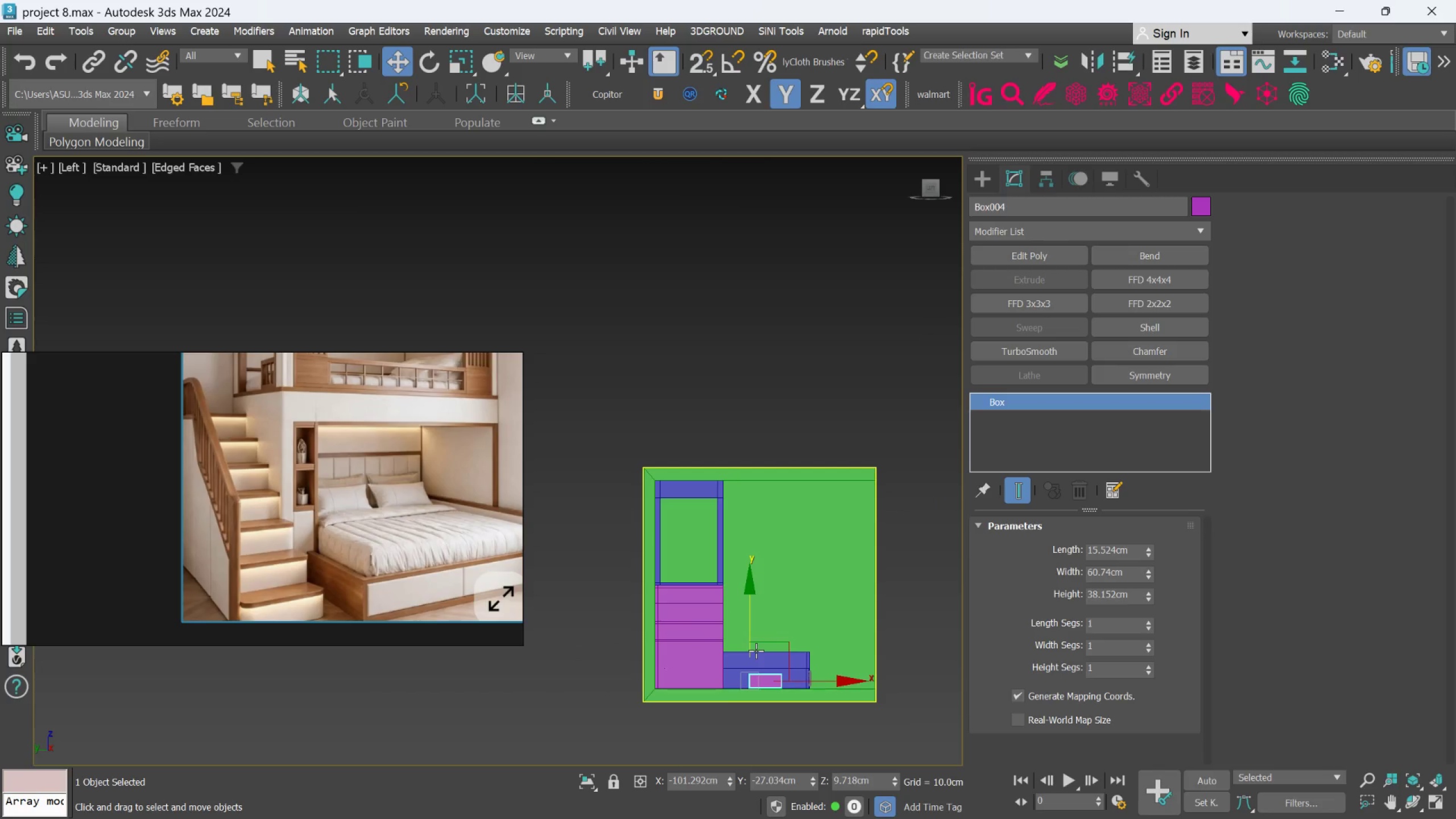 
scroll: coordinate [748, 643], scroll_direction: up, amount: 5.0
 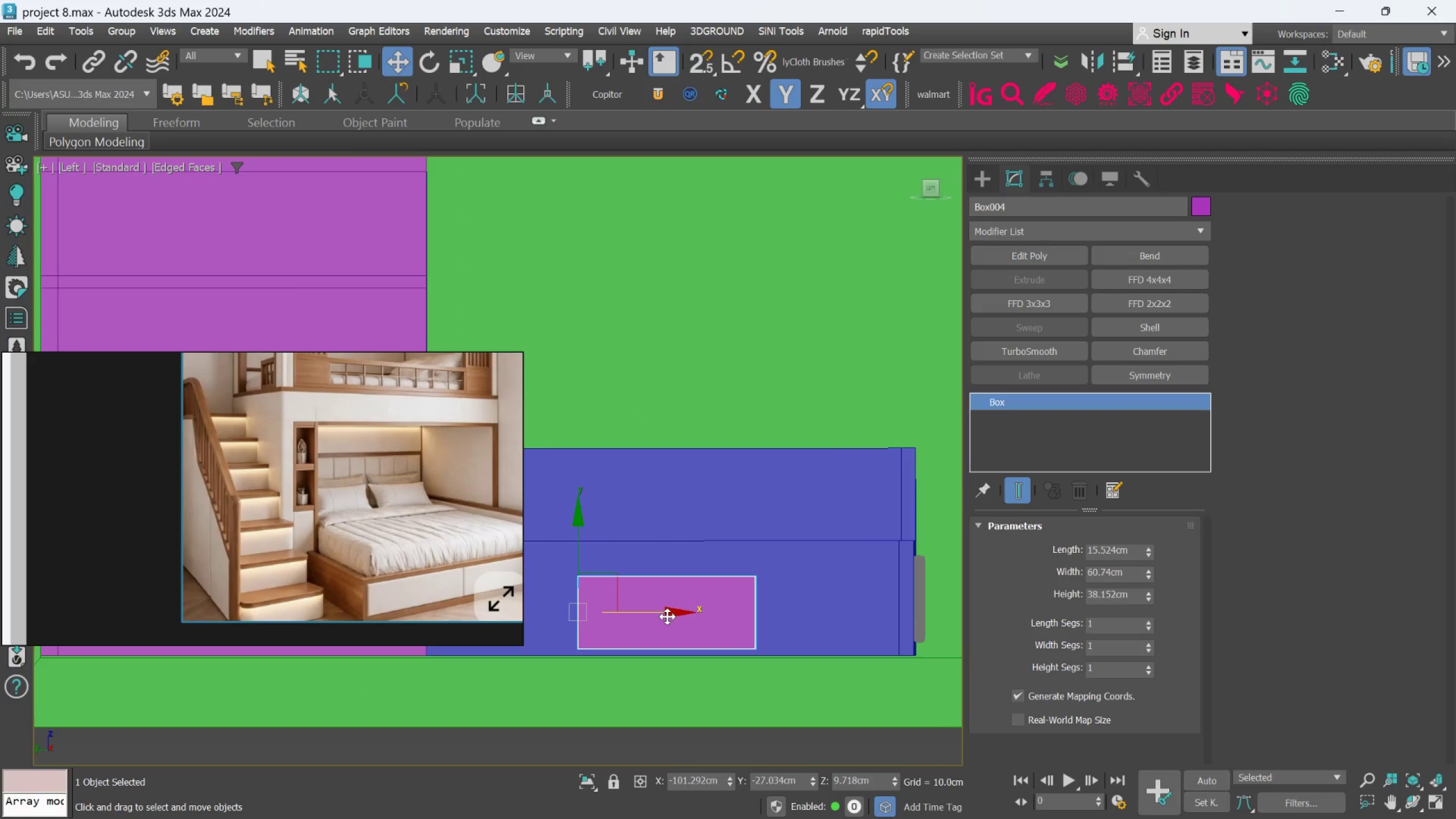 
left_click_drag(start_coordinate=[667, 614], to_coordinate=[746, 628])
 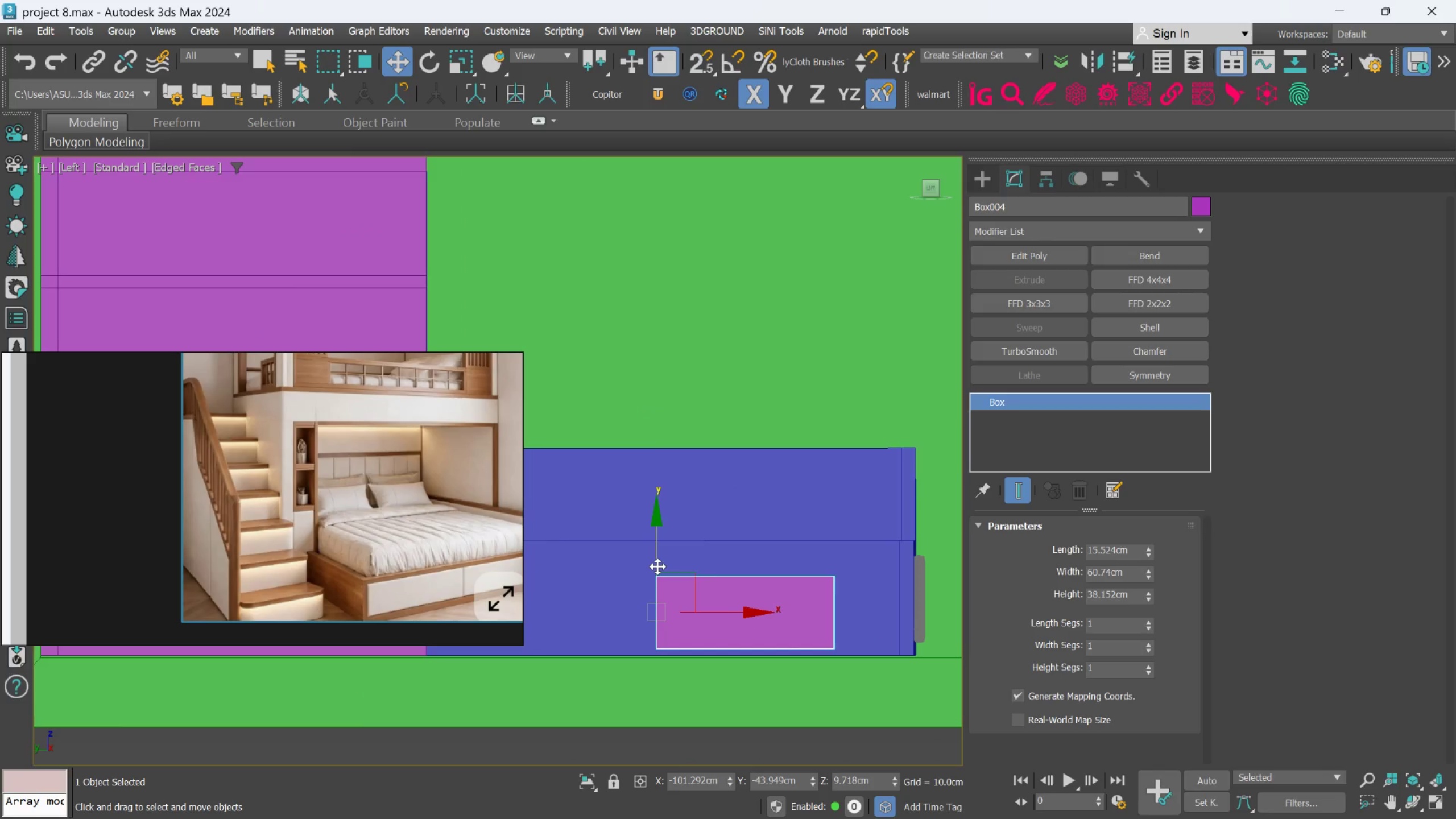 
left_click_drag(start_coordinate=[657, 566], to_coordinate=[660, 573])
 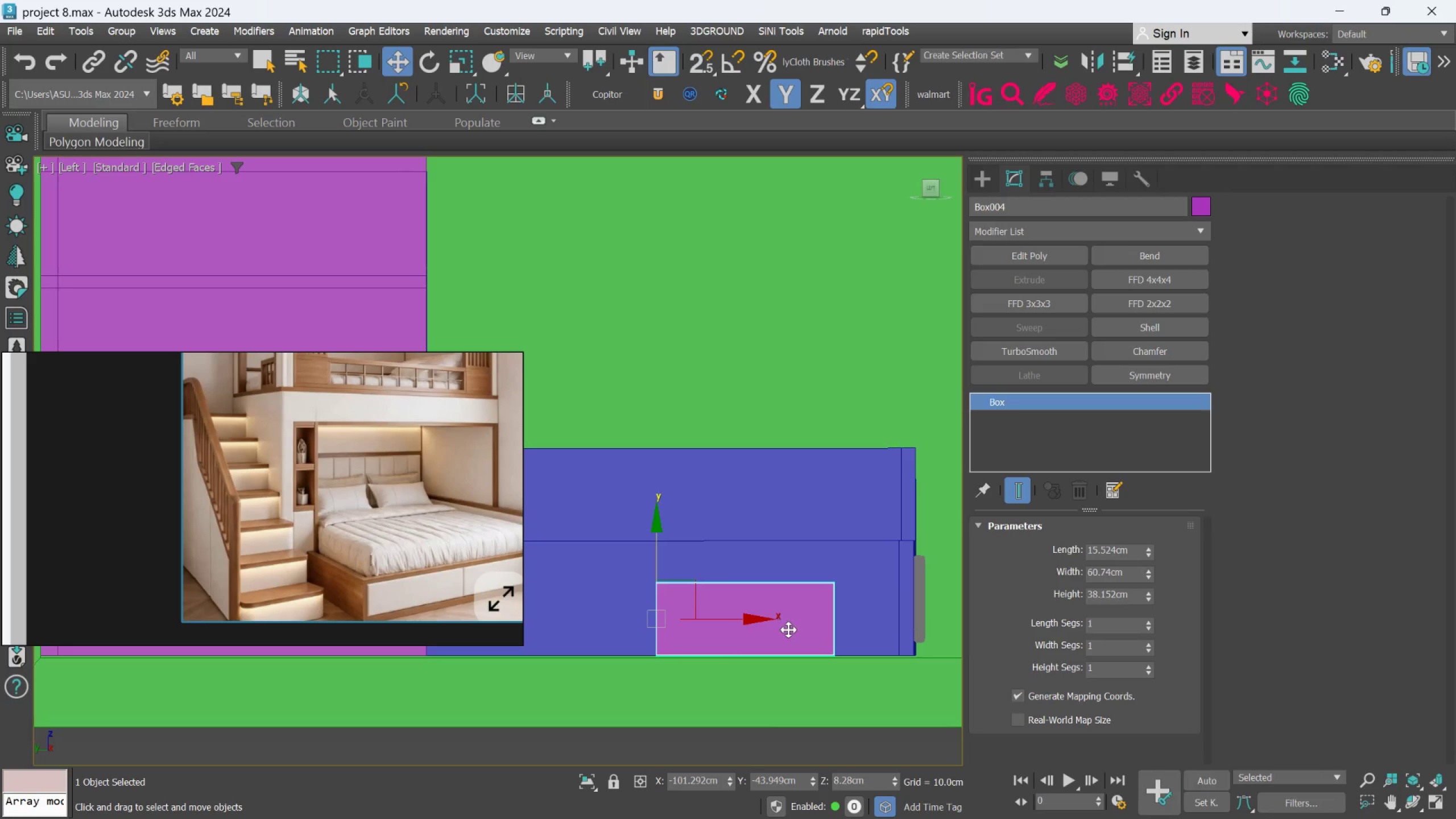 
scroll: coordinate [789, 630], scroll_direction: down, amount: 1.0
 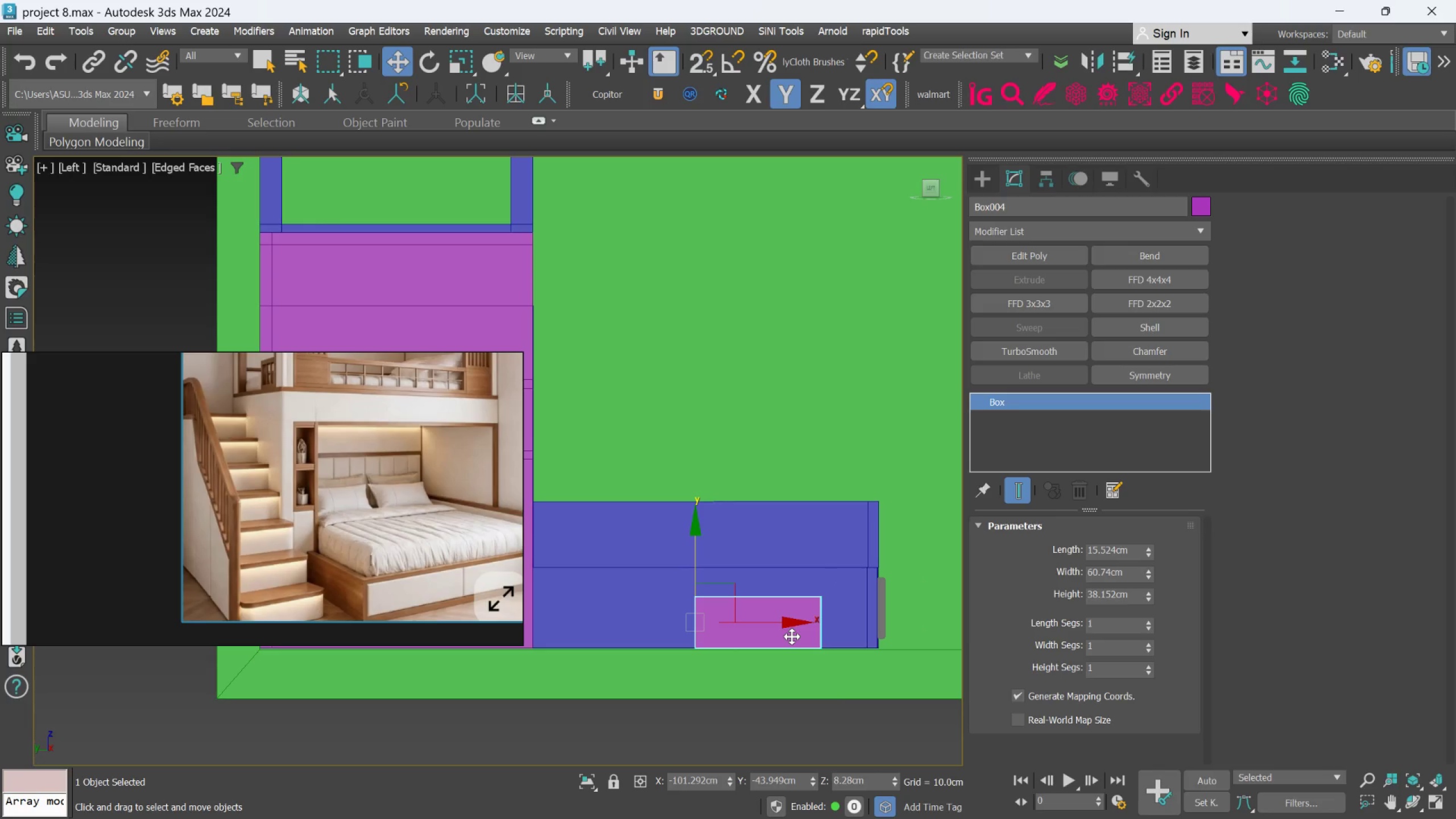 
hold_key(key=AltLeft, duration=2.03)
 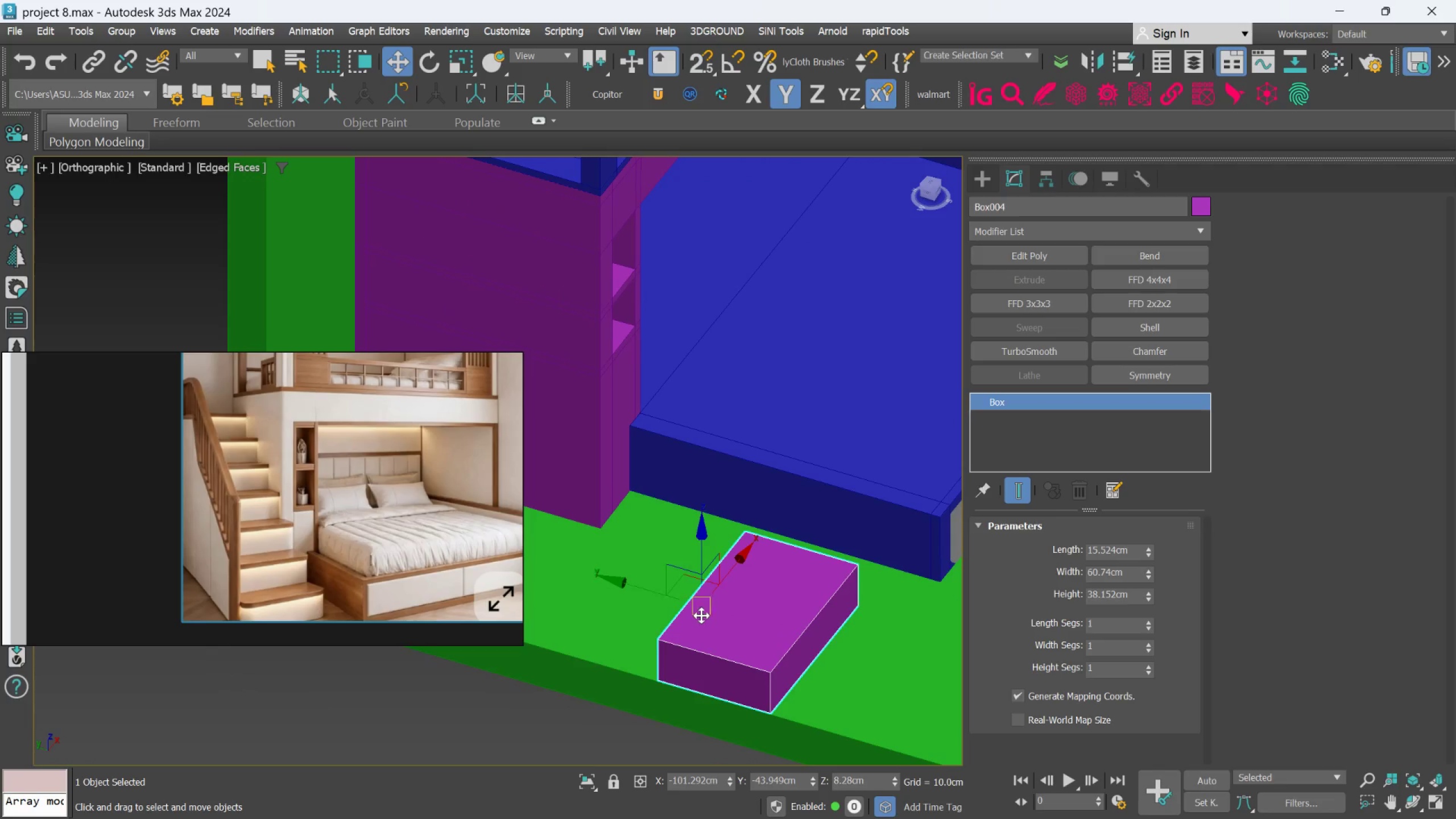 
hold_key(key=ShiftLeft, duration=3.76)
left_click_drag(start_coordinate=[700, 543], to_coordinate=[698, 492])
 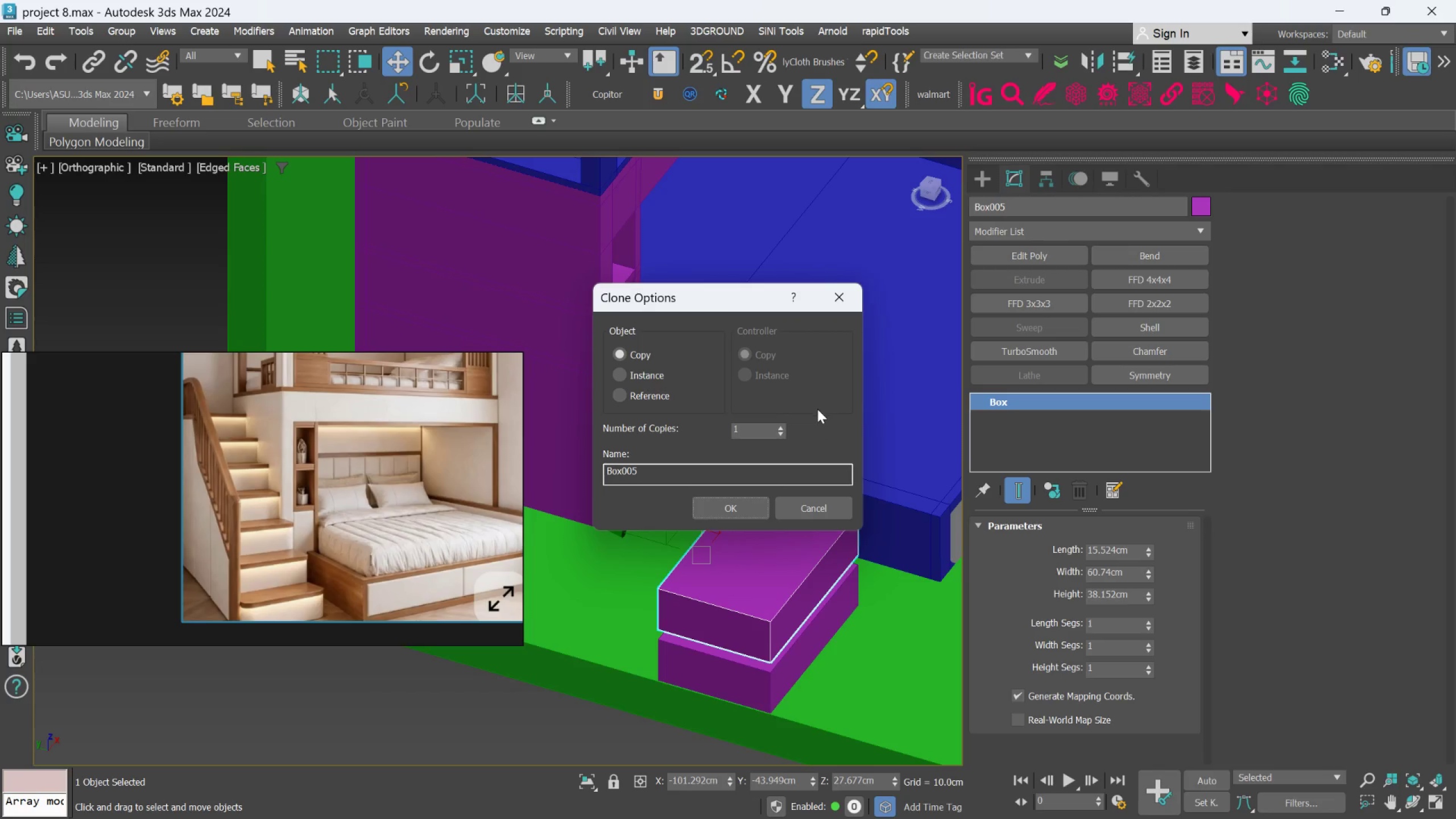 
wait(12.79)
 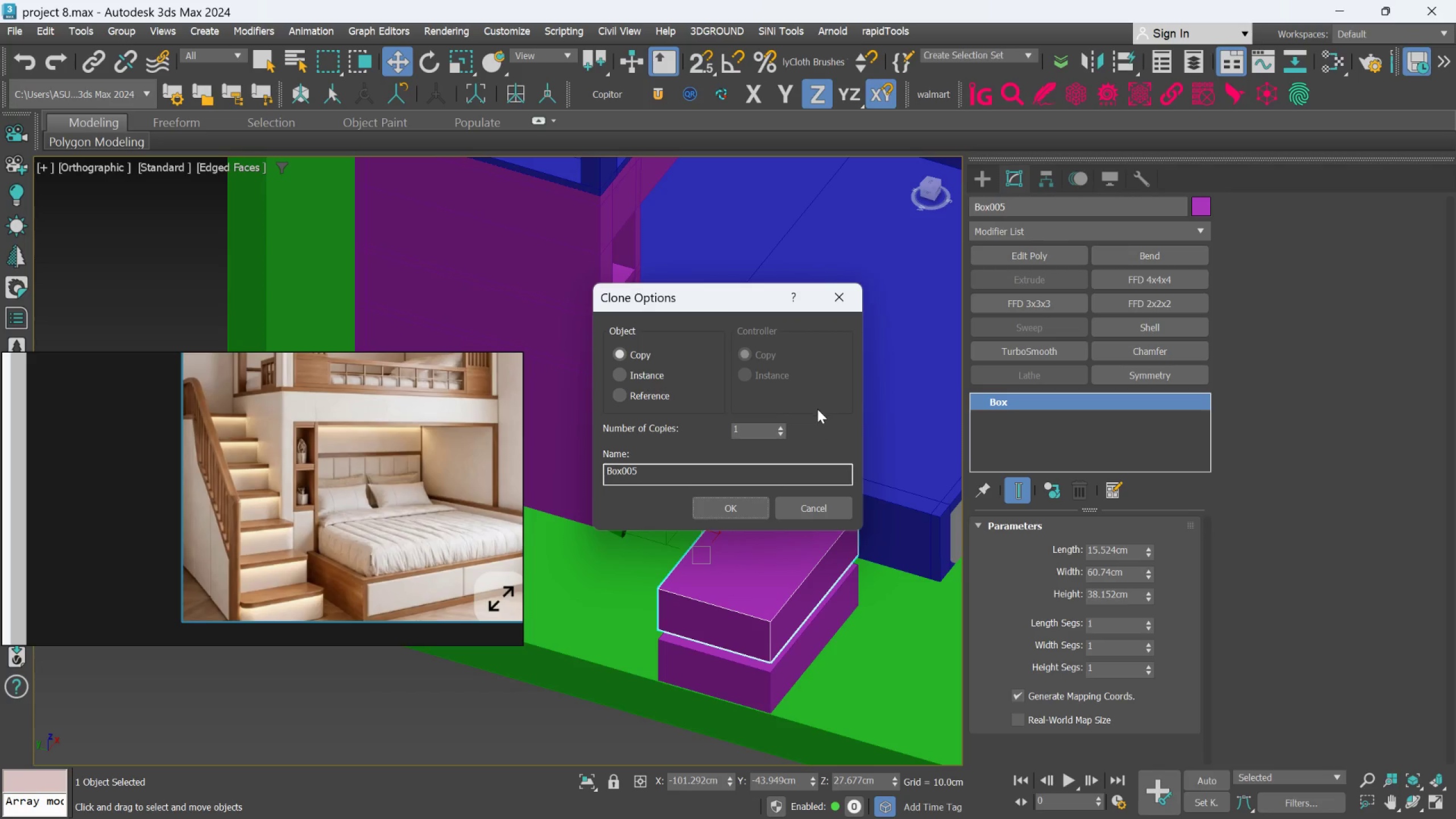 
left_click([619, 371])
 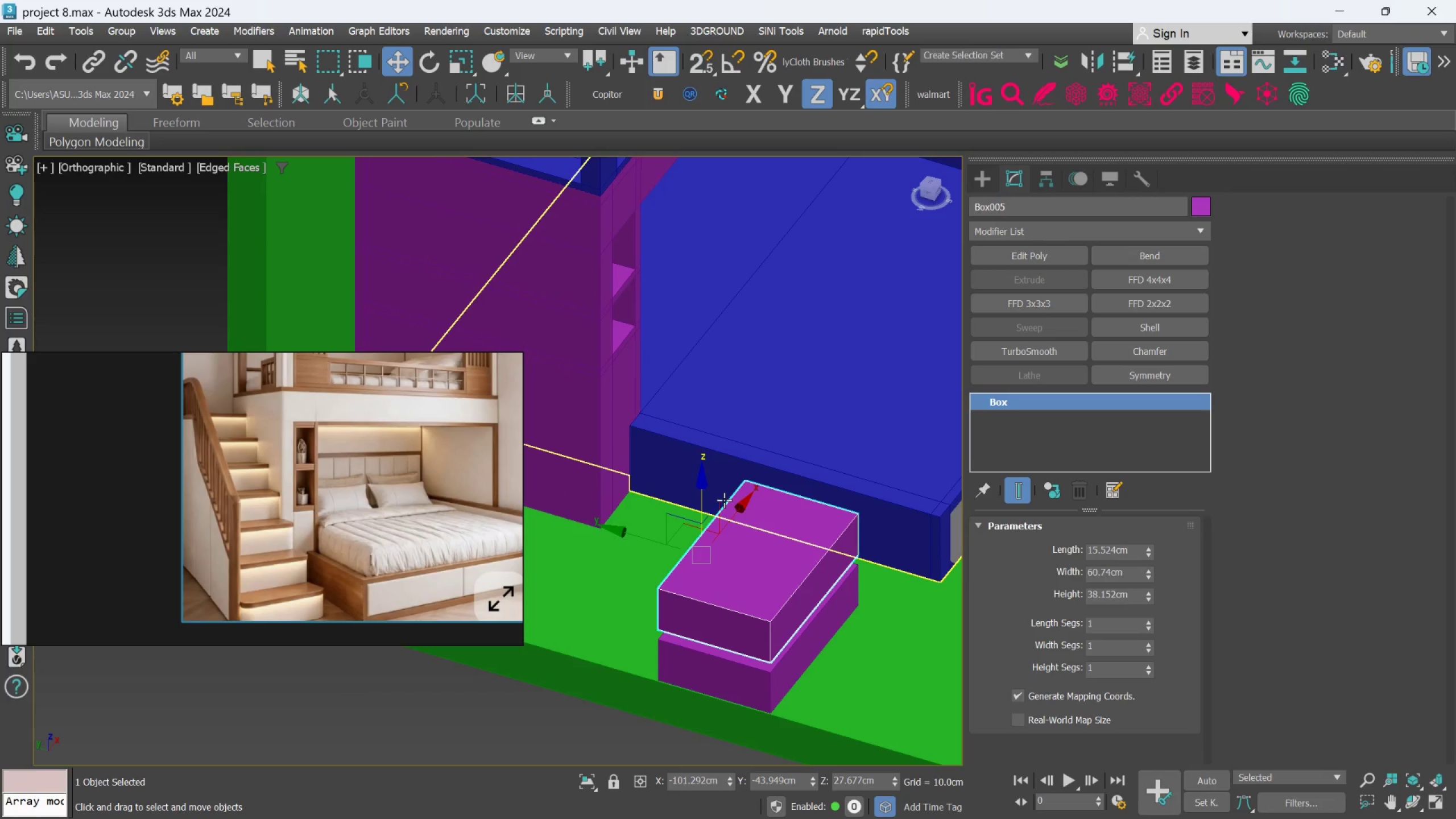 
key(L)
 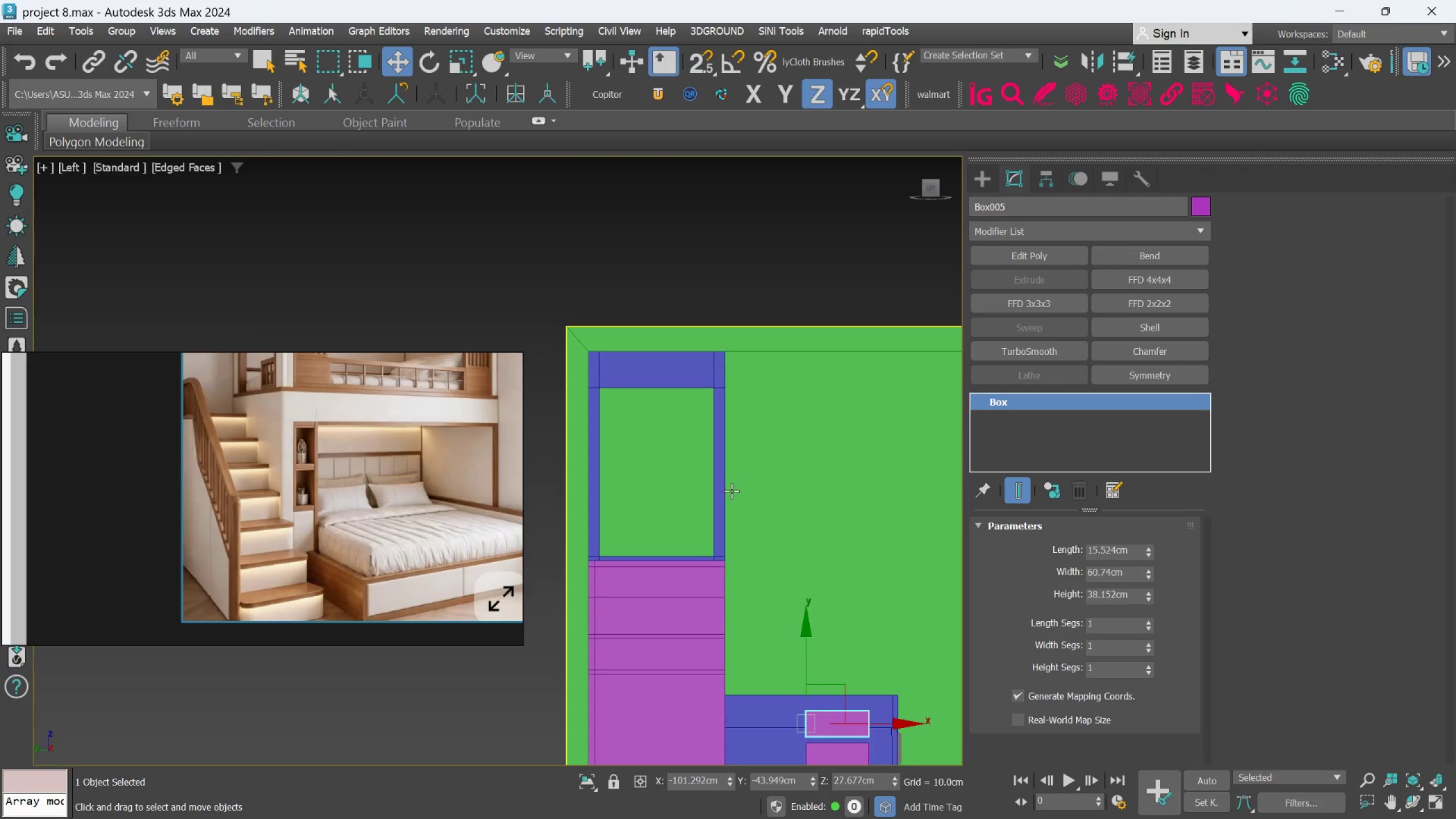 
scroll: coordinate [795, 608], scroll_direction: up, amount: 1.0
 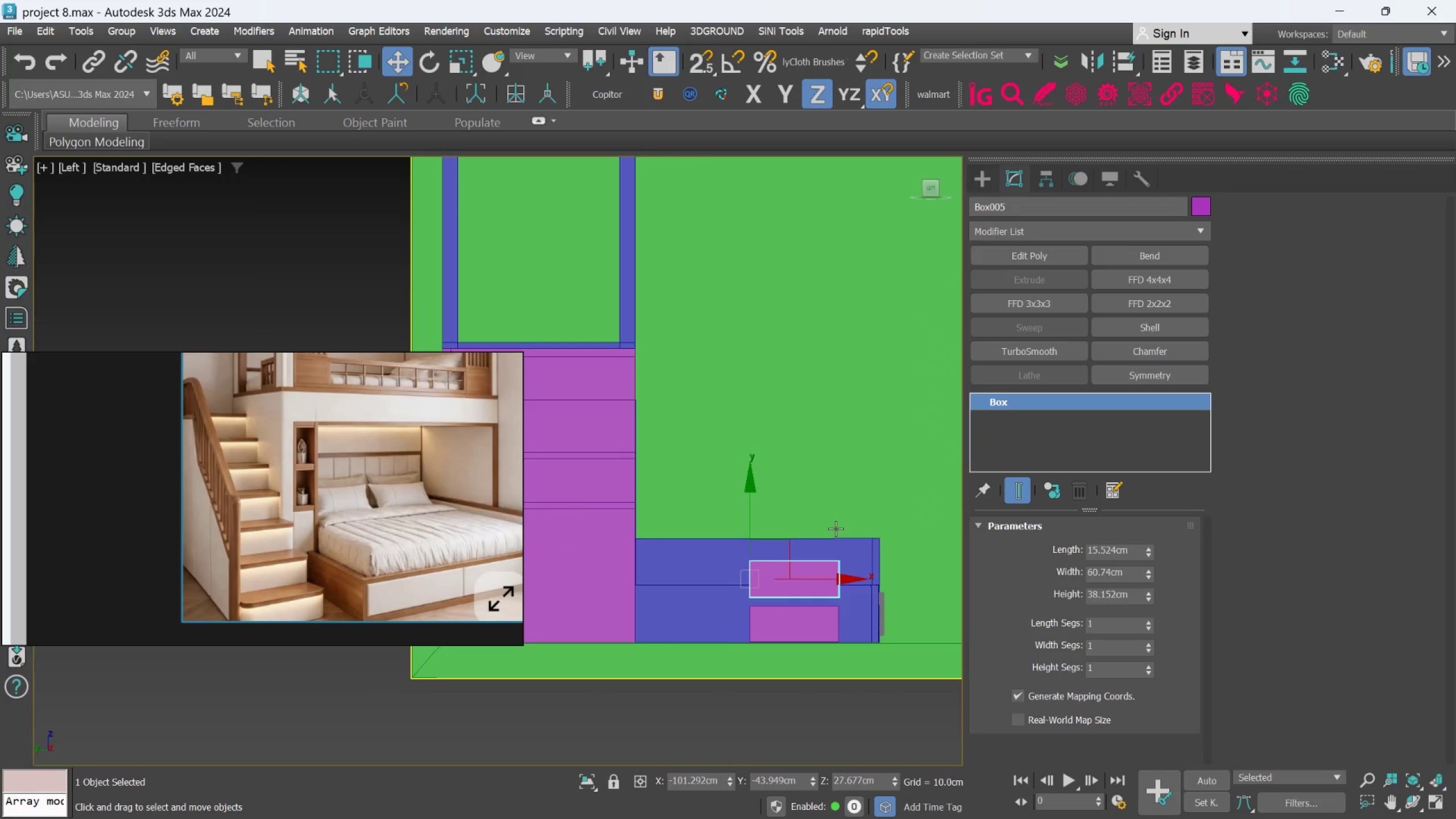 
key(Control+Z)
 